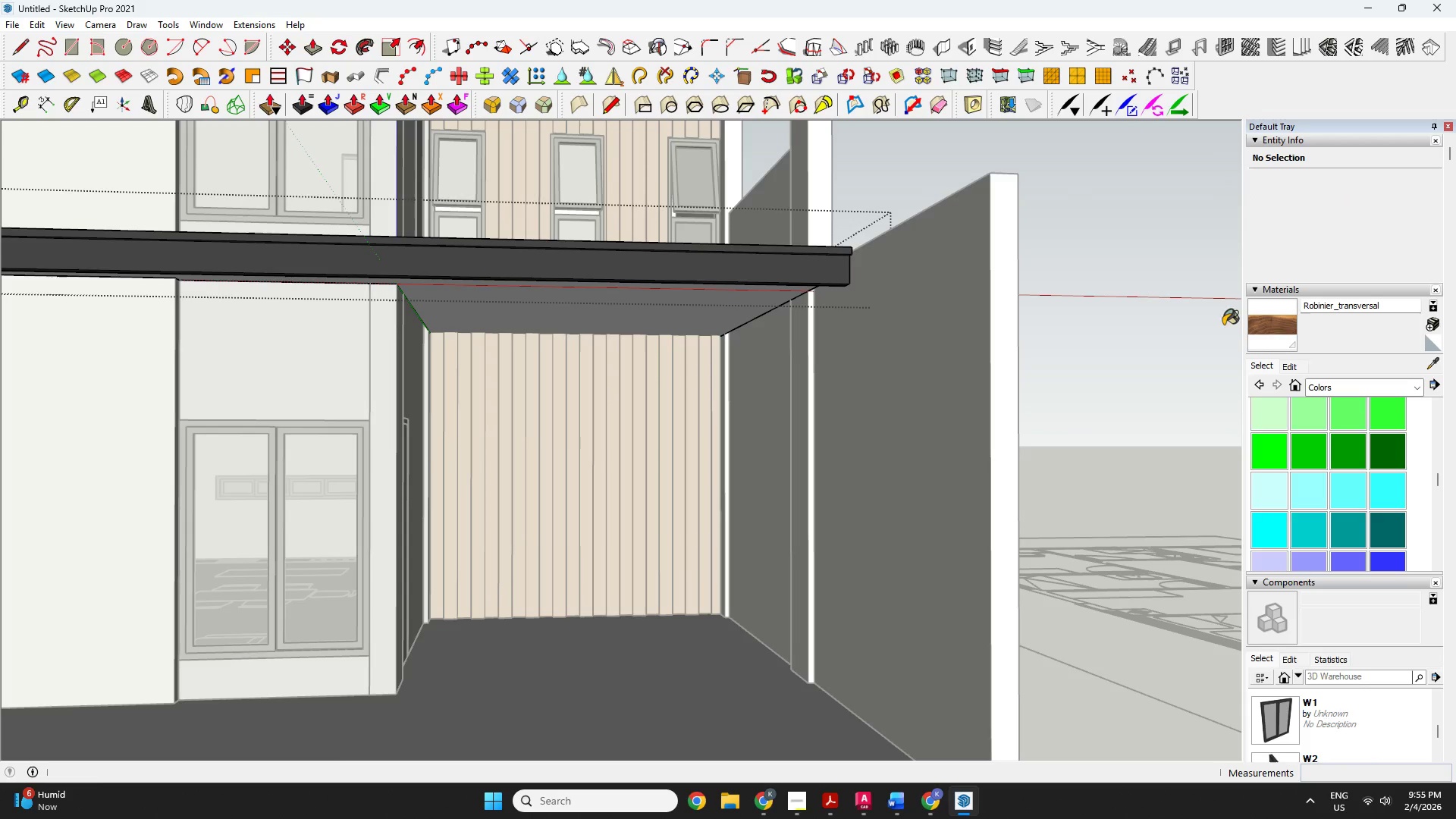 
double_click([569, 317])
 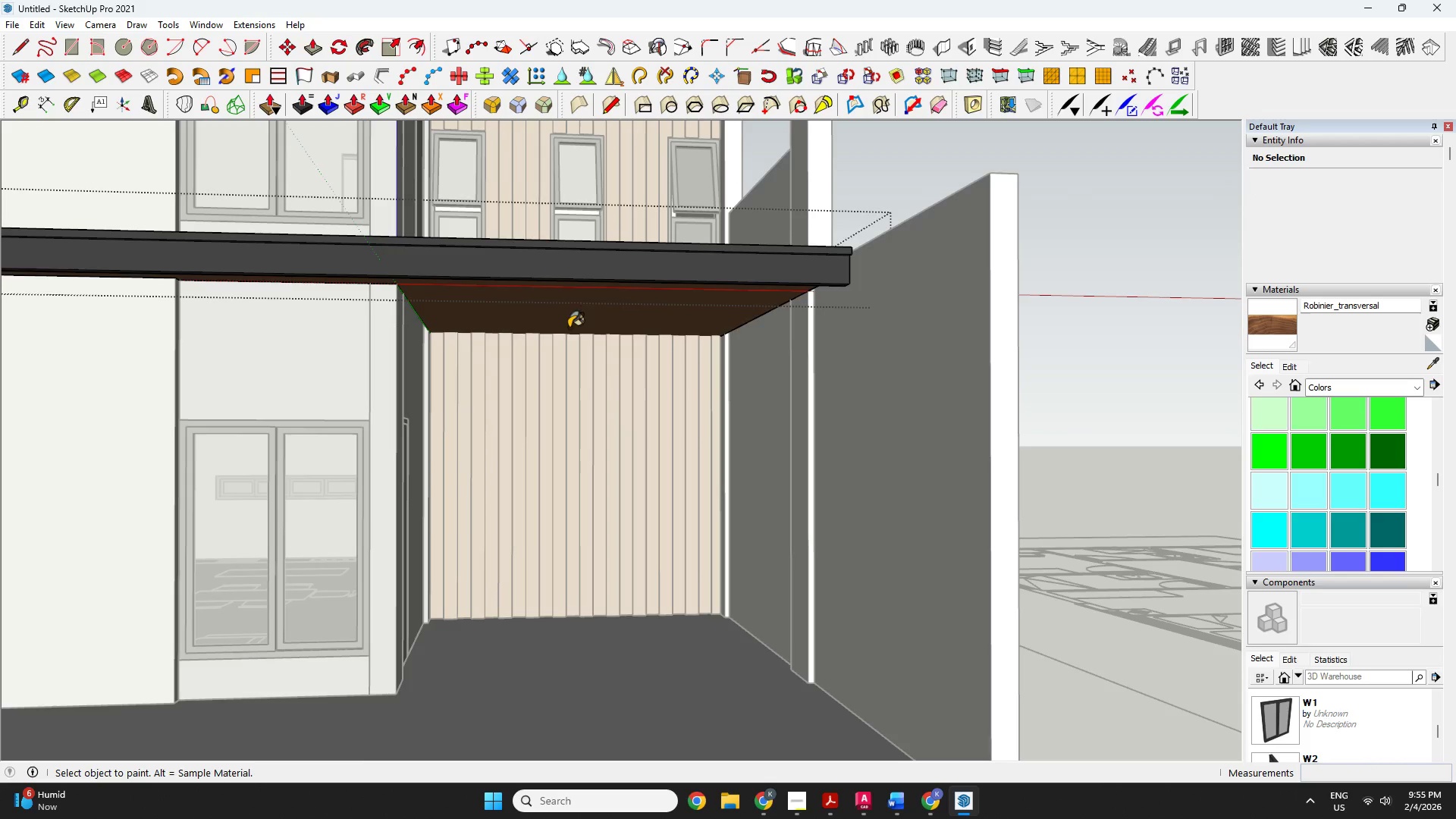 
key(O)
 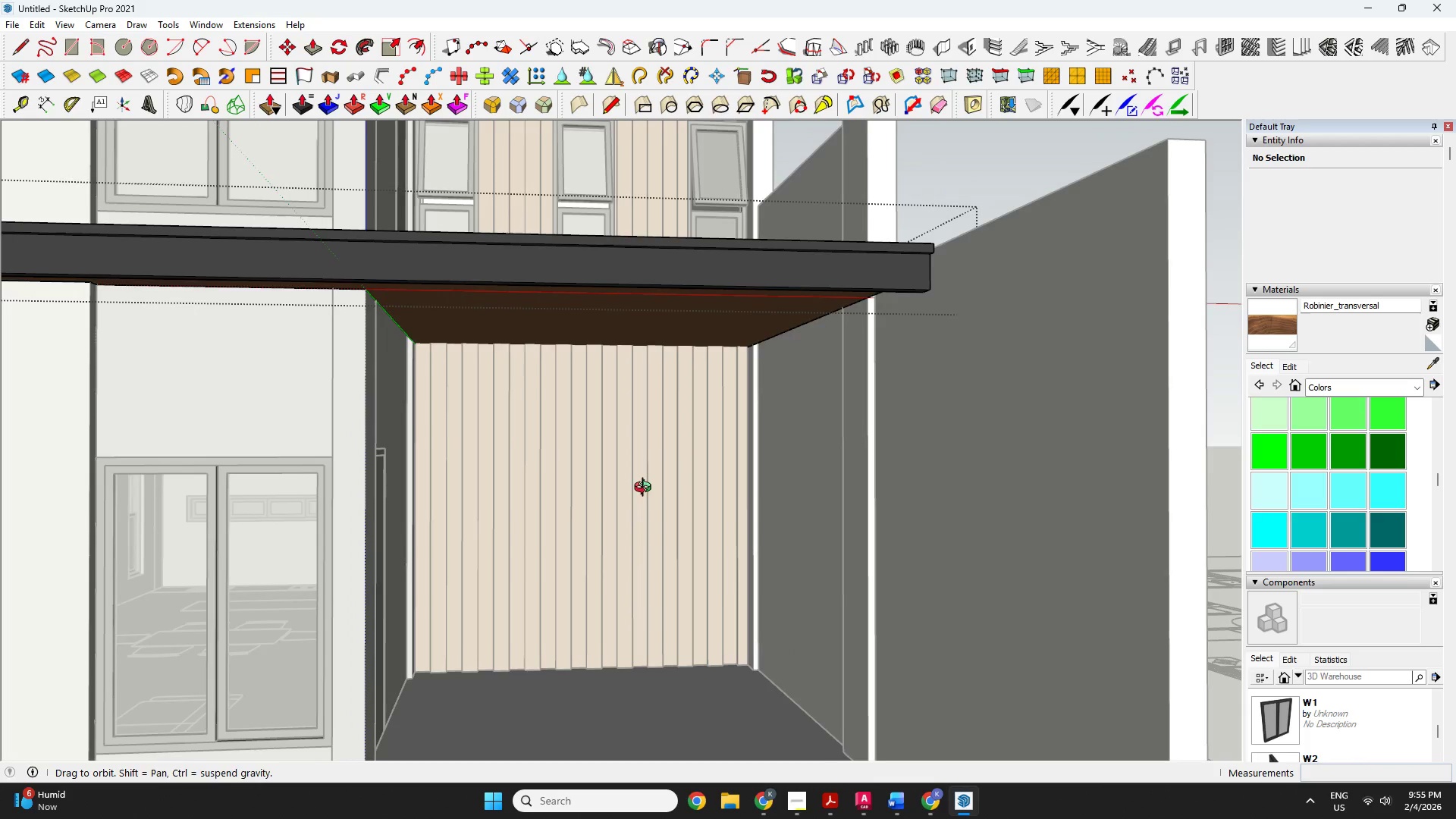 
scroll: coordinate [590, 378], scroll_direction: up, amount: 1.0
 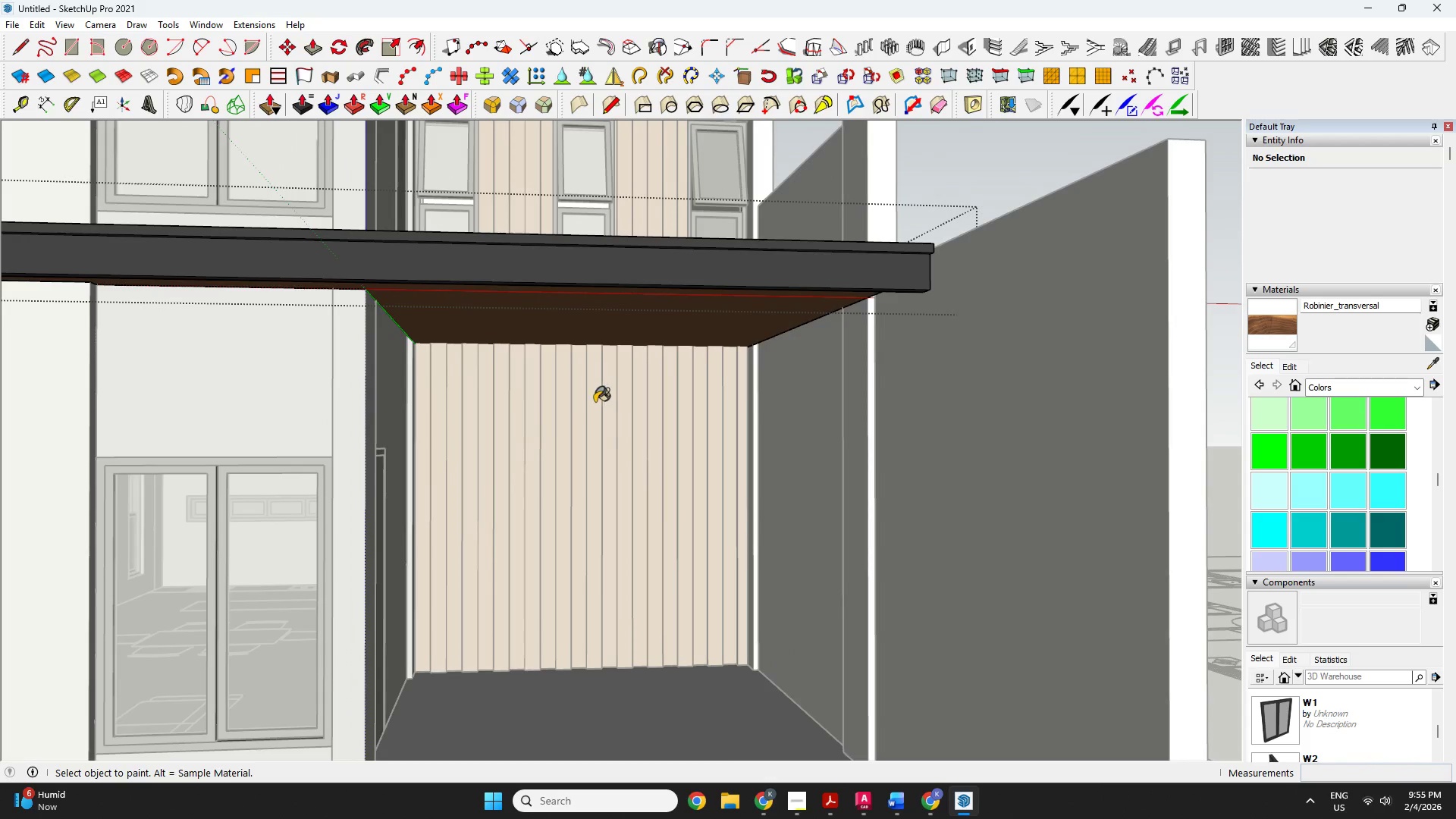 
left_click_drag(start_coordinate=[642, 479], to_coordinate=[673, 554])
 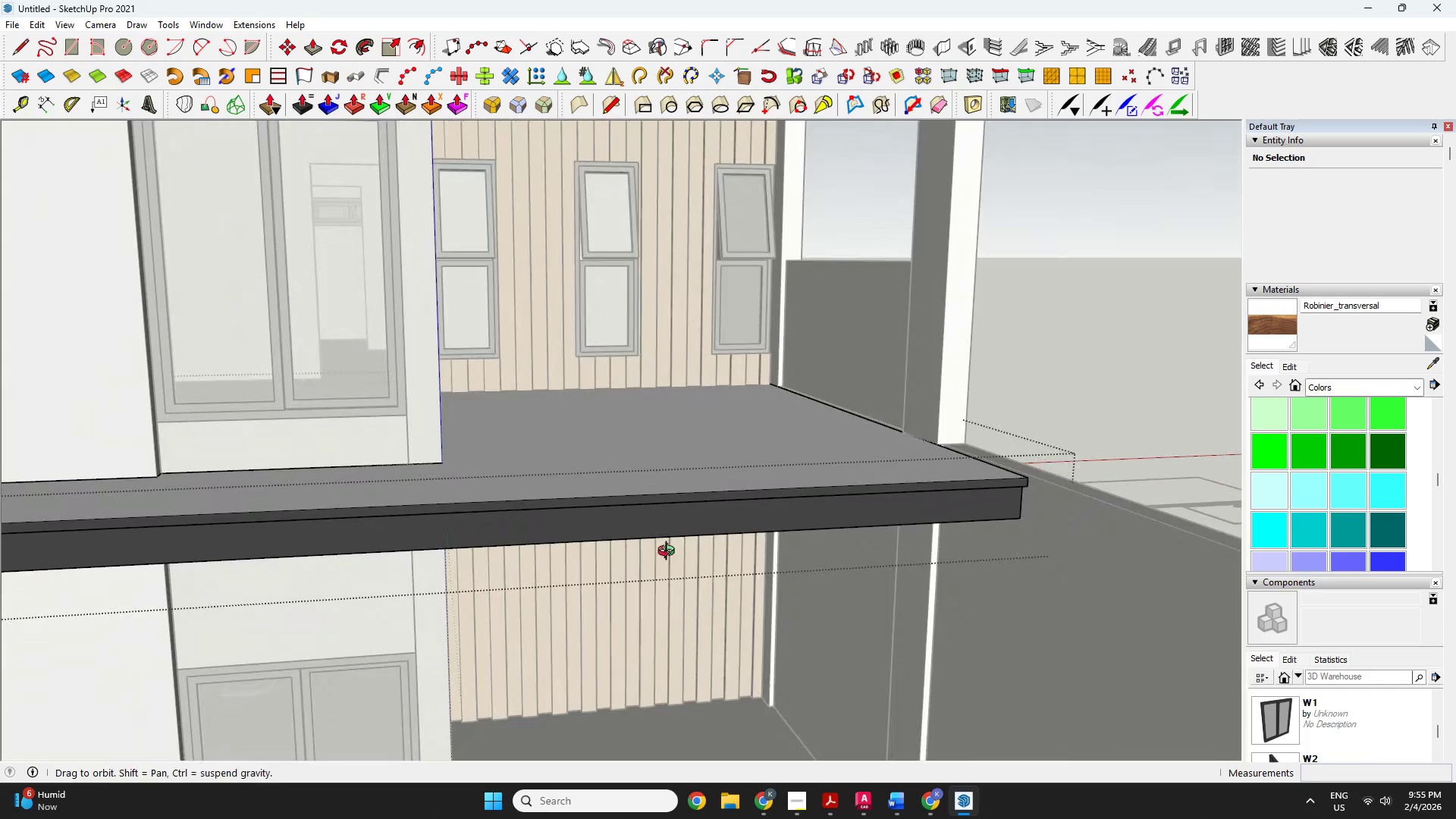 
key(Space)
 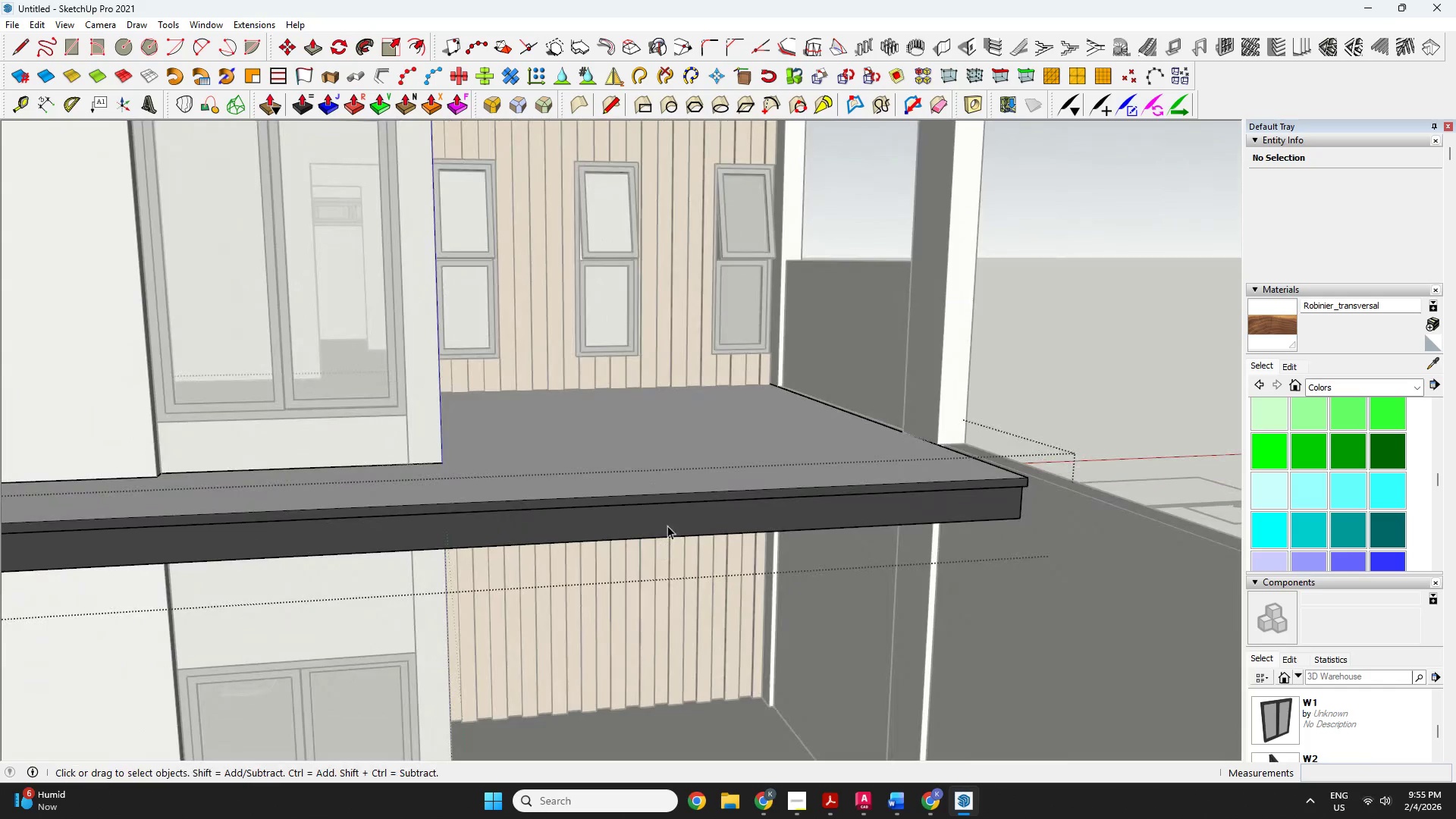 
key(Escape)
 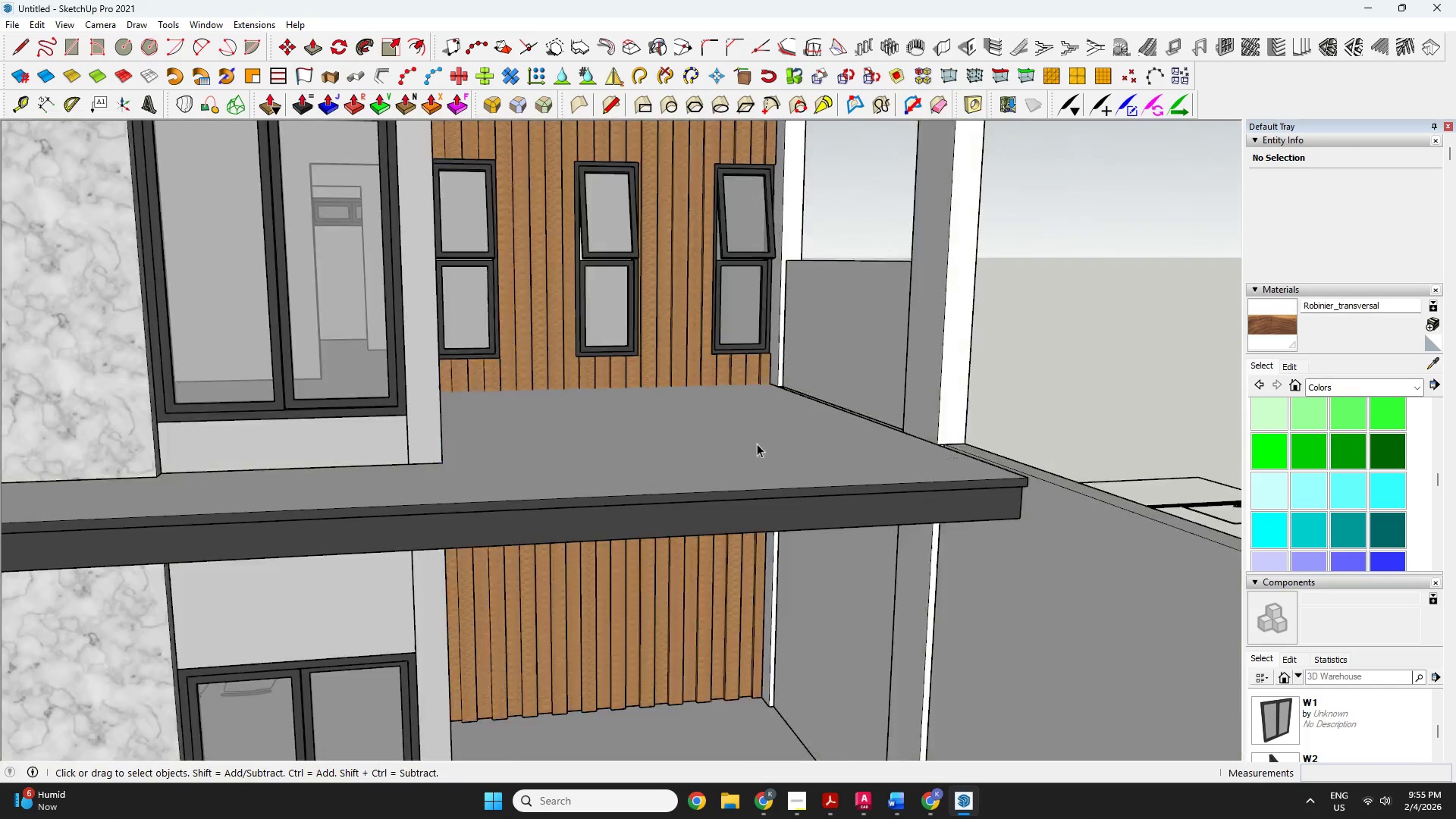 
key(Escape)
 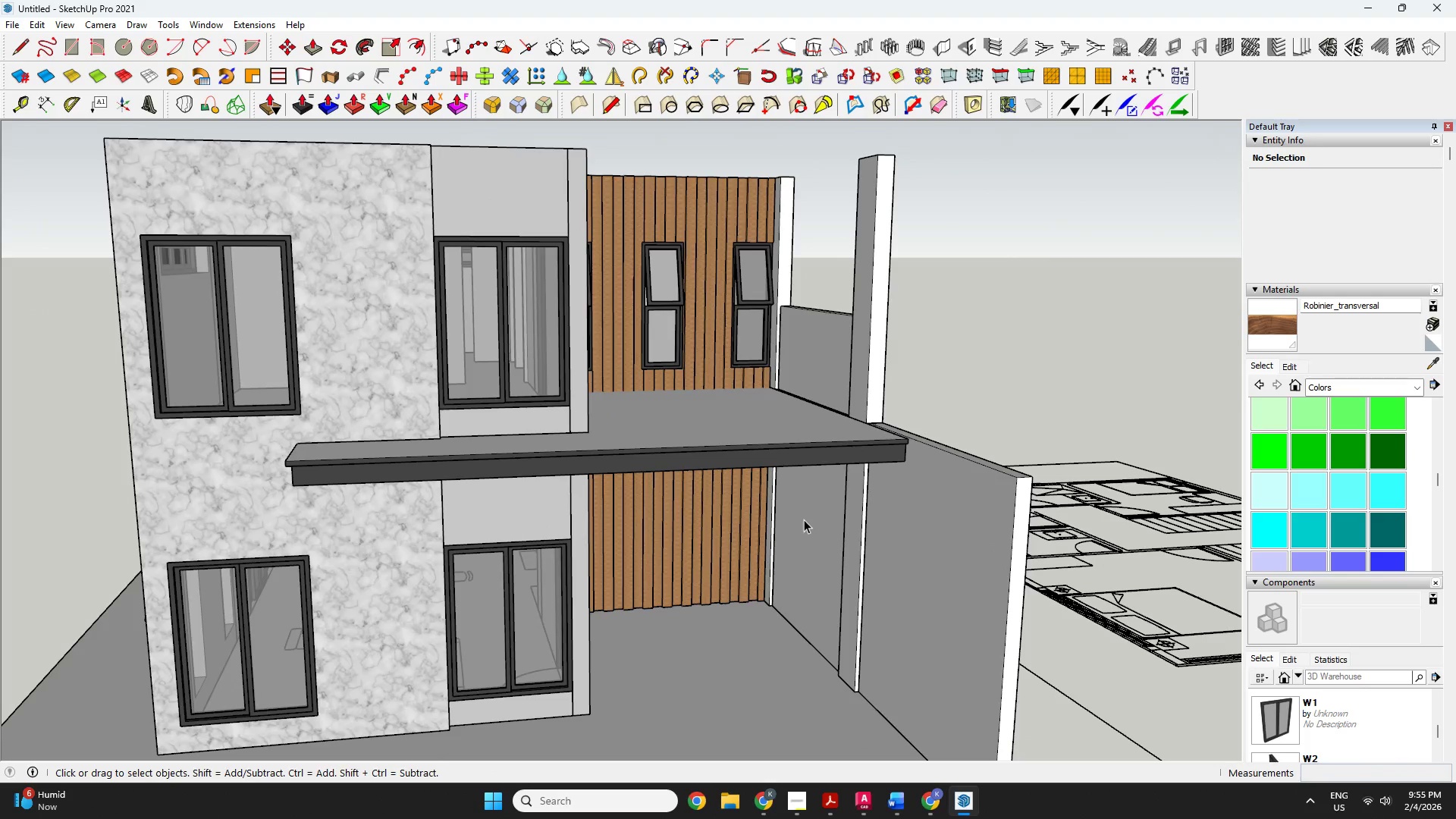 
scroll: coordinate [808, 519], scroll_direction: down, amount: 6.0
 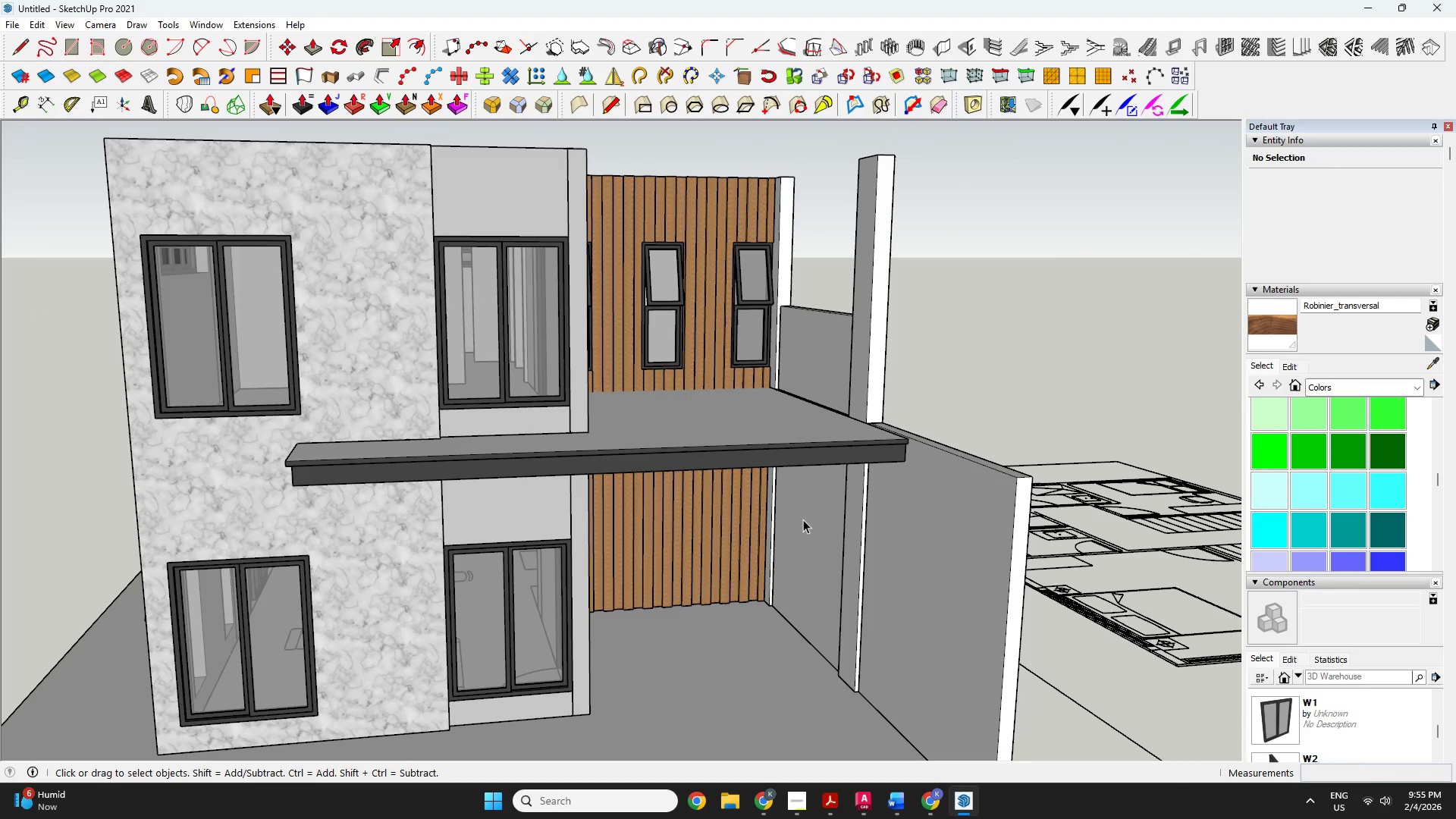 
scroll: coordinate [786, 471], scroll_direction: up, amount: 1.0
 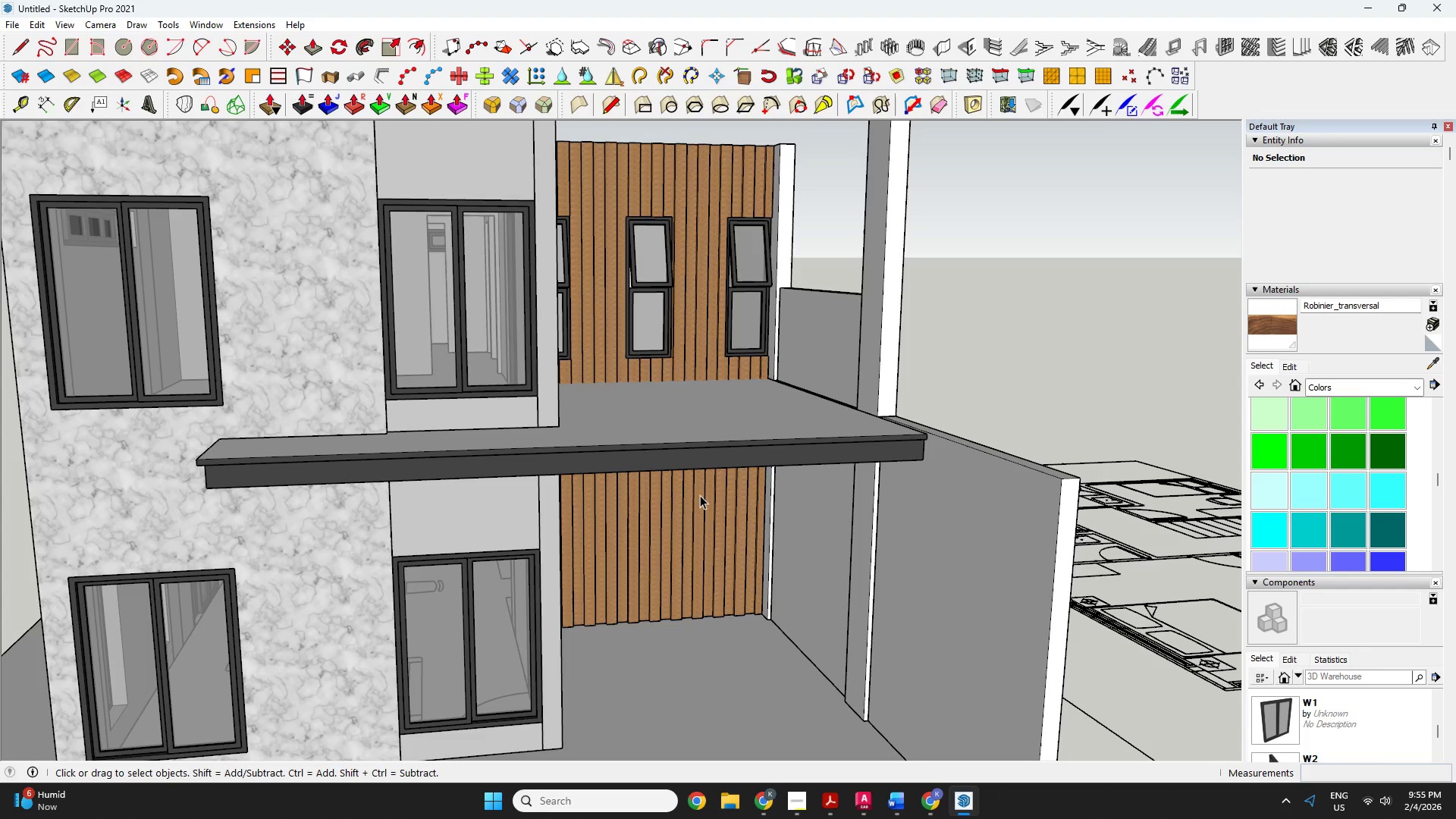 
type(or)
 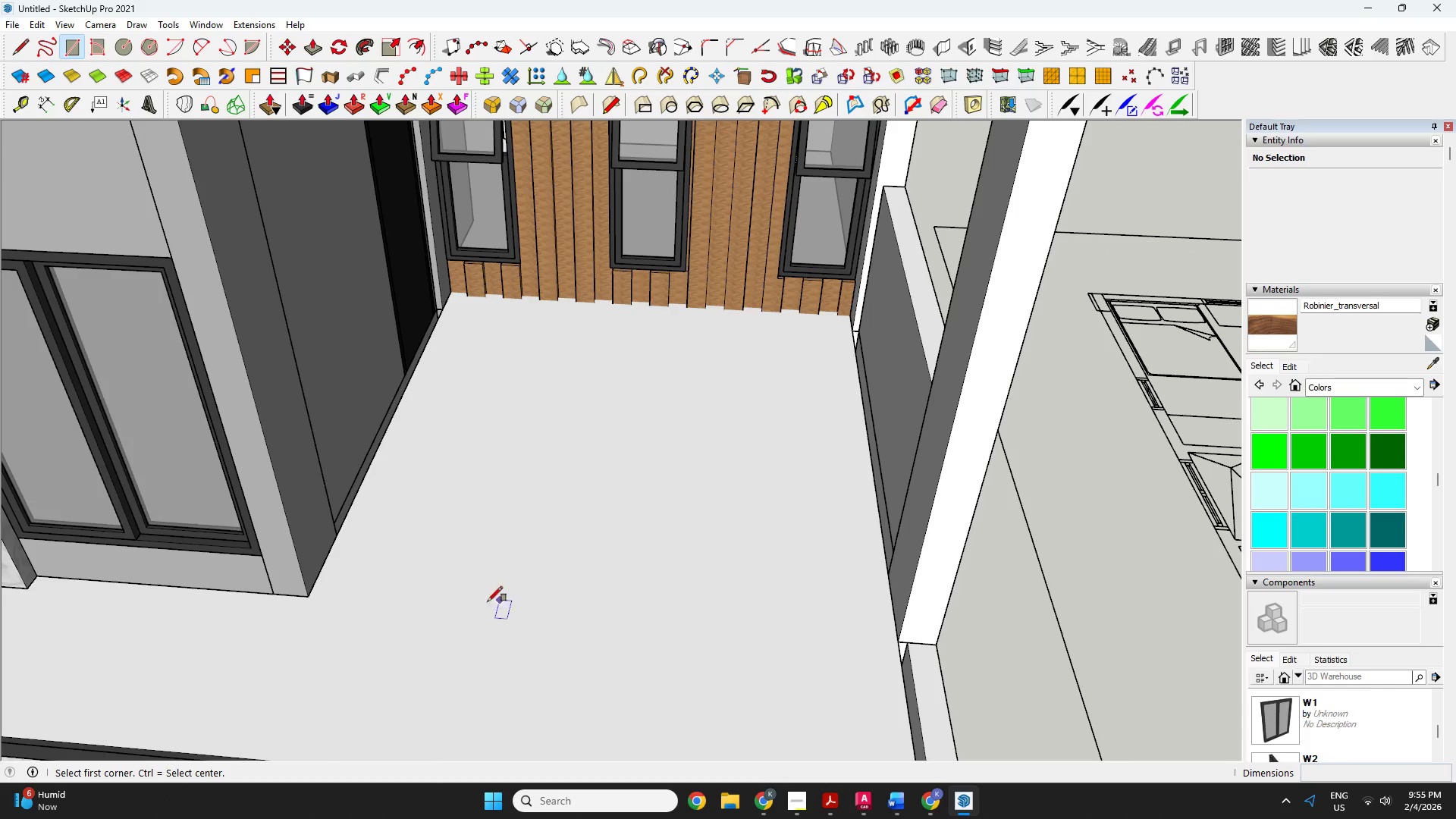 
left_click_drag(start_coordinate=[708, 508], to_coordinate=[591, 707])
 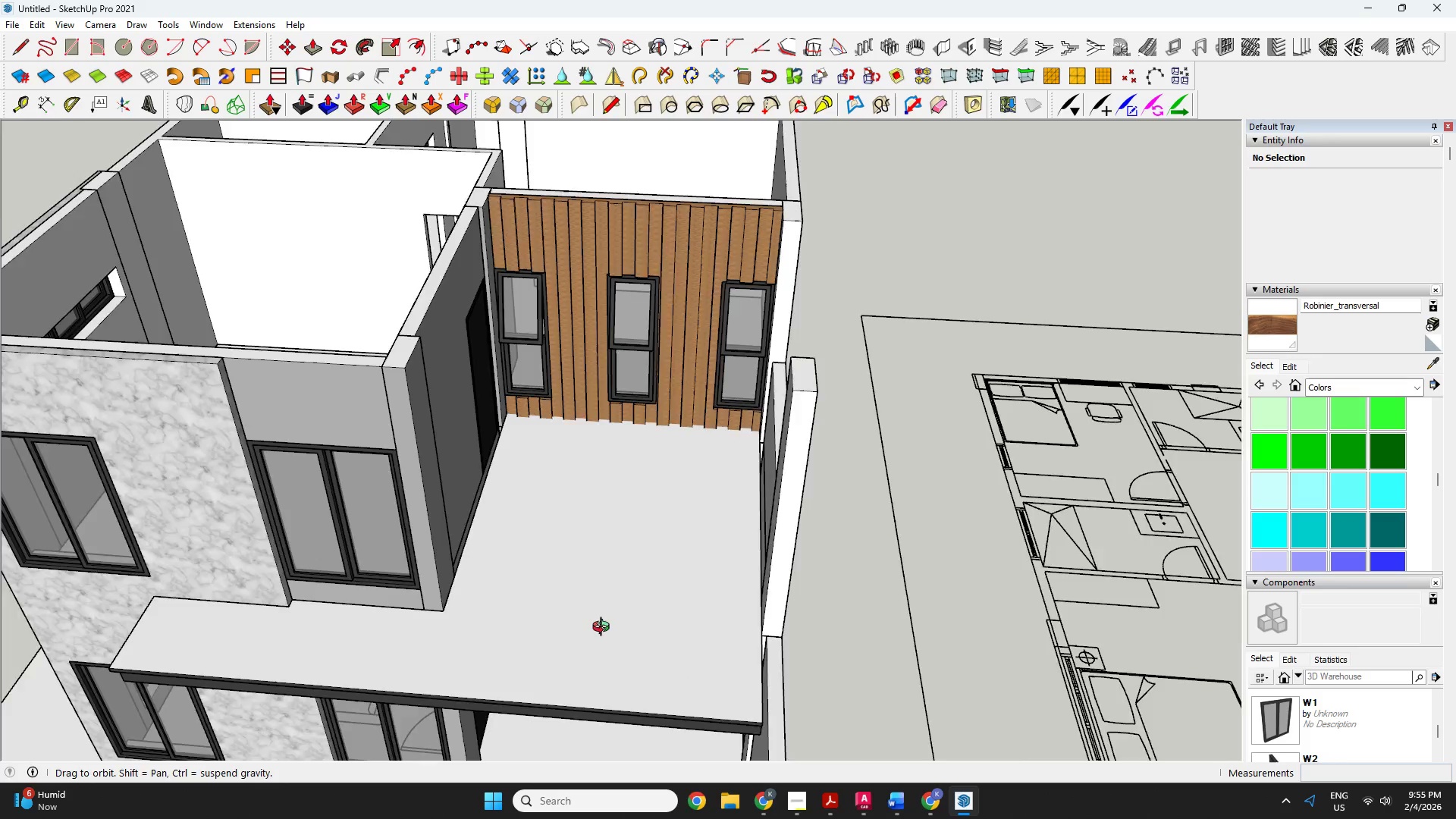 
scroll: coordinate [607, 629], scroll_direction: up, amount: 6.0
 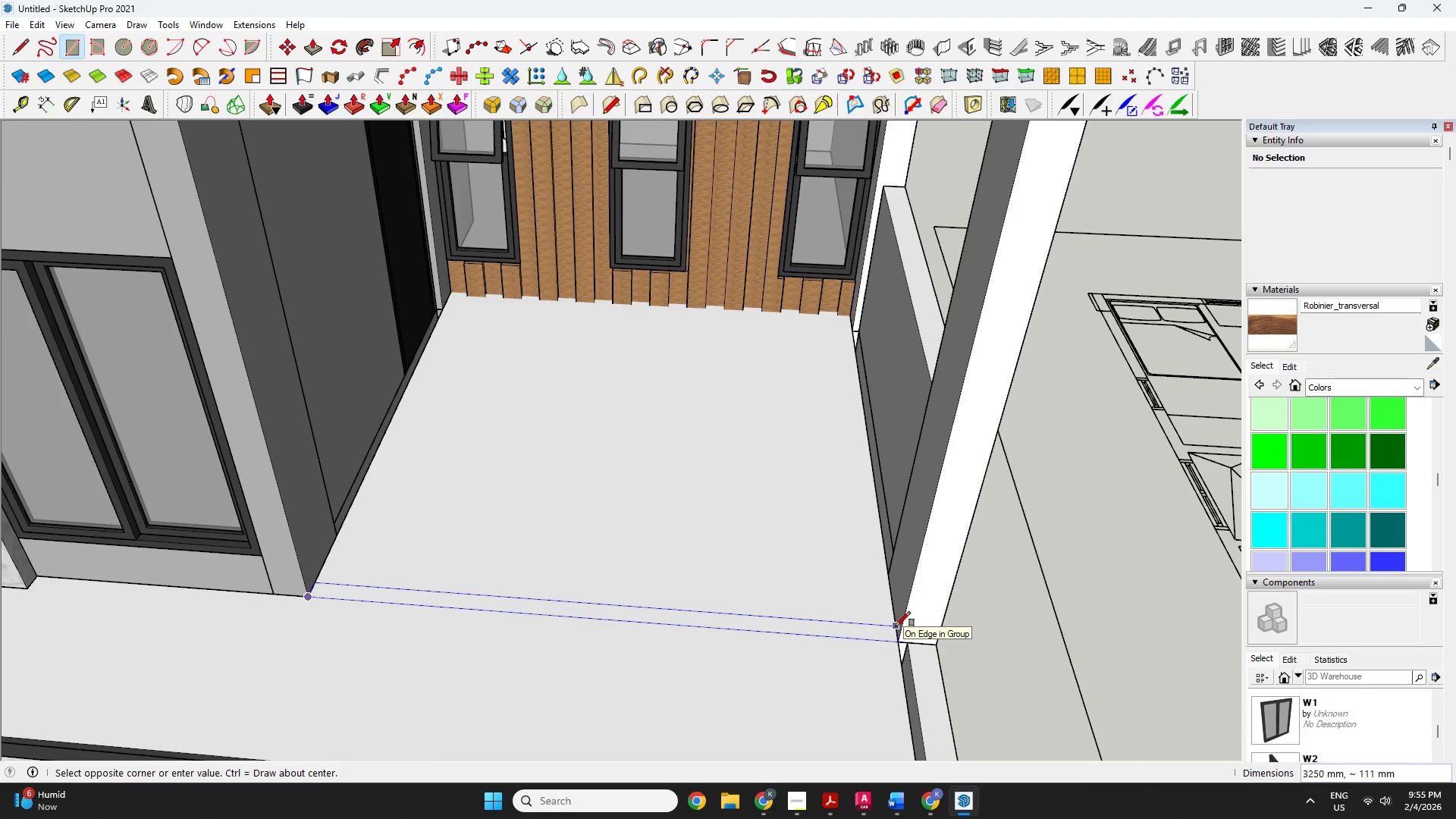 
type(3250,60)
key(Backspace)
type(1)
key(Backspace)
key(Backspace)
type(12)
 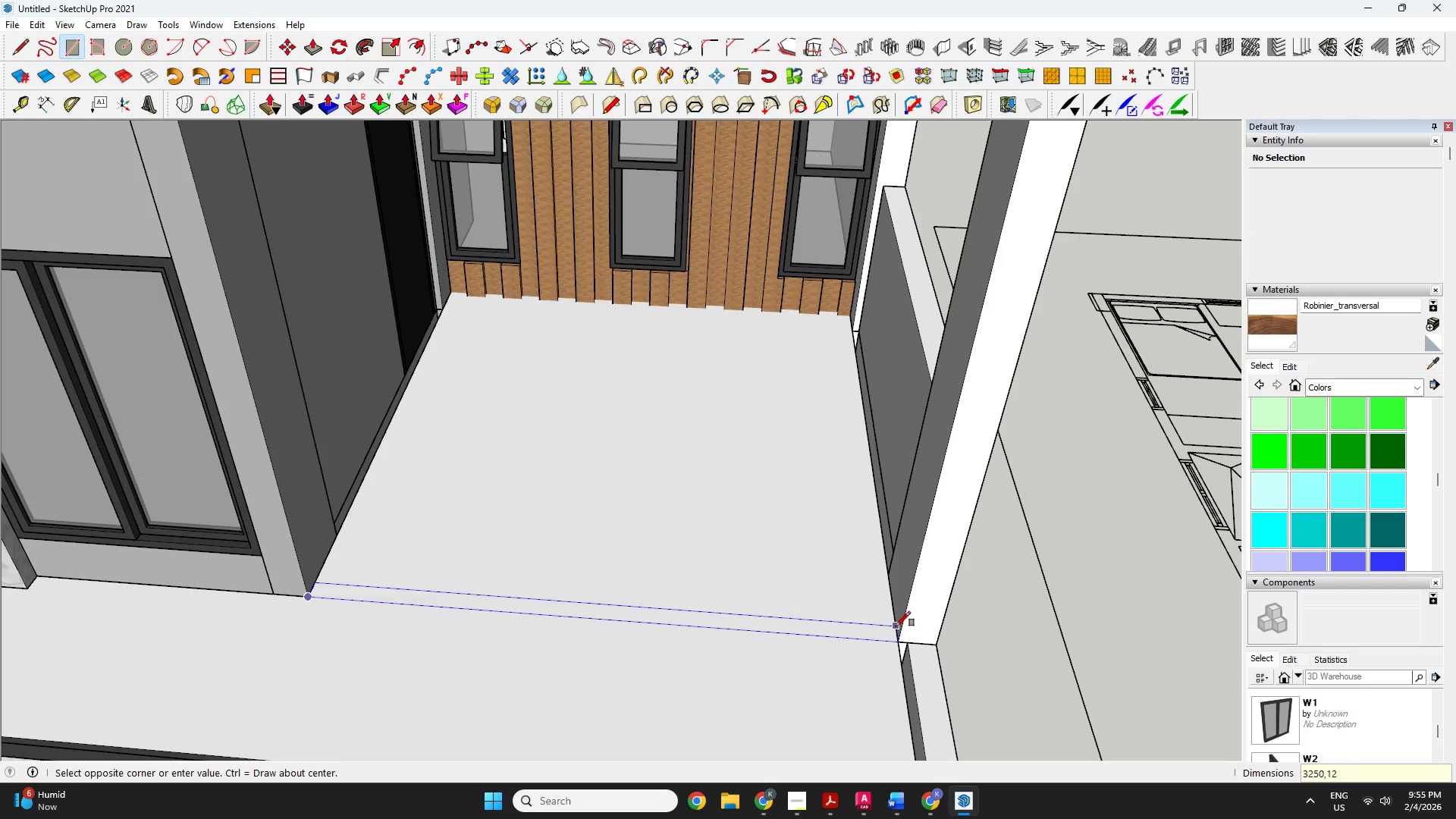 
key(Enter)
 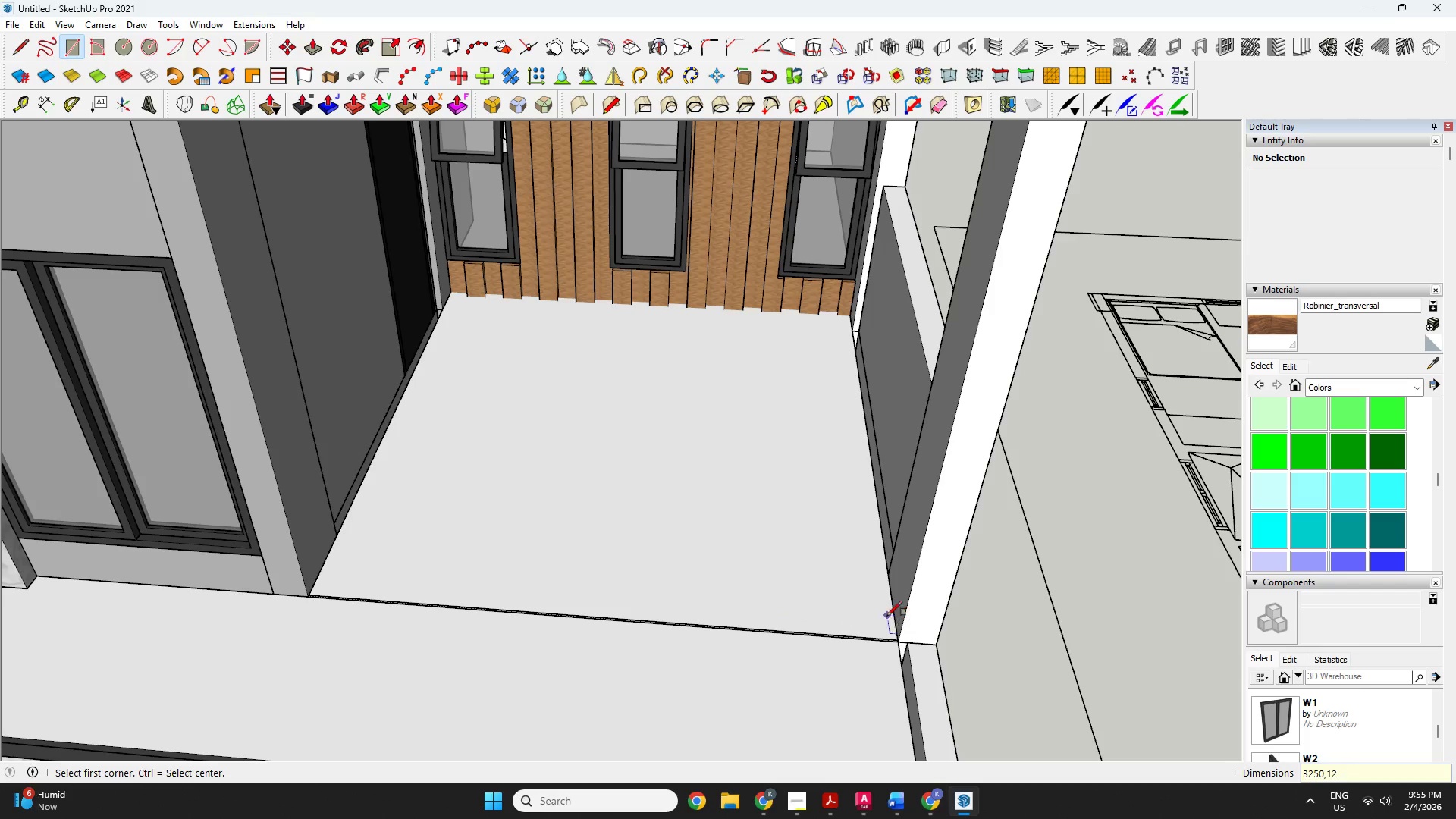 
key(P)
 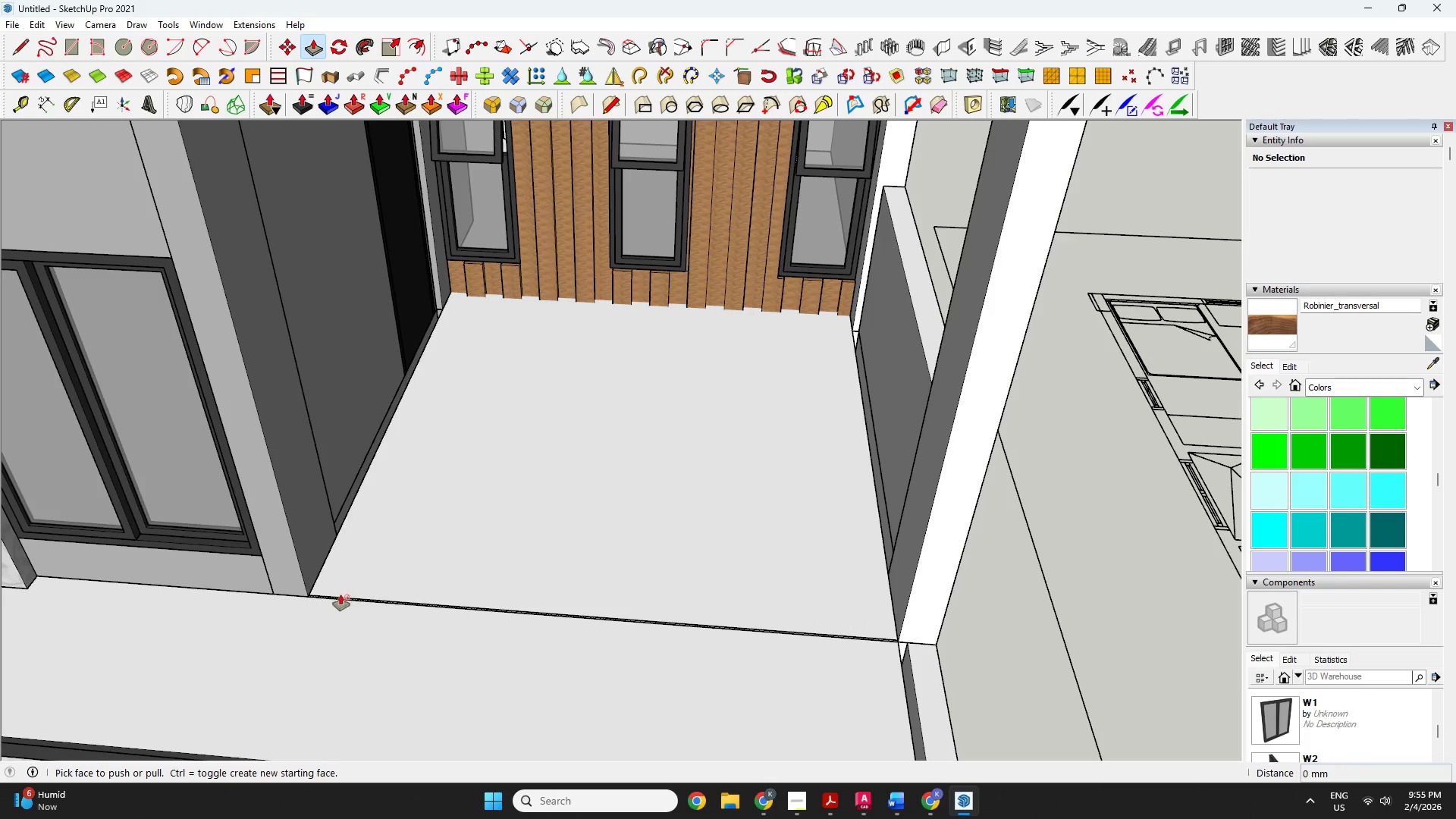 
left_click([340, 595])
 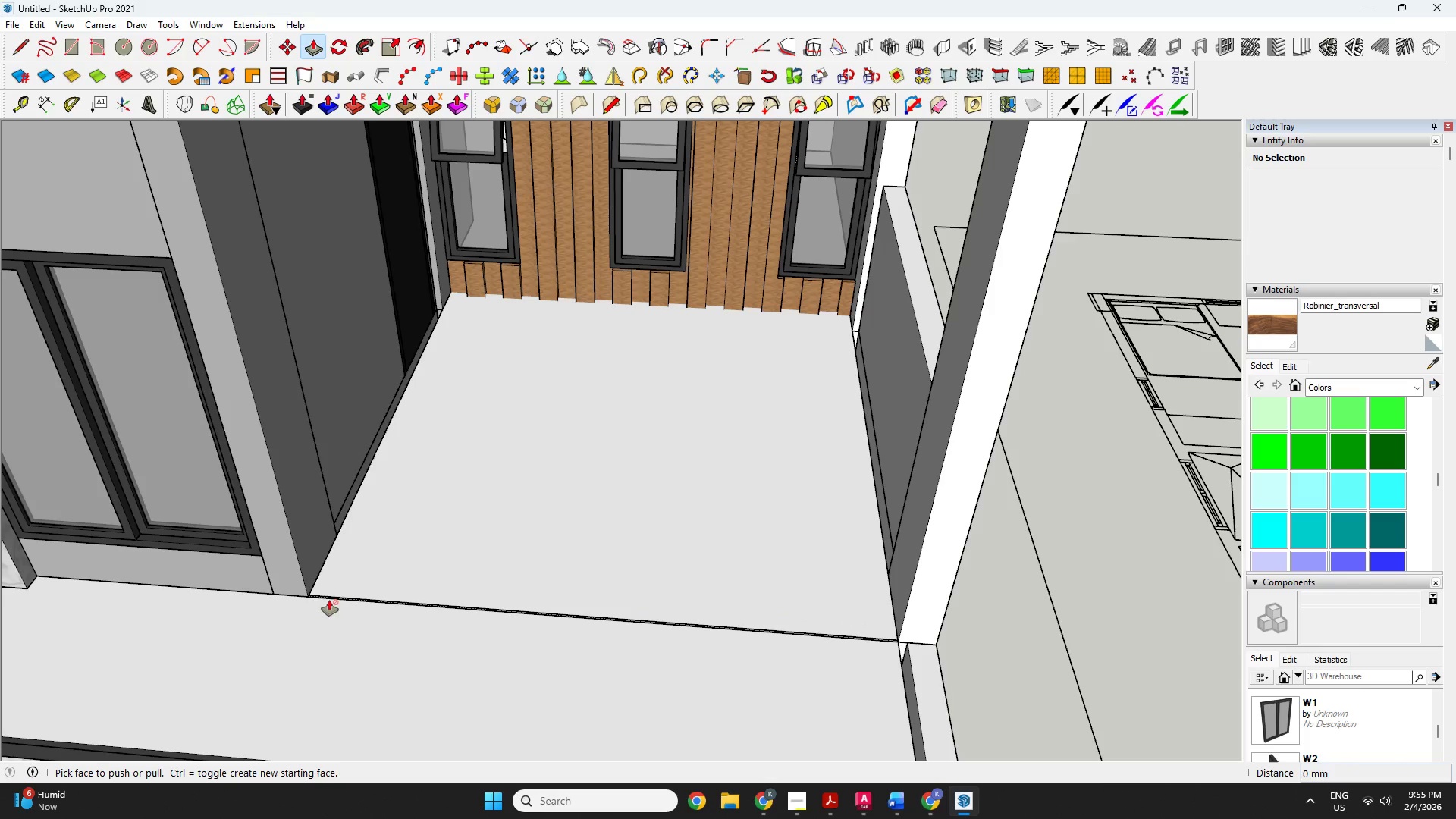 
left_click([327, 595])
 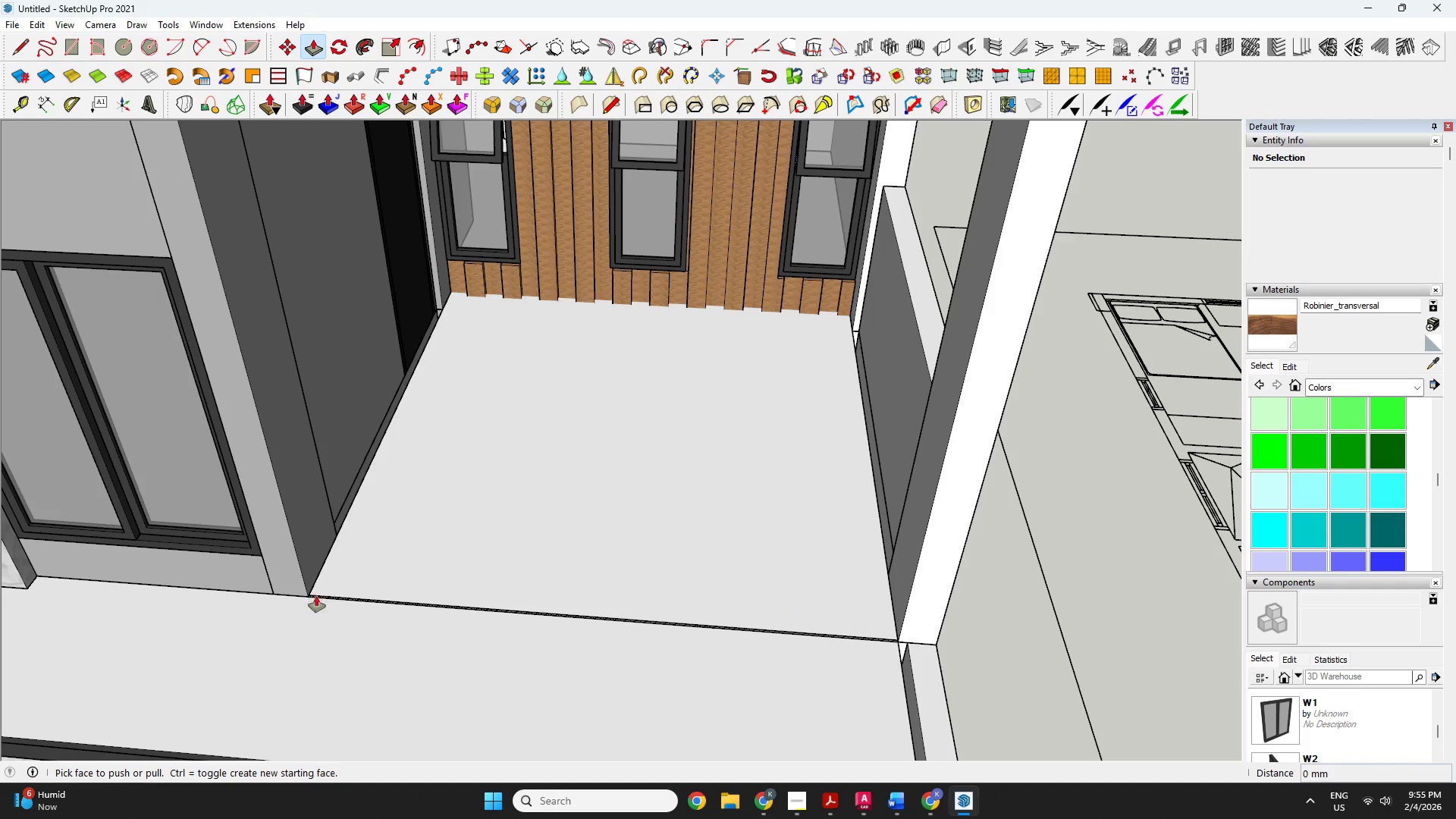 
scroll: coordinate [324, 606], scroll_direction: up, amount: 8.0
 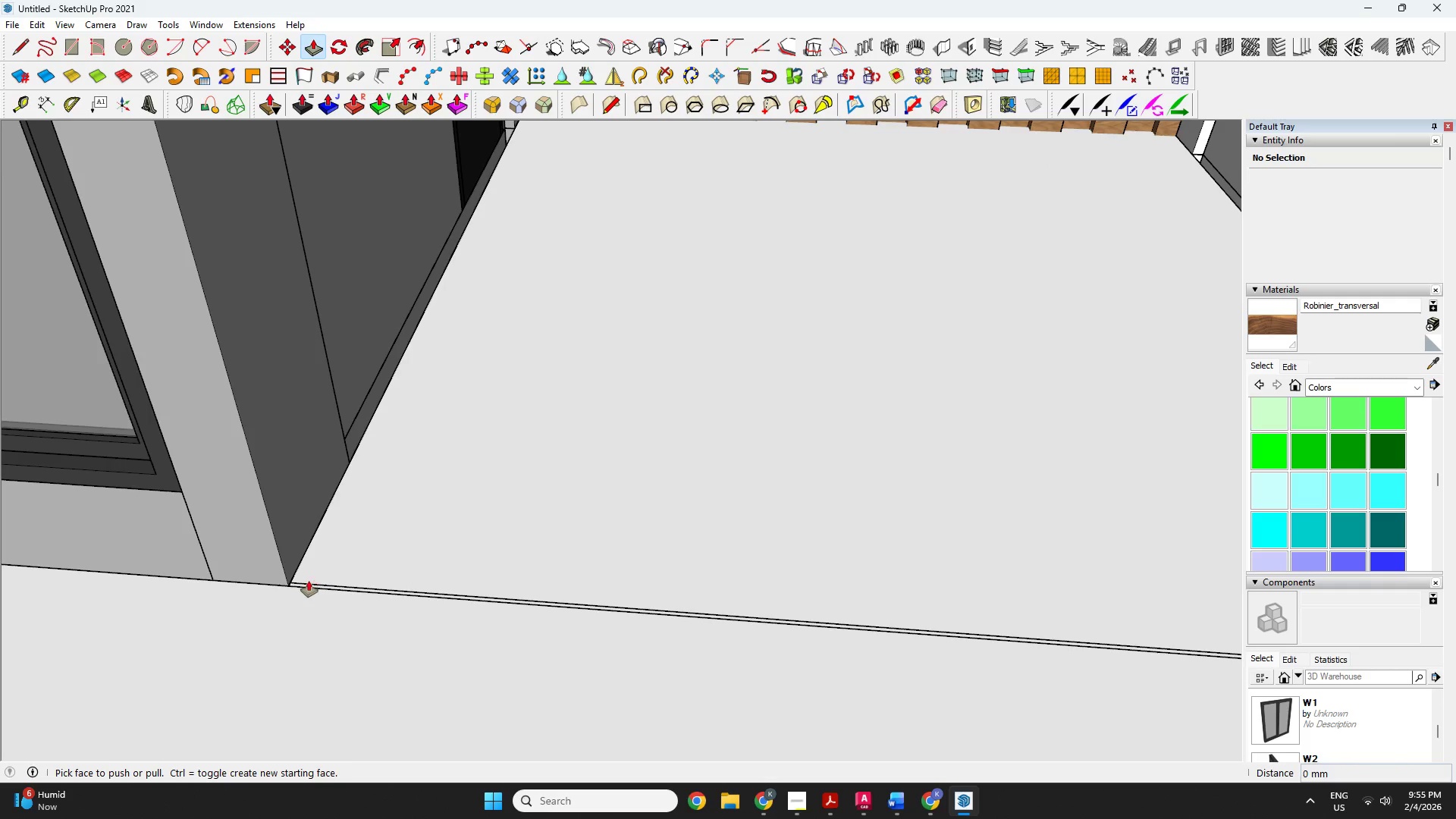 
left_click([309, 582])
 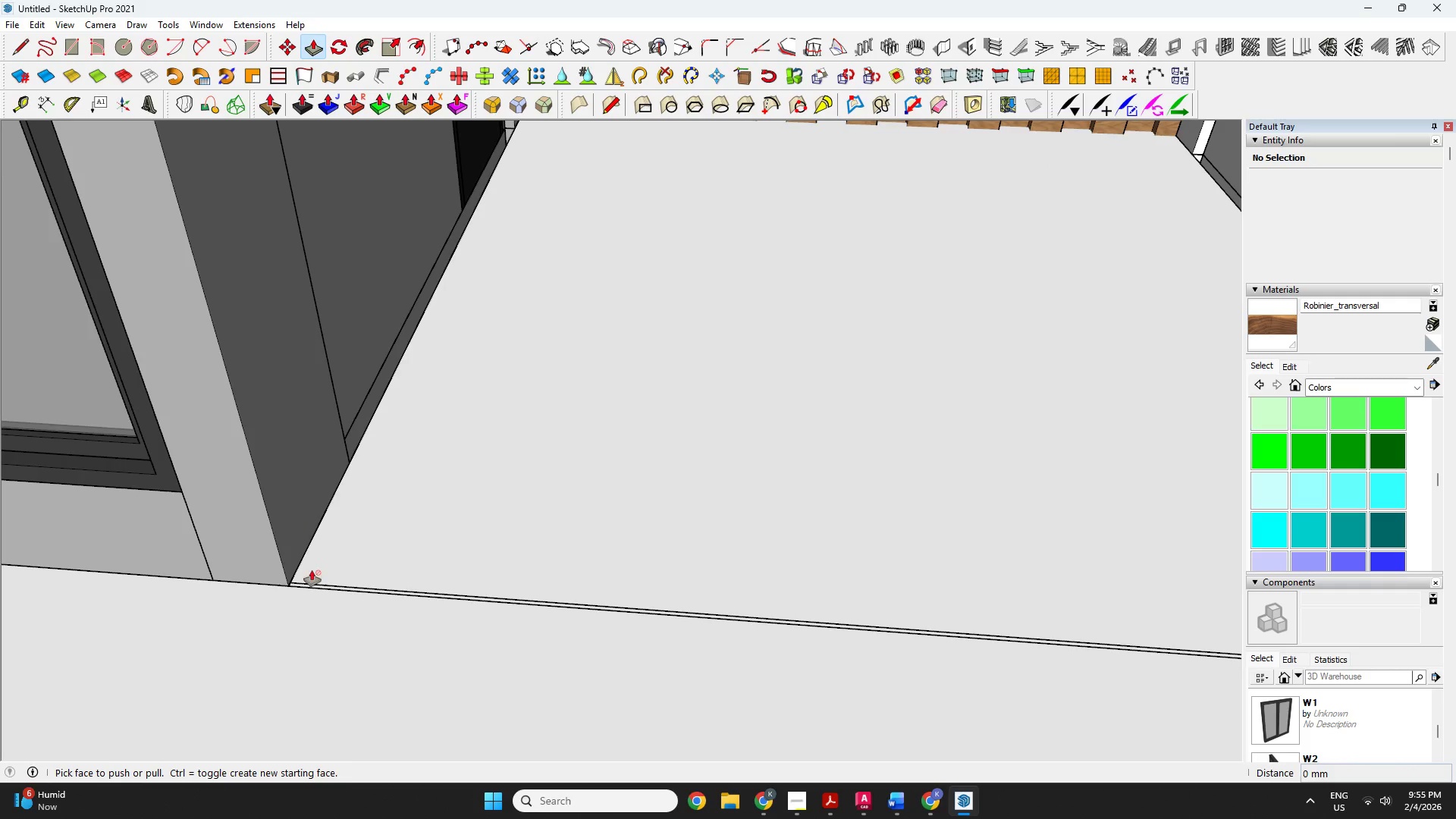 
left_click([273, 576])
 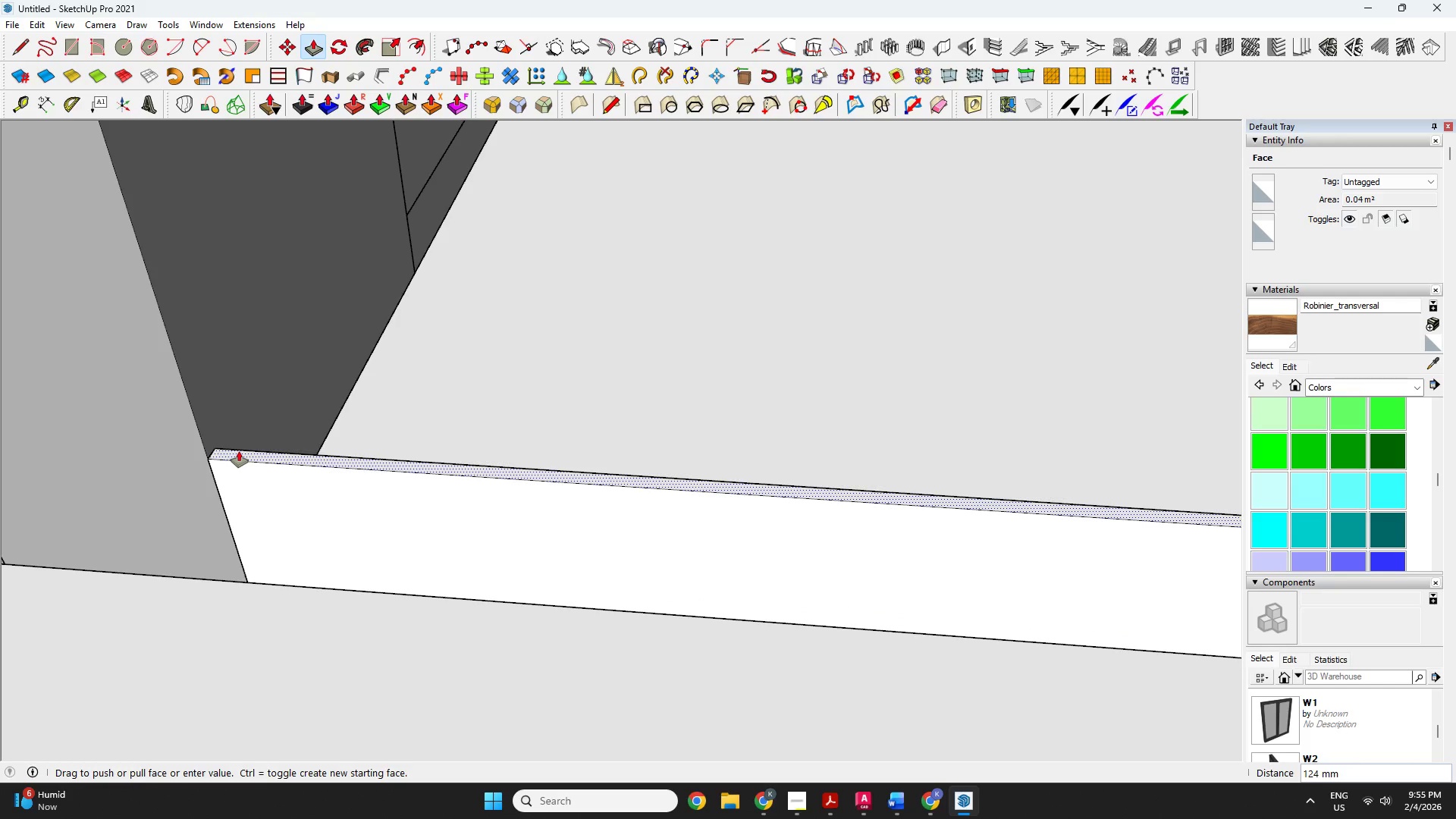 
scroll: coordinate [280, 590], scroll_direction: up, amount: 12.0
 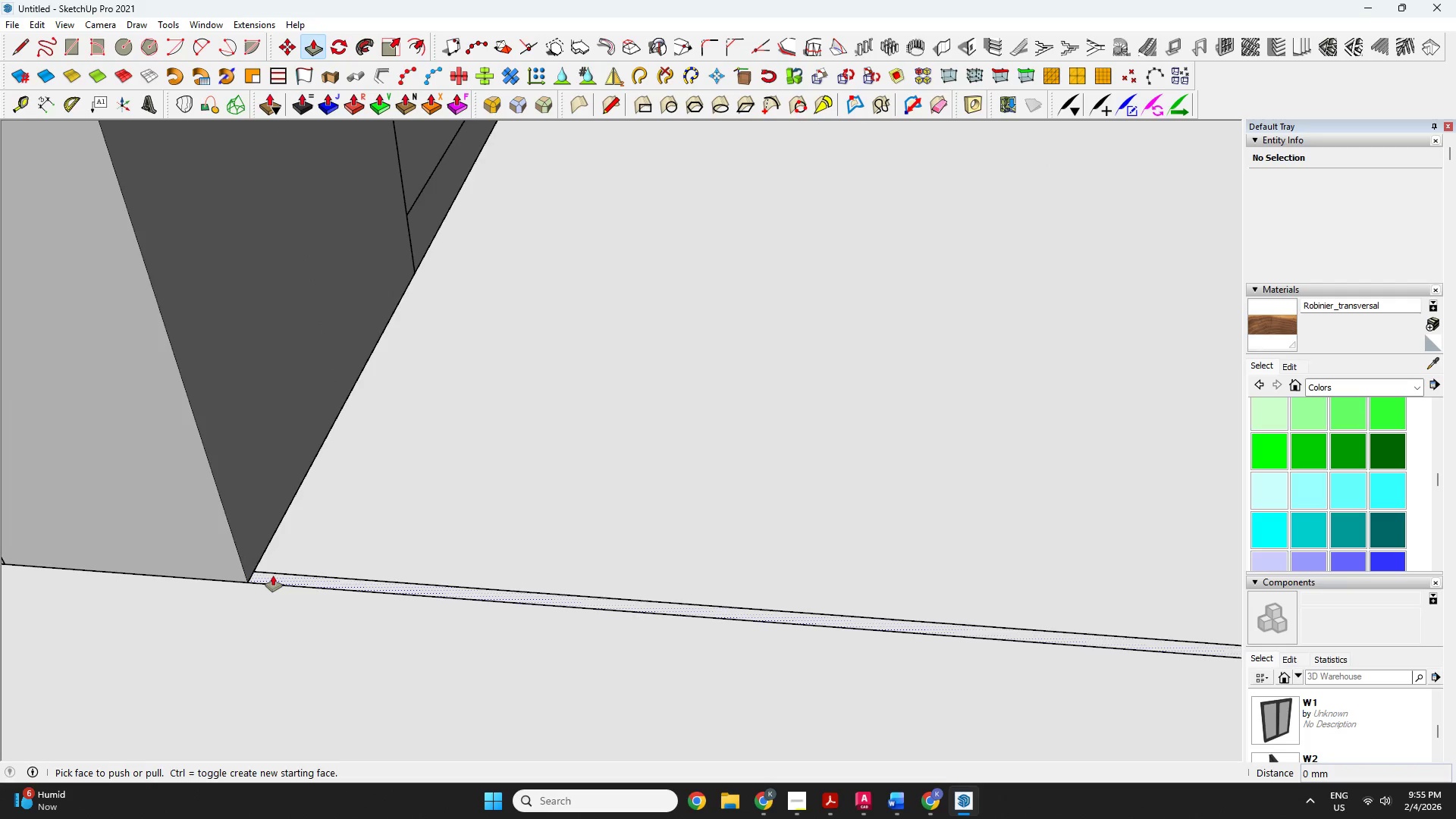 
type(1000)
 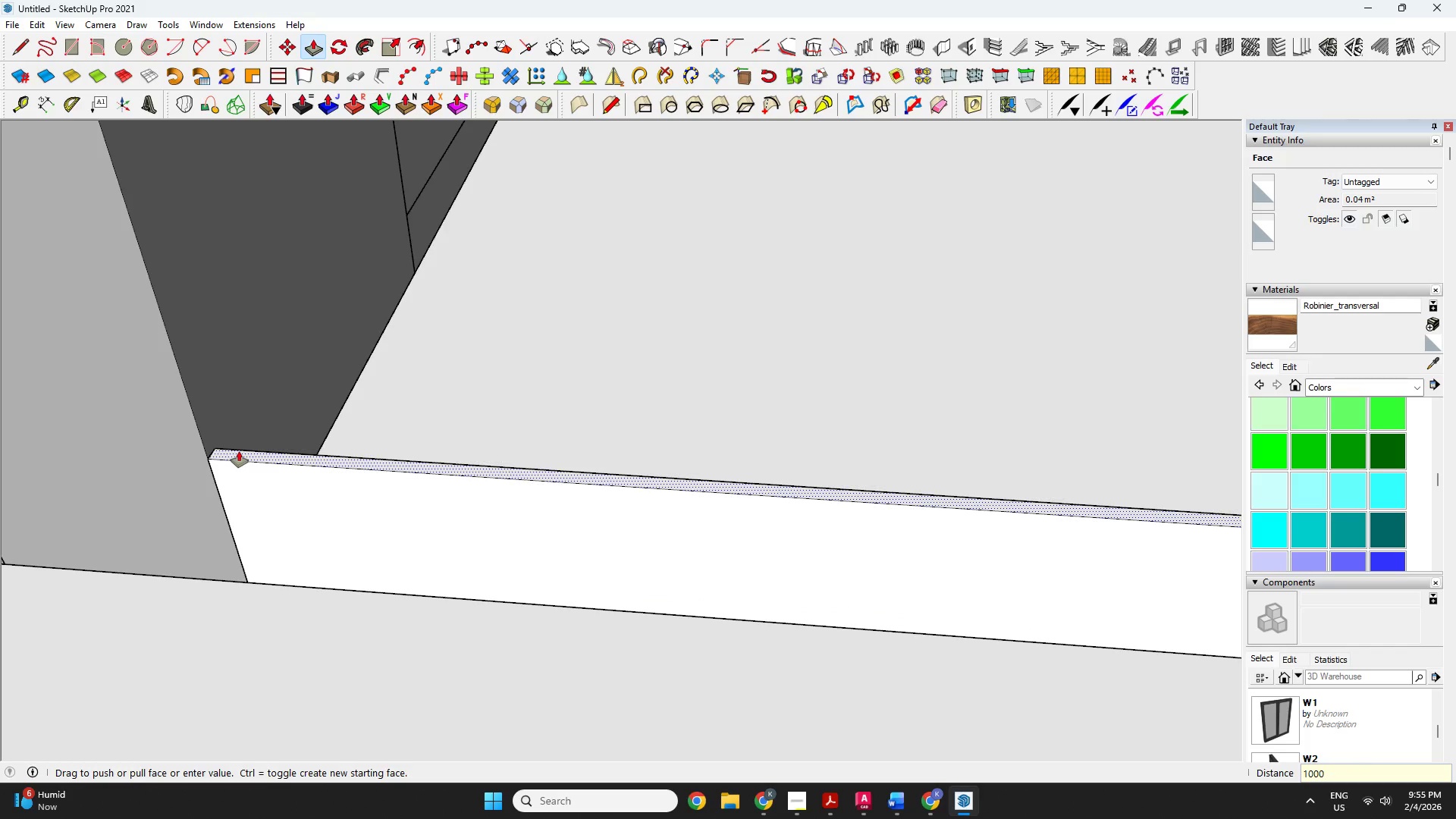 
key(Enter)
 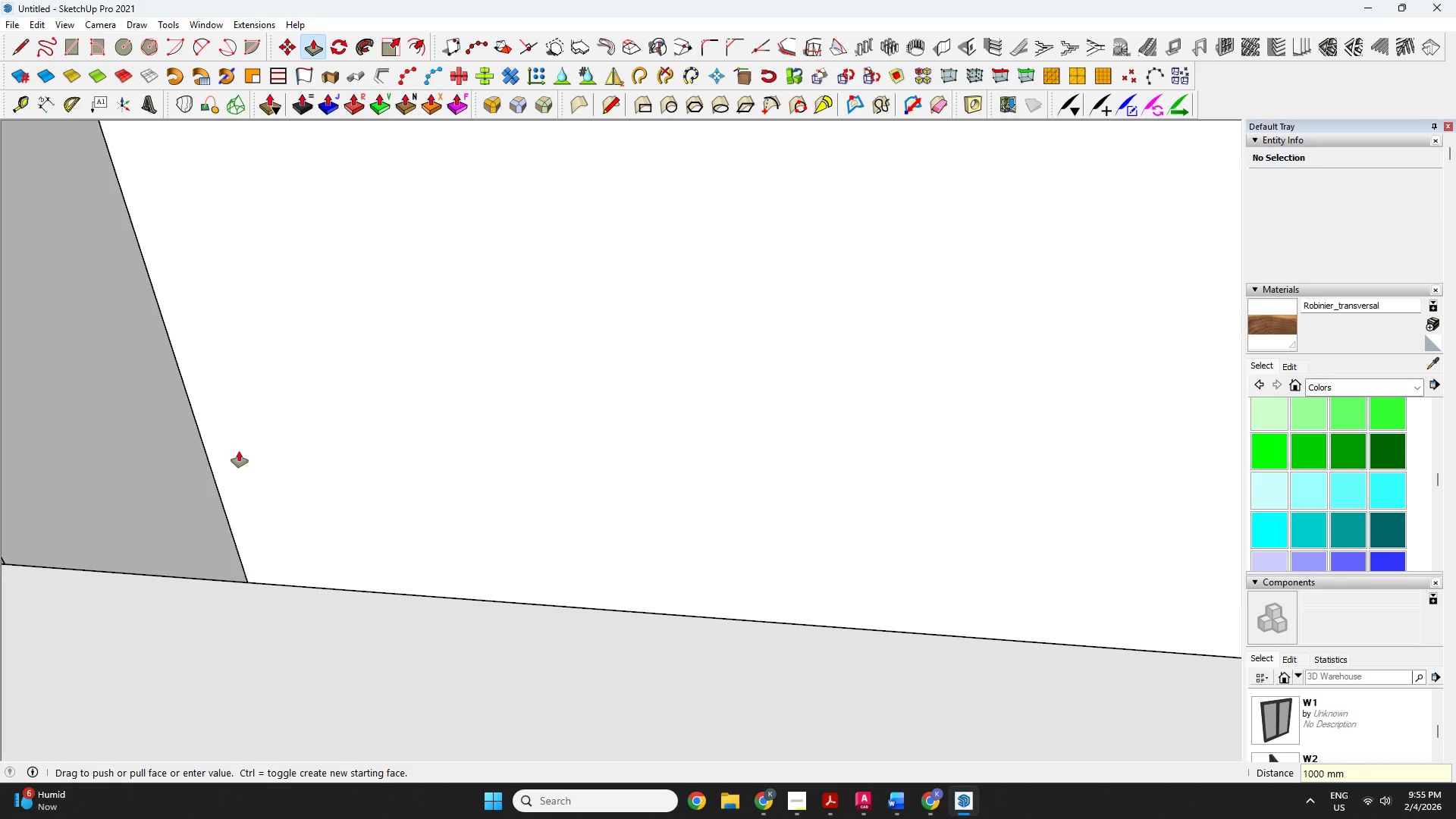 
key(Space)
 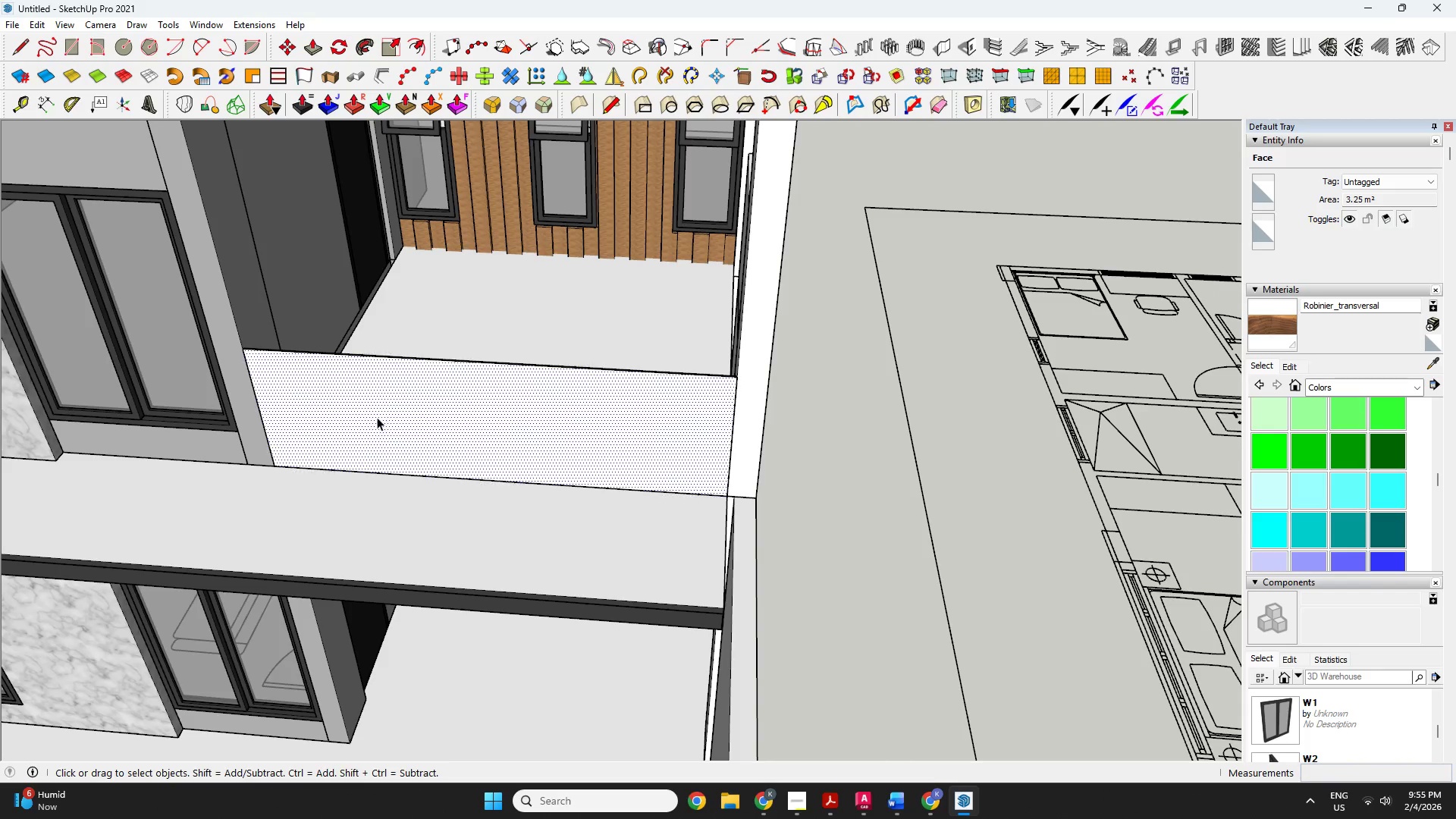 
double_click([377, 417])
 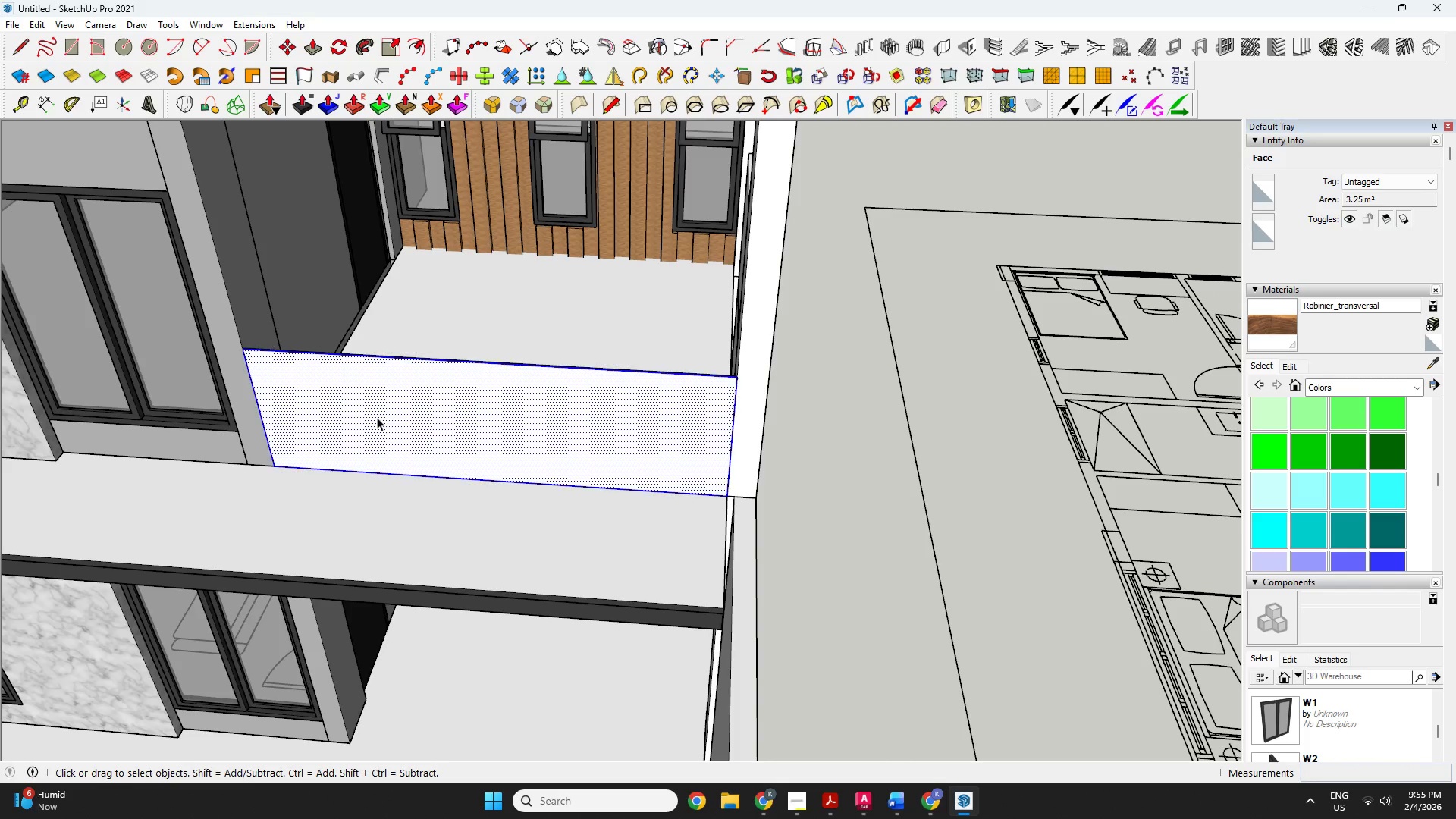 
scroll: coordinate [372, 436], scroll_direction: down, amount: 38.0
 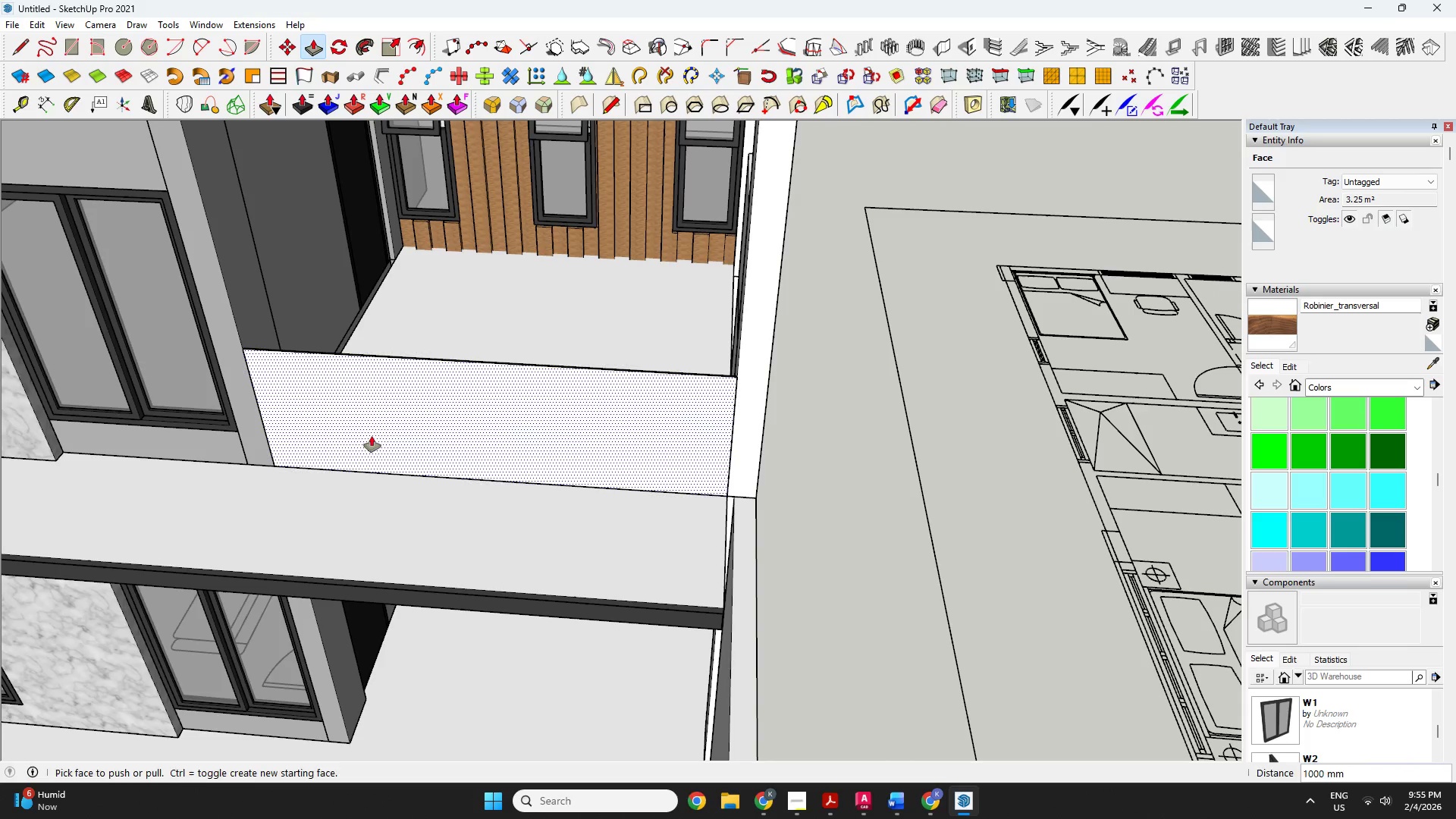 
triple_click([377, 417])
 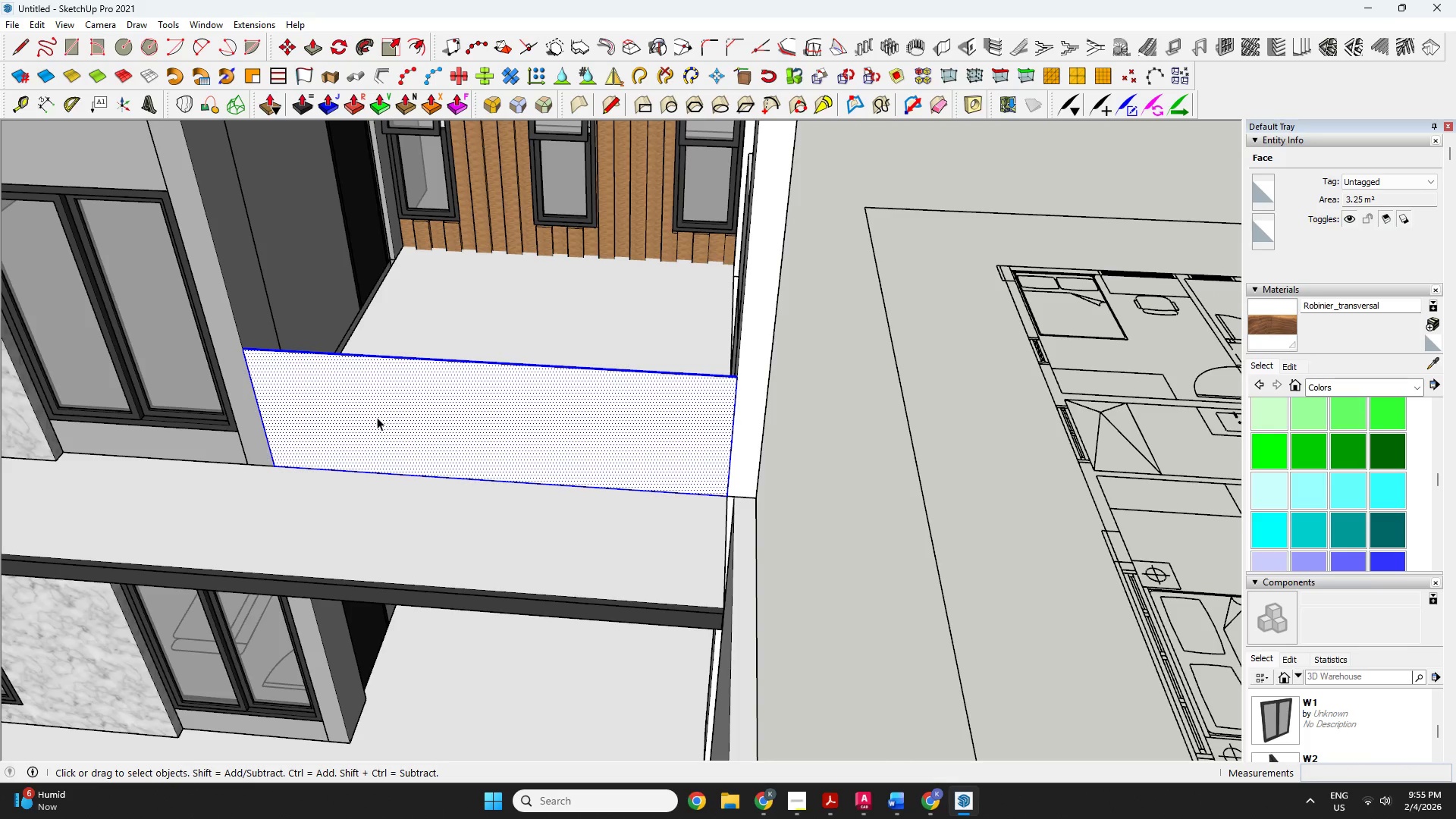 
right_click([377, 417])
 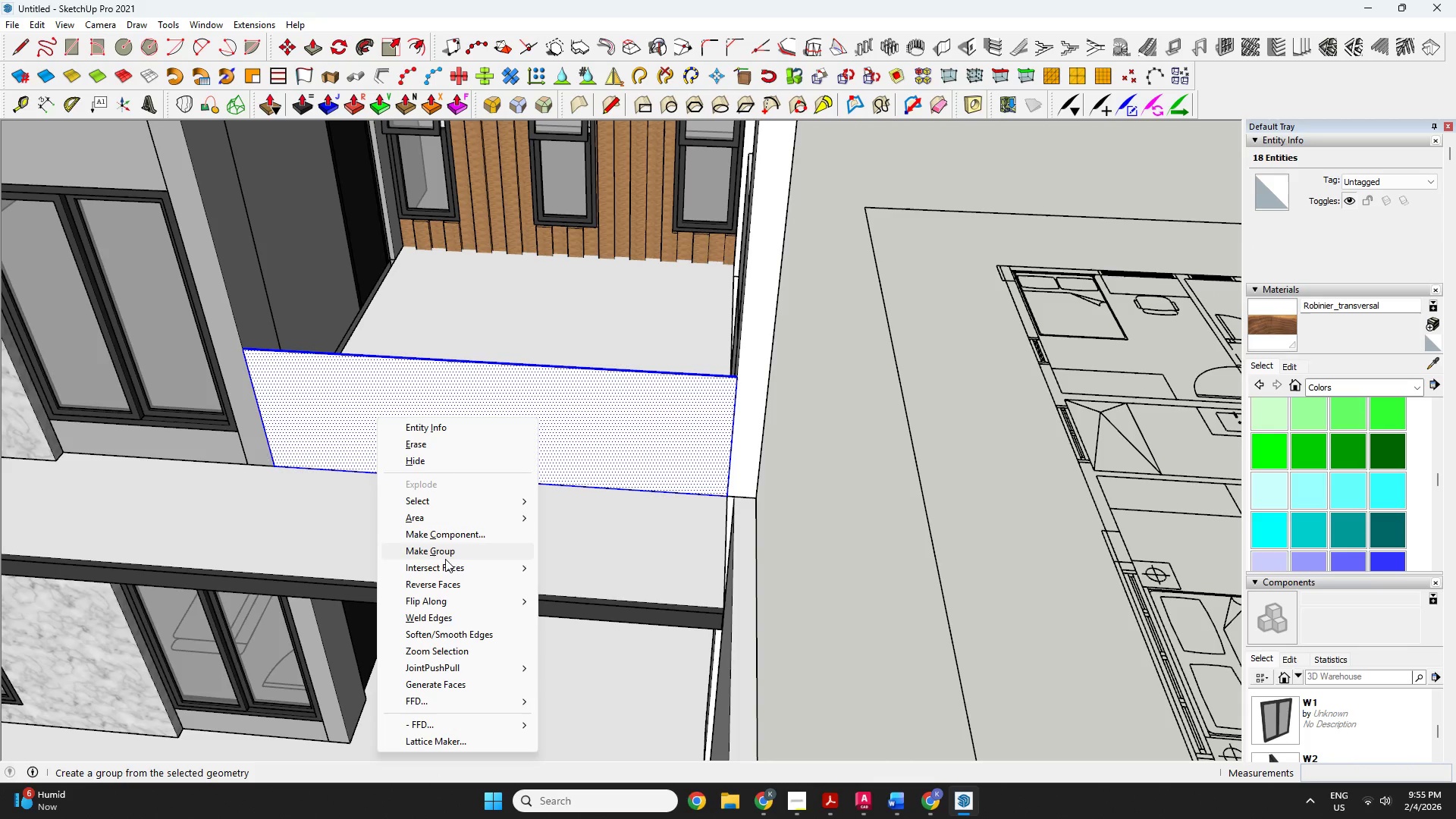 
left_click([445, 559])
 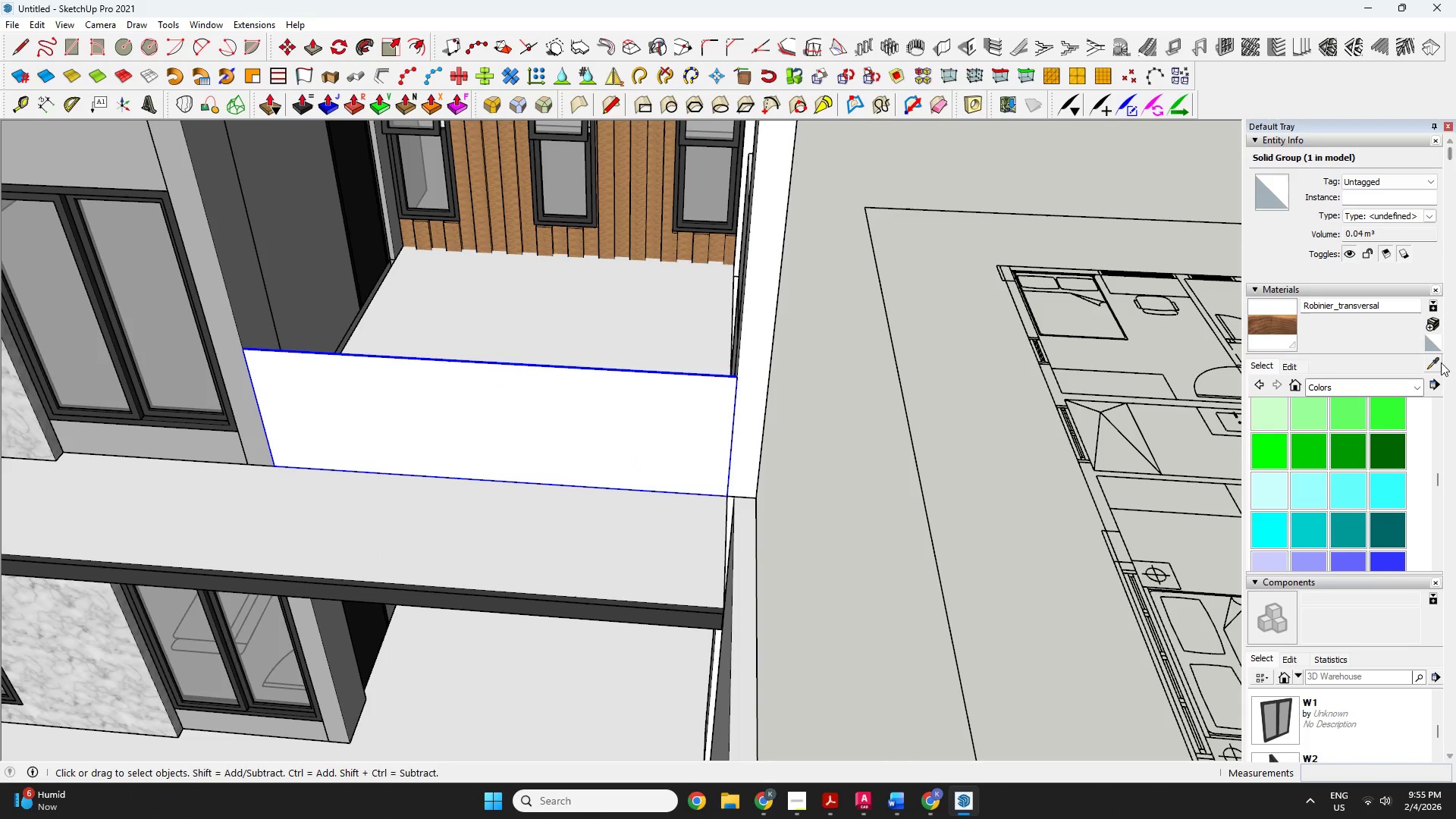 
left_click([1436, 362])
 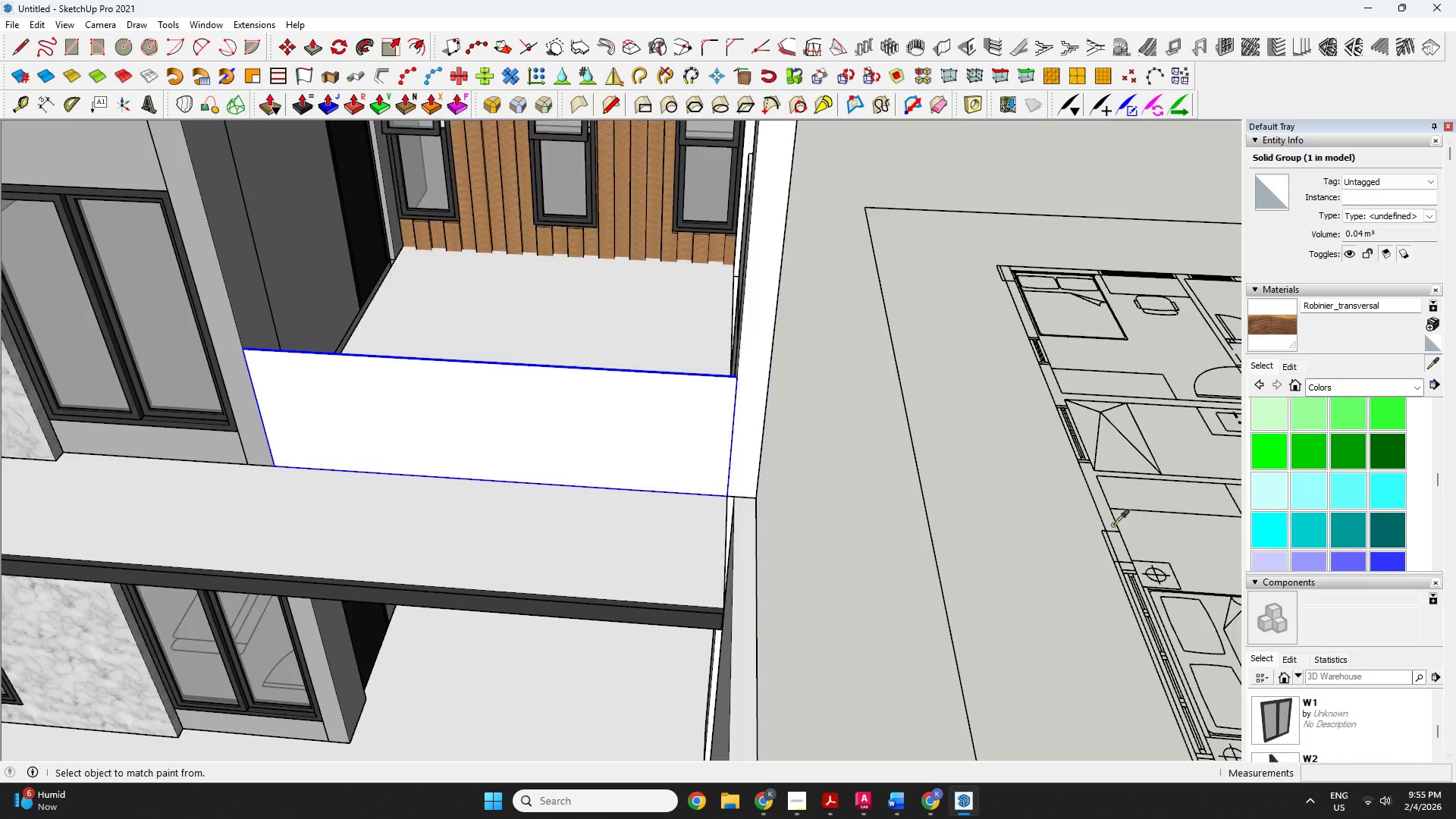 
scroll: coordinate [892, 605], scroll_direction: down, amount: 8.0
 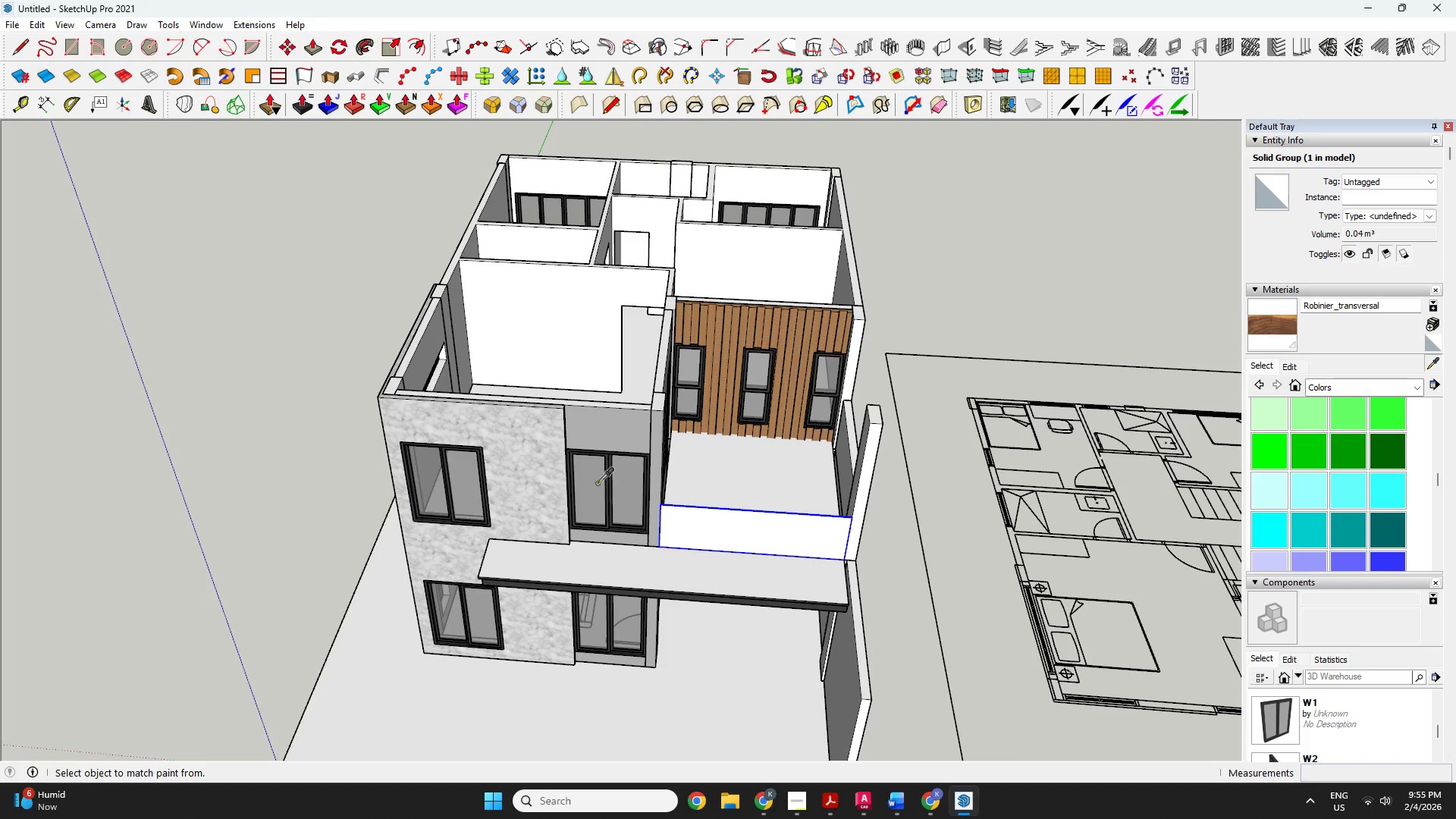 
double_click([737, 526])
 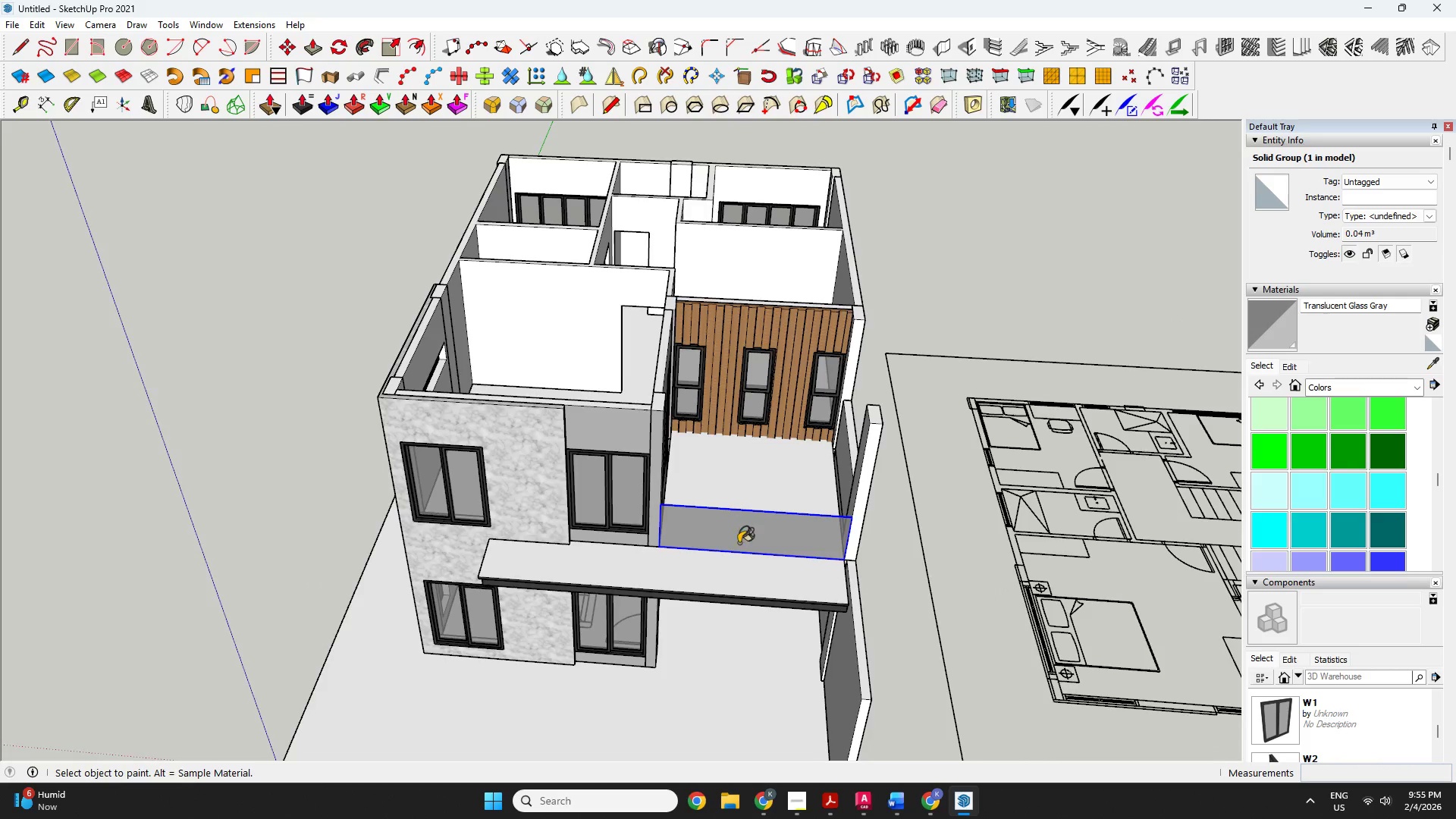 
key(Space)
 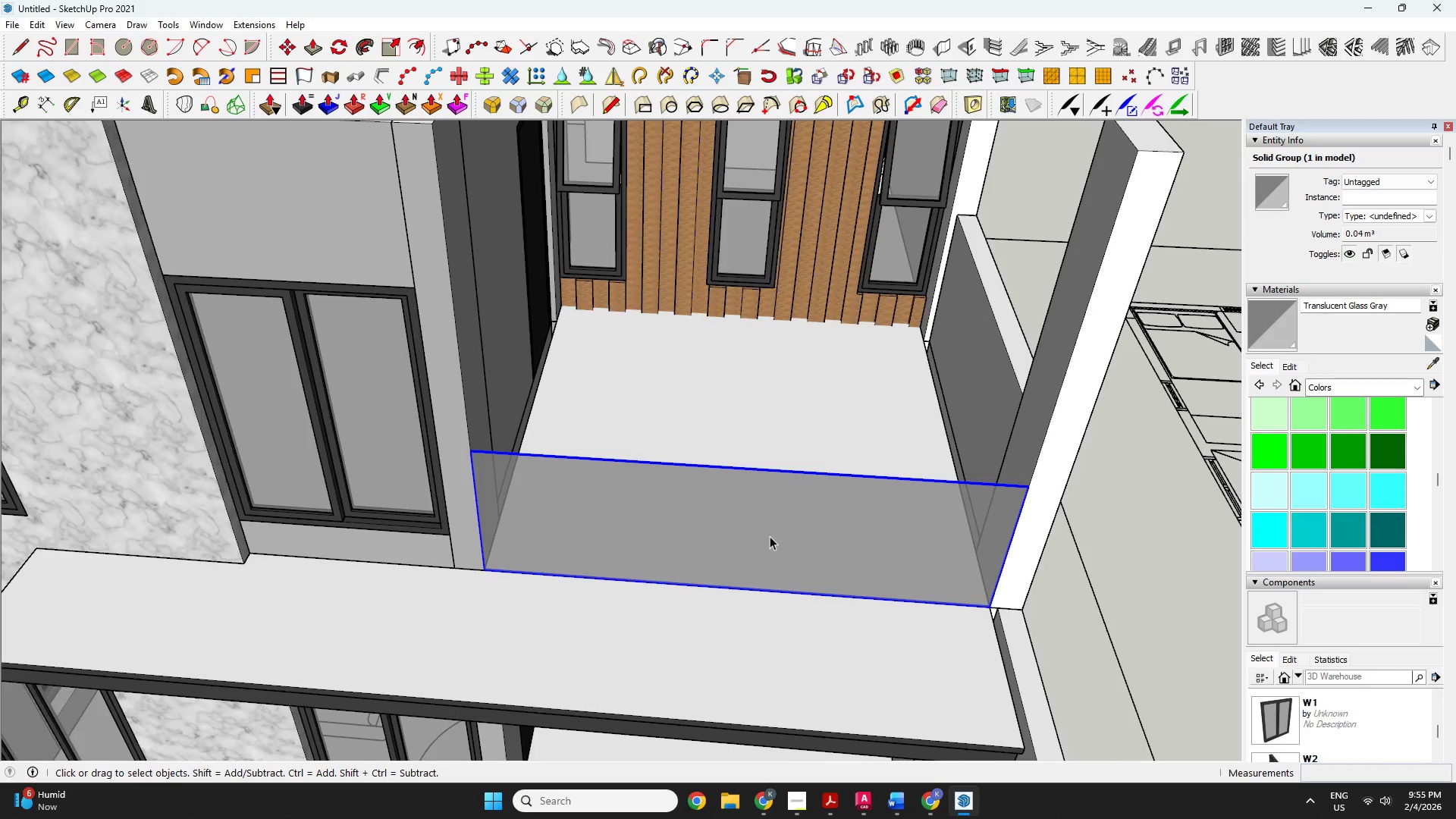 
key(Escape)
 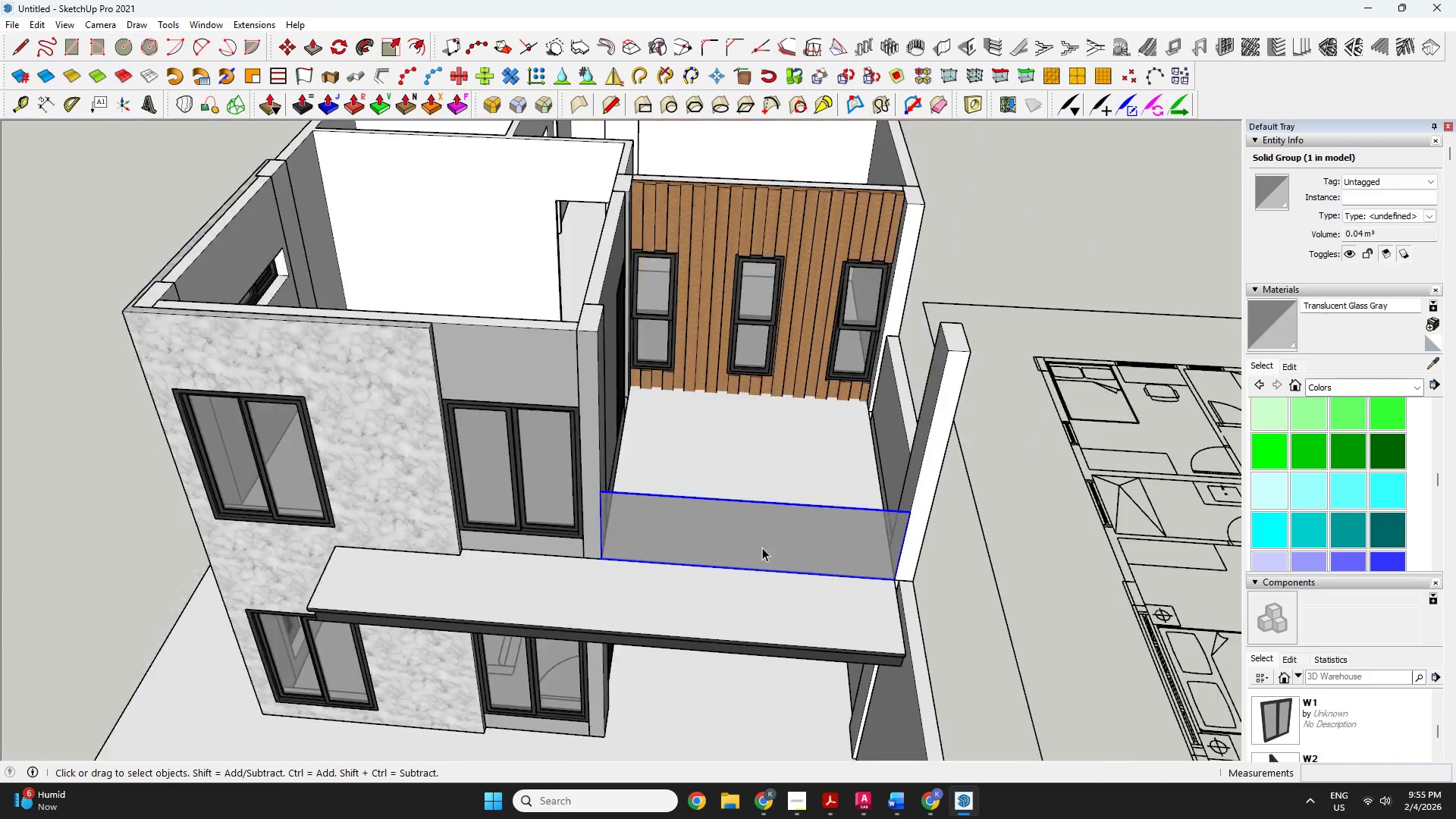 
key(Escape)
 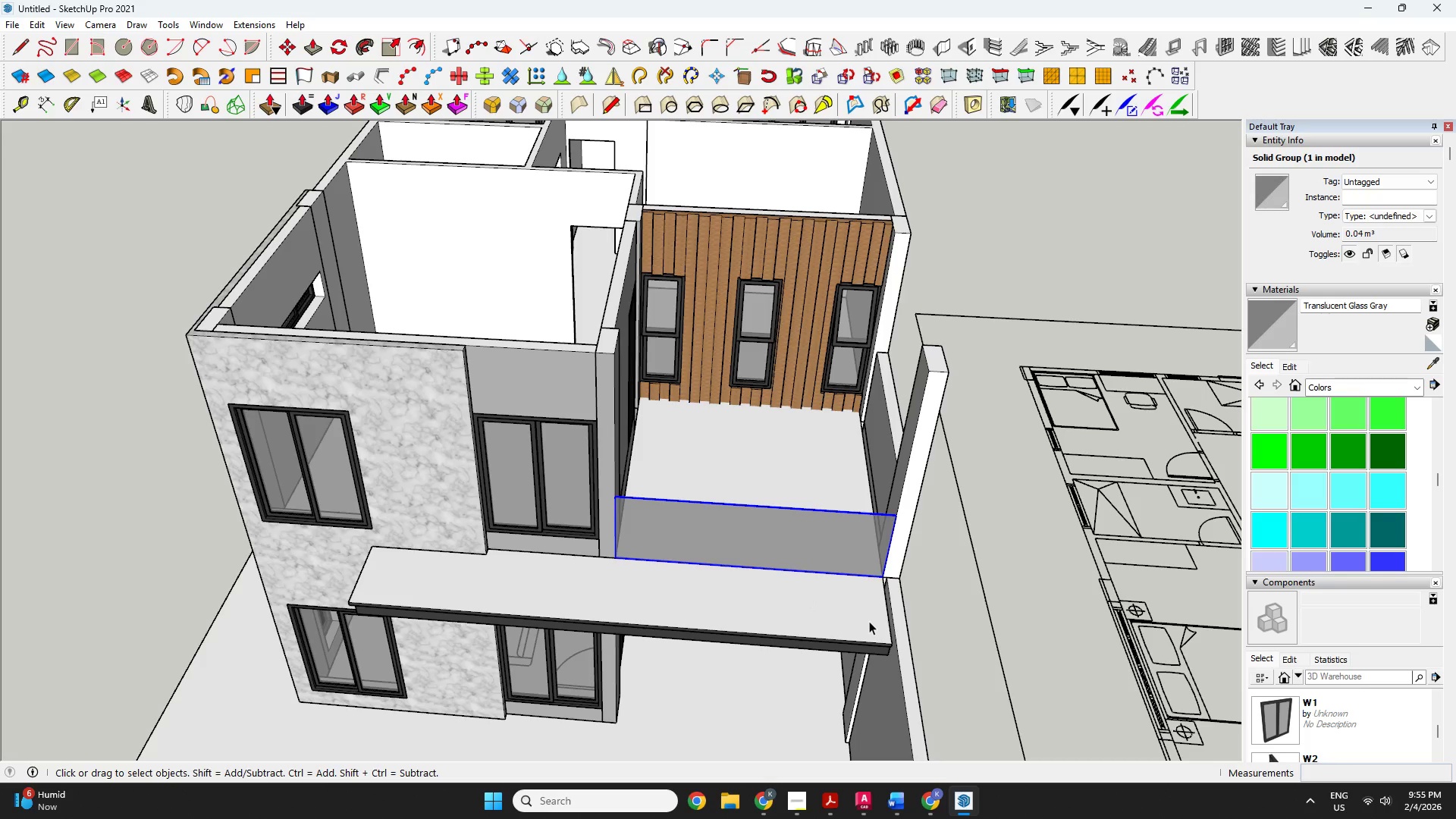 
scroll: coordinate [762, 548], scroll_direction: up, amount: 3.0
 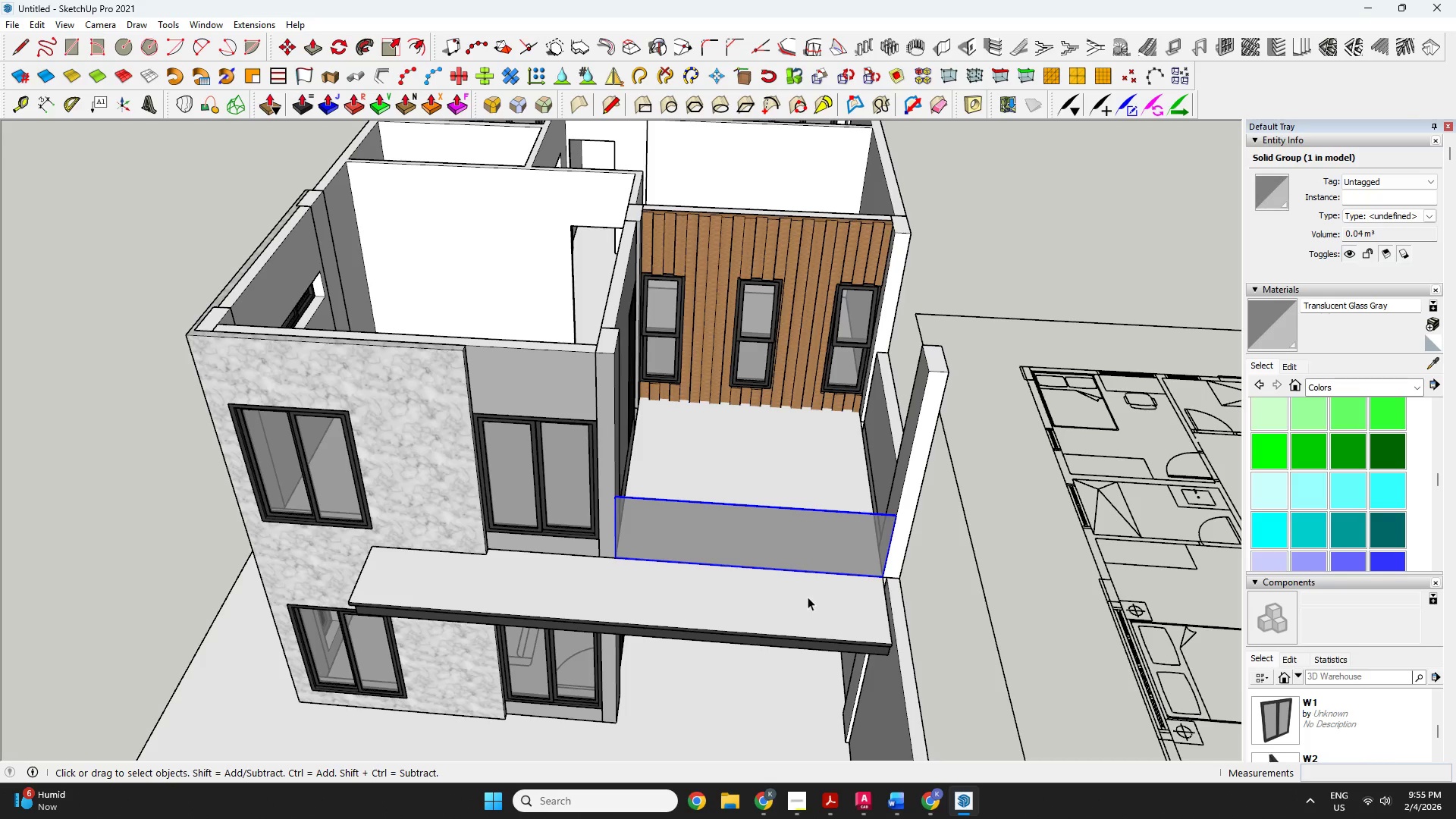 
double_click([784, 629])
 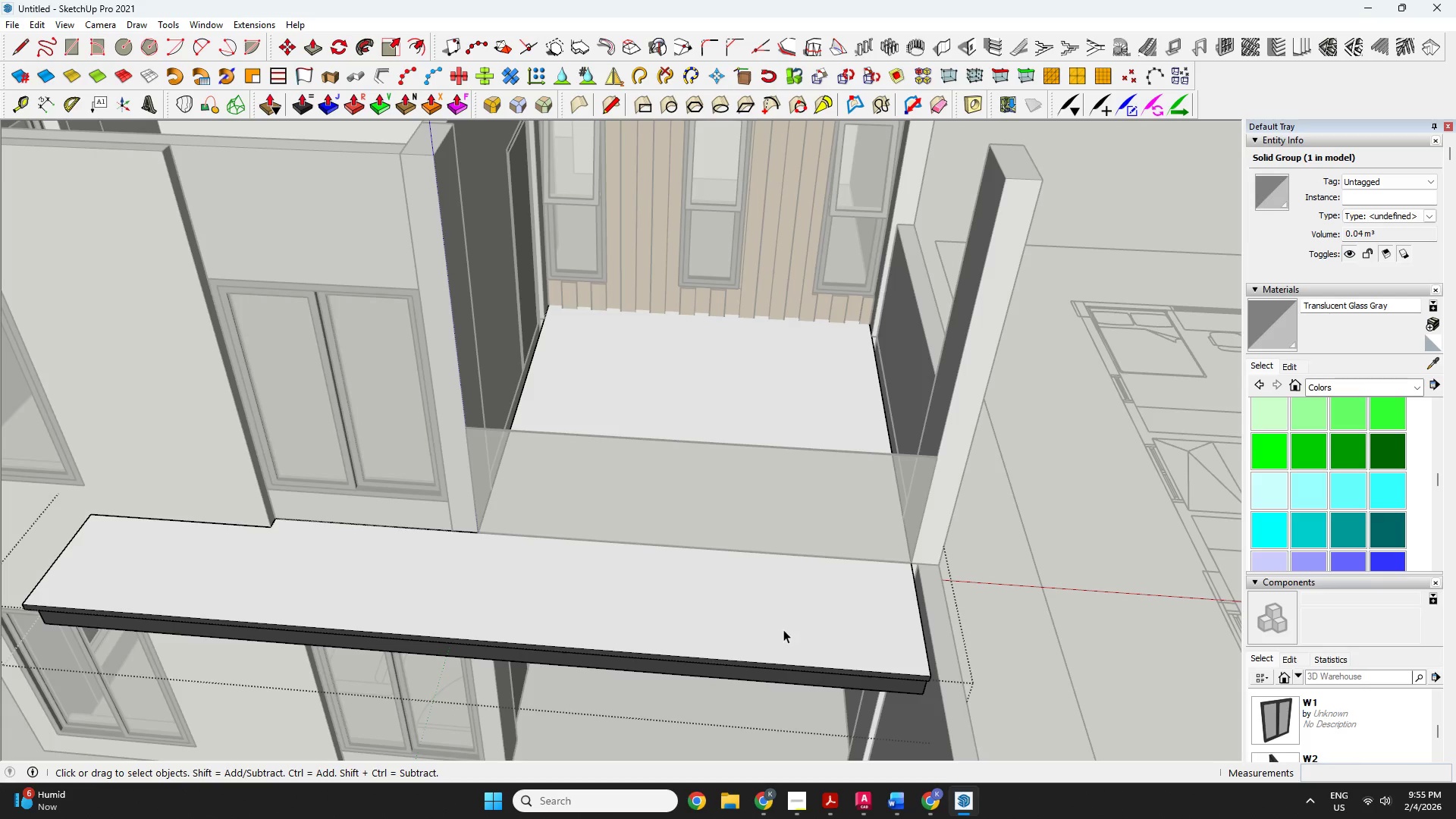 
scroll: coordinate [838, 599], scroll_direction: up, amount: 5.0
 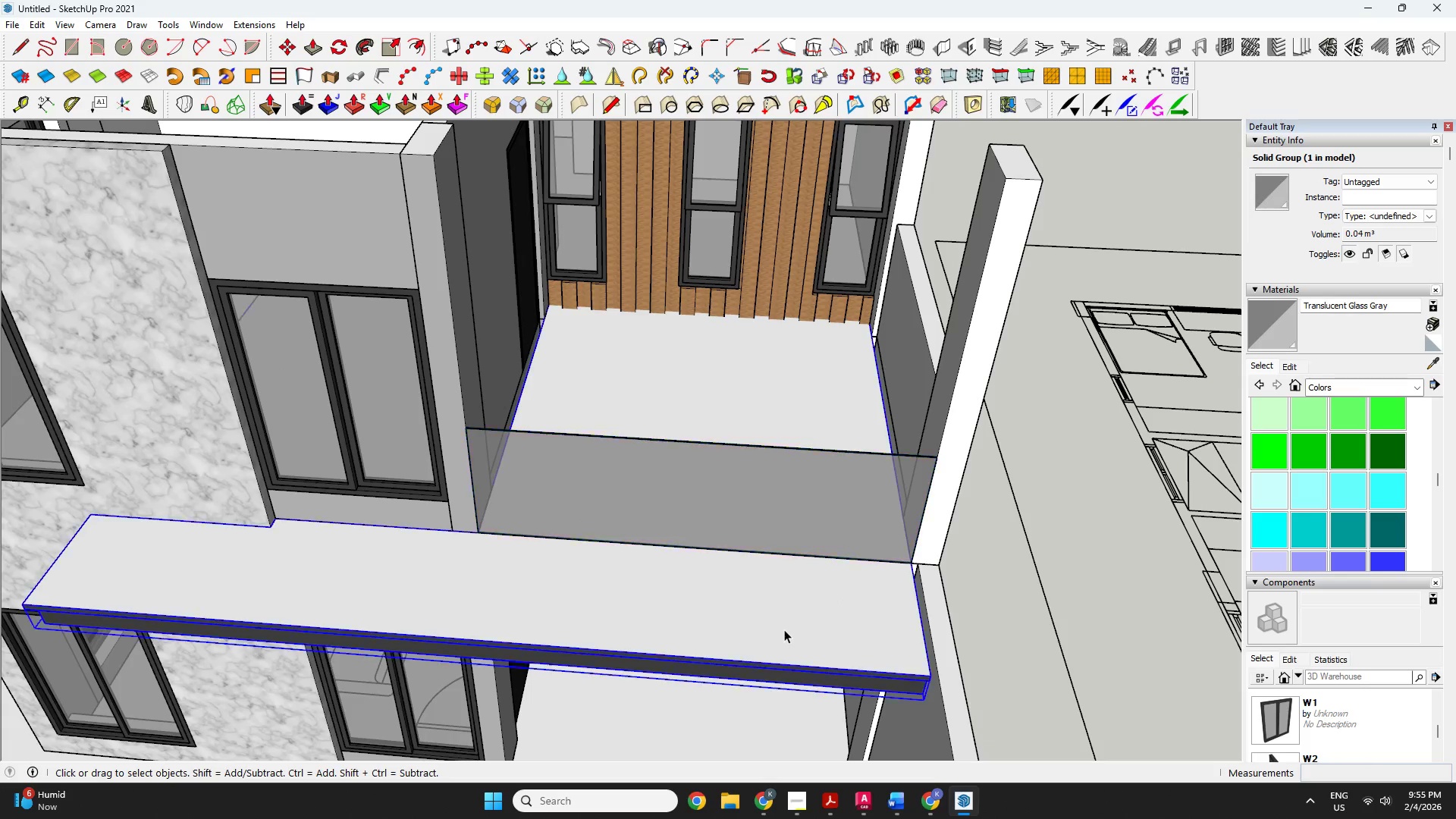 
key(L)
 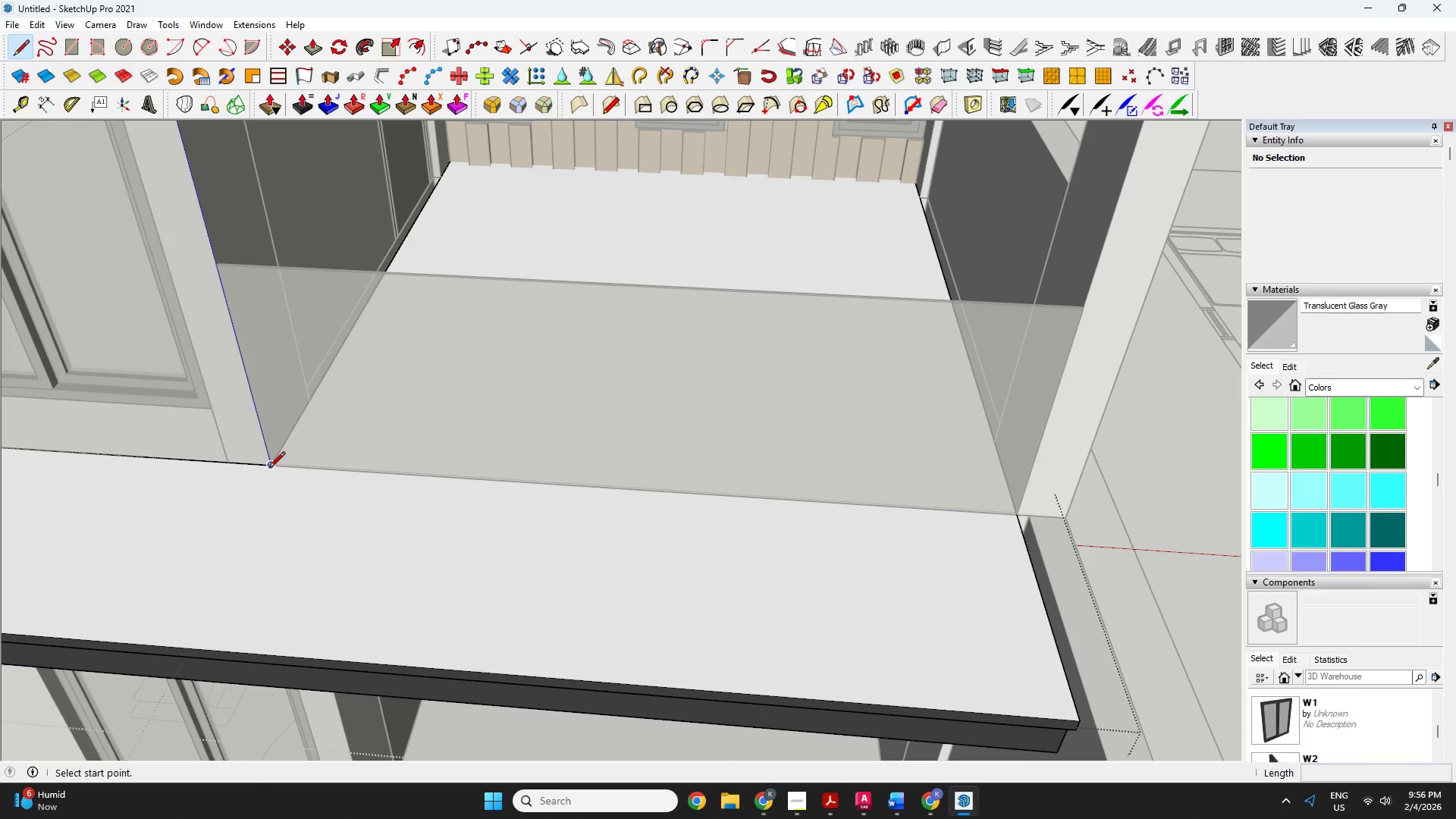 
scroll: coordinate [770, 628], scroll_direction: up, amount: 6.0
 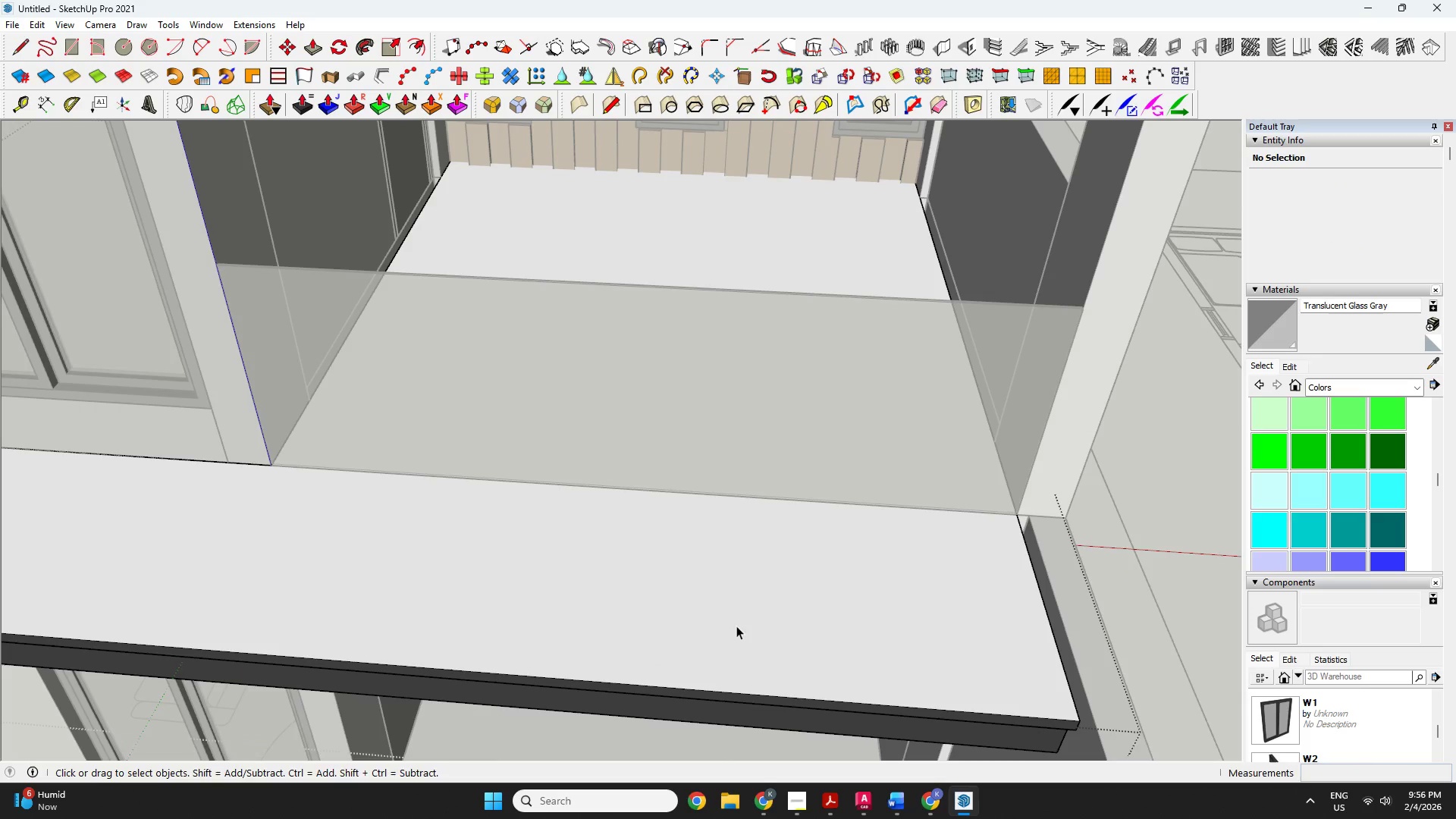 
left_click([269, 469])
 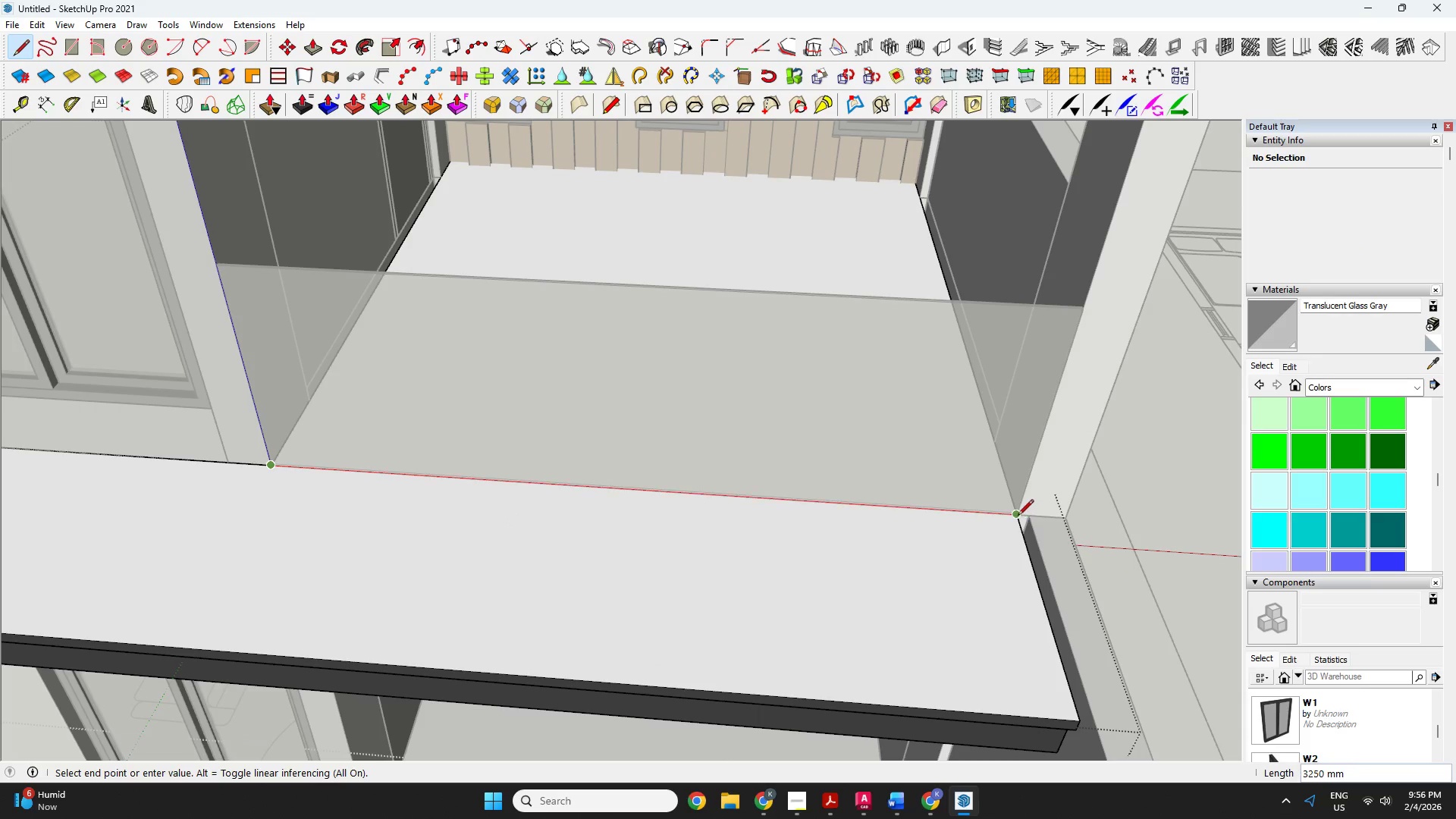 
left_click([1017, 517])
 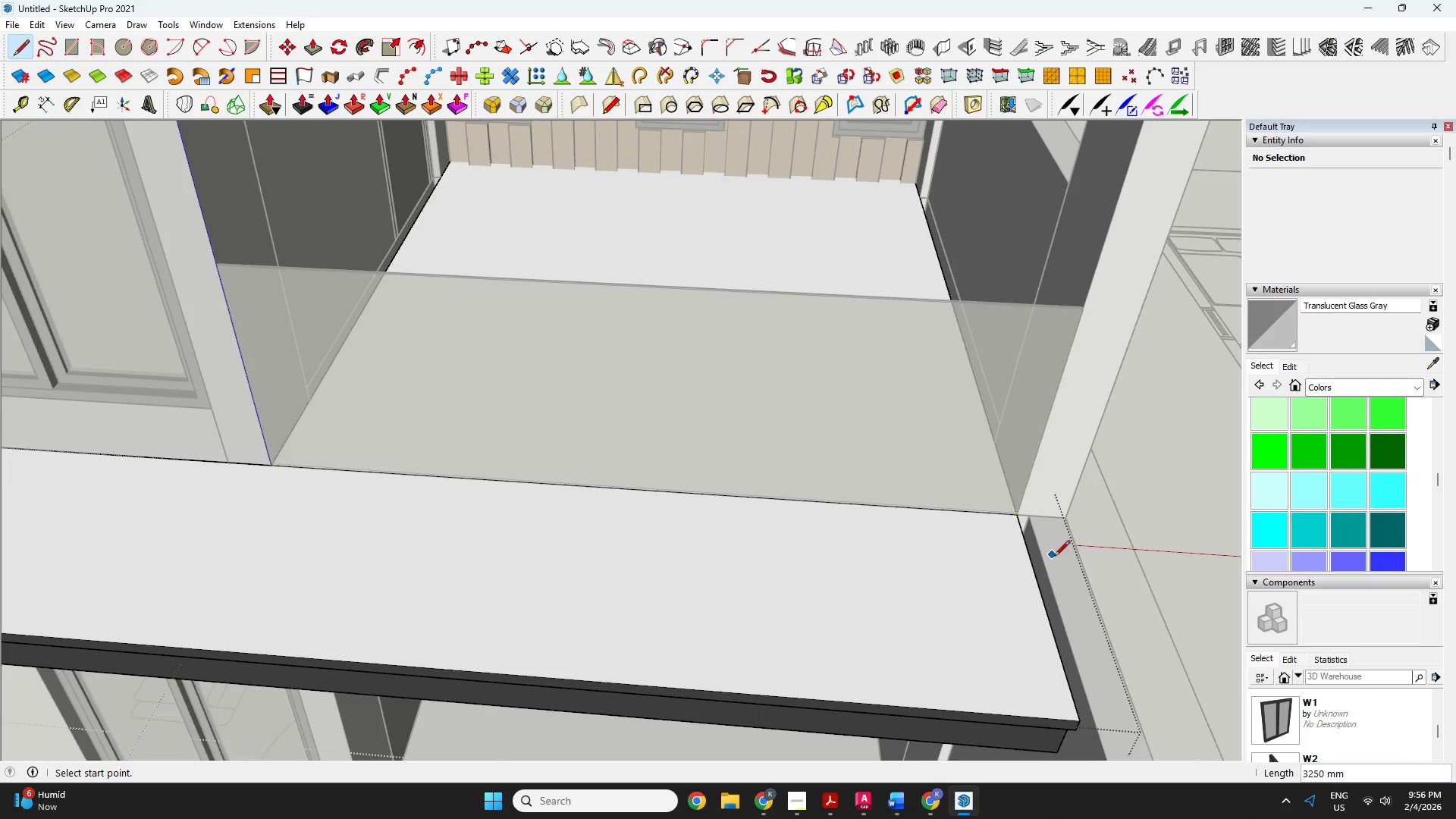 
key(Space)
 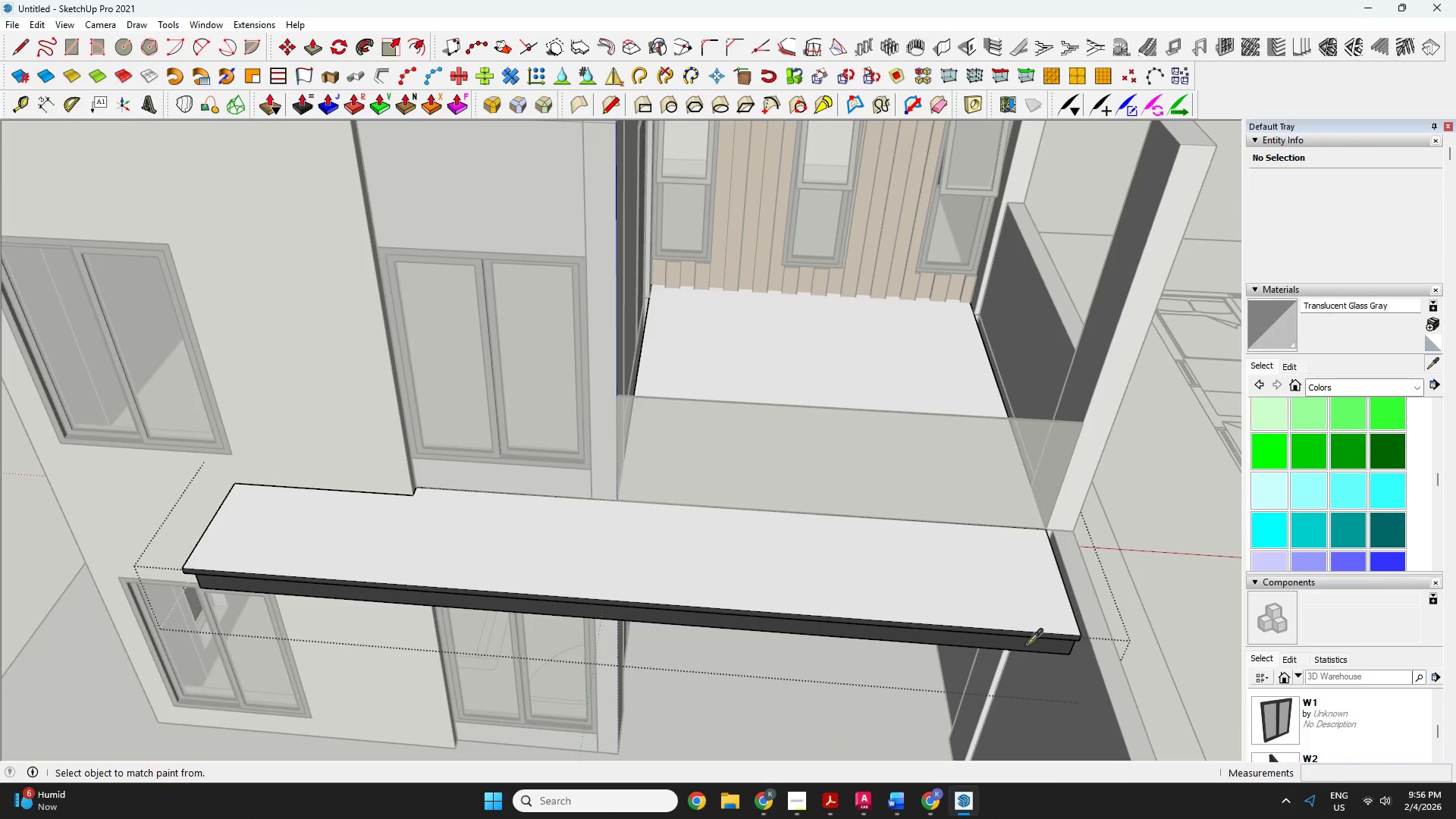 
scroll: coordinate [1104, 531], scroll_direction: down, amount: 7.0
 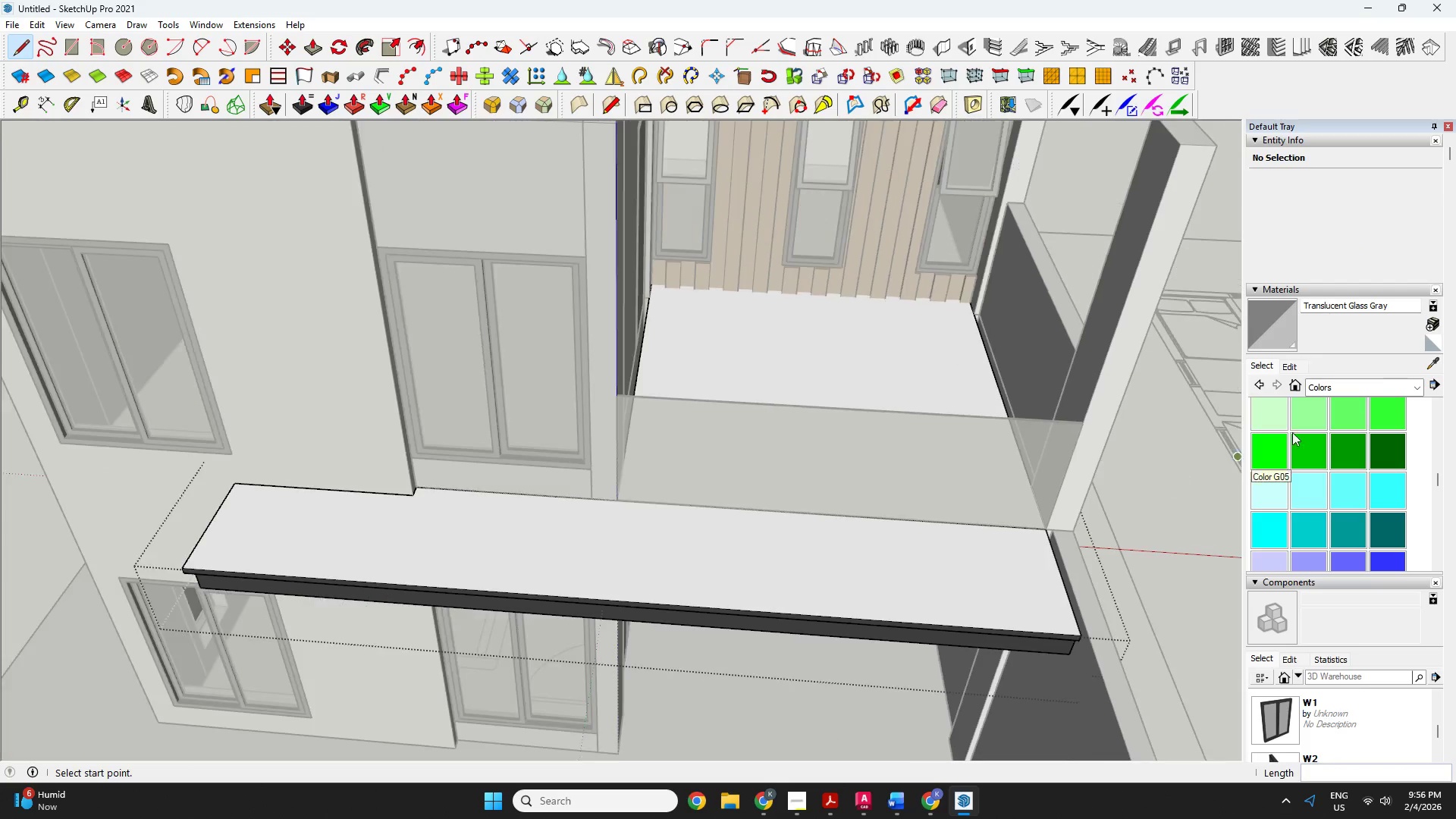 
double_click([1018, 607])
 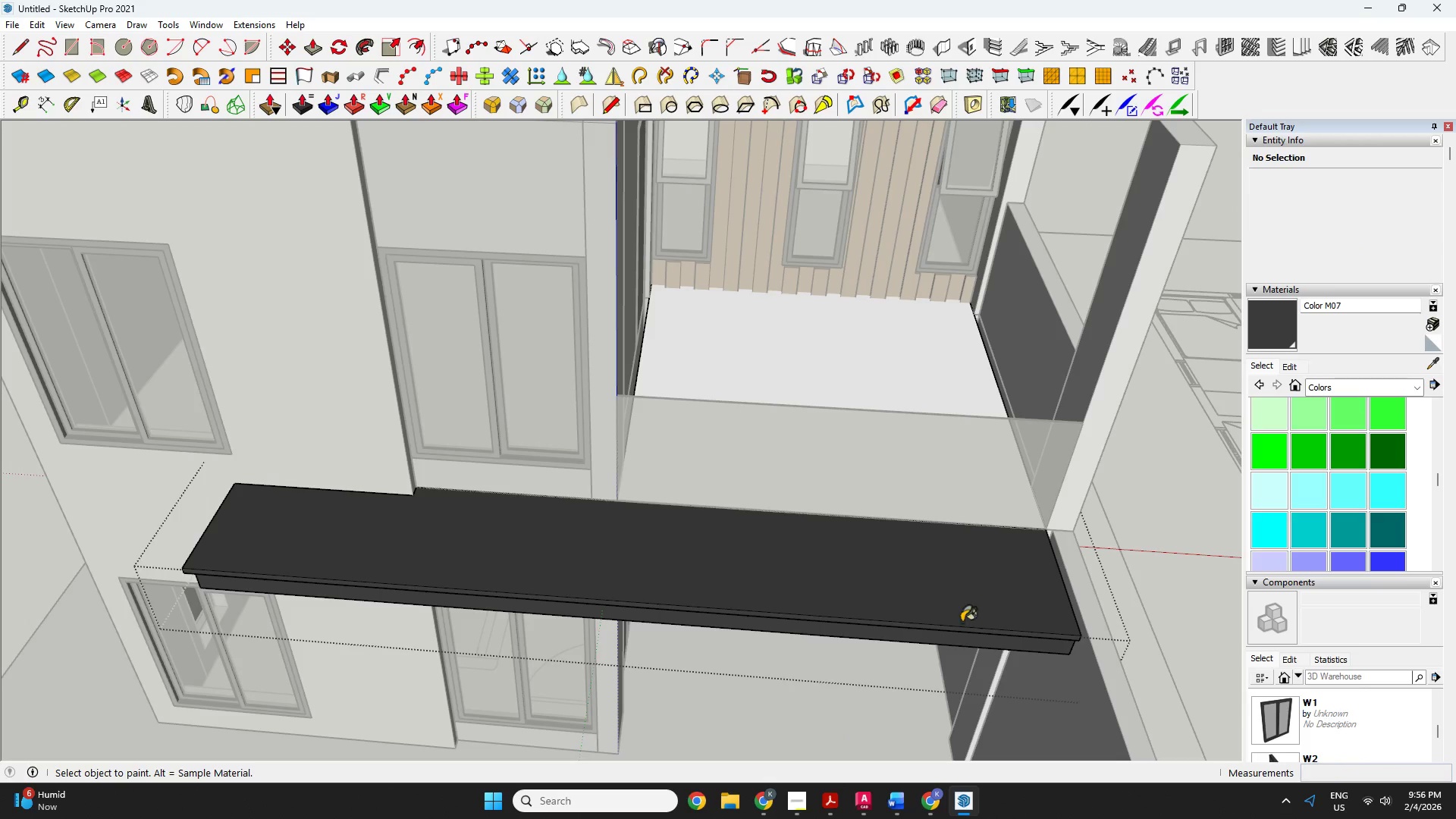 
key(Space)
 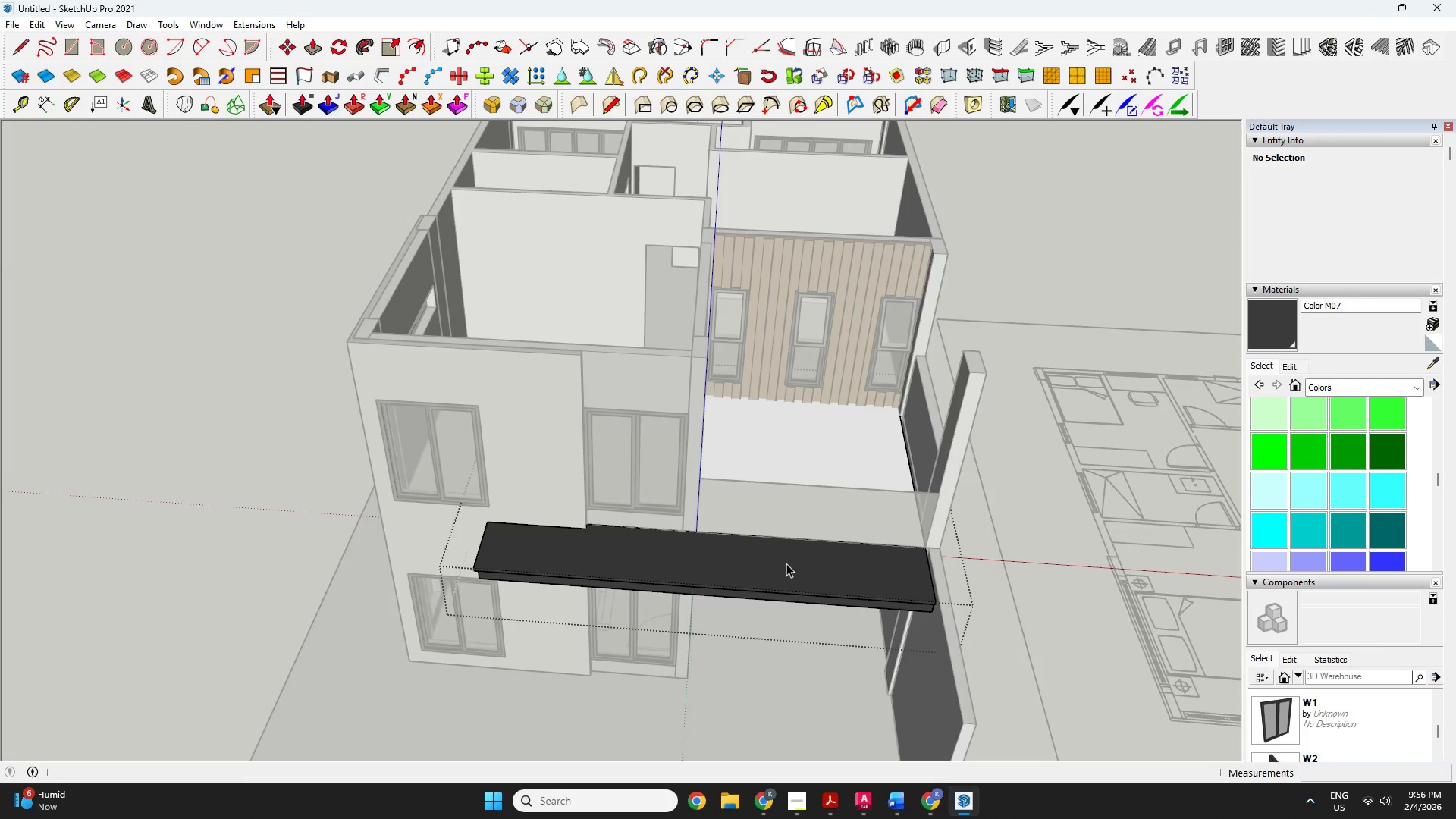 
key(Escape)
 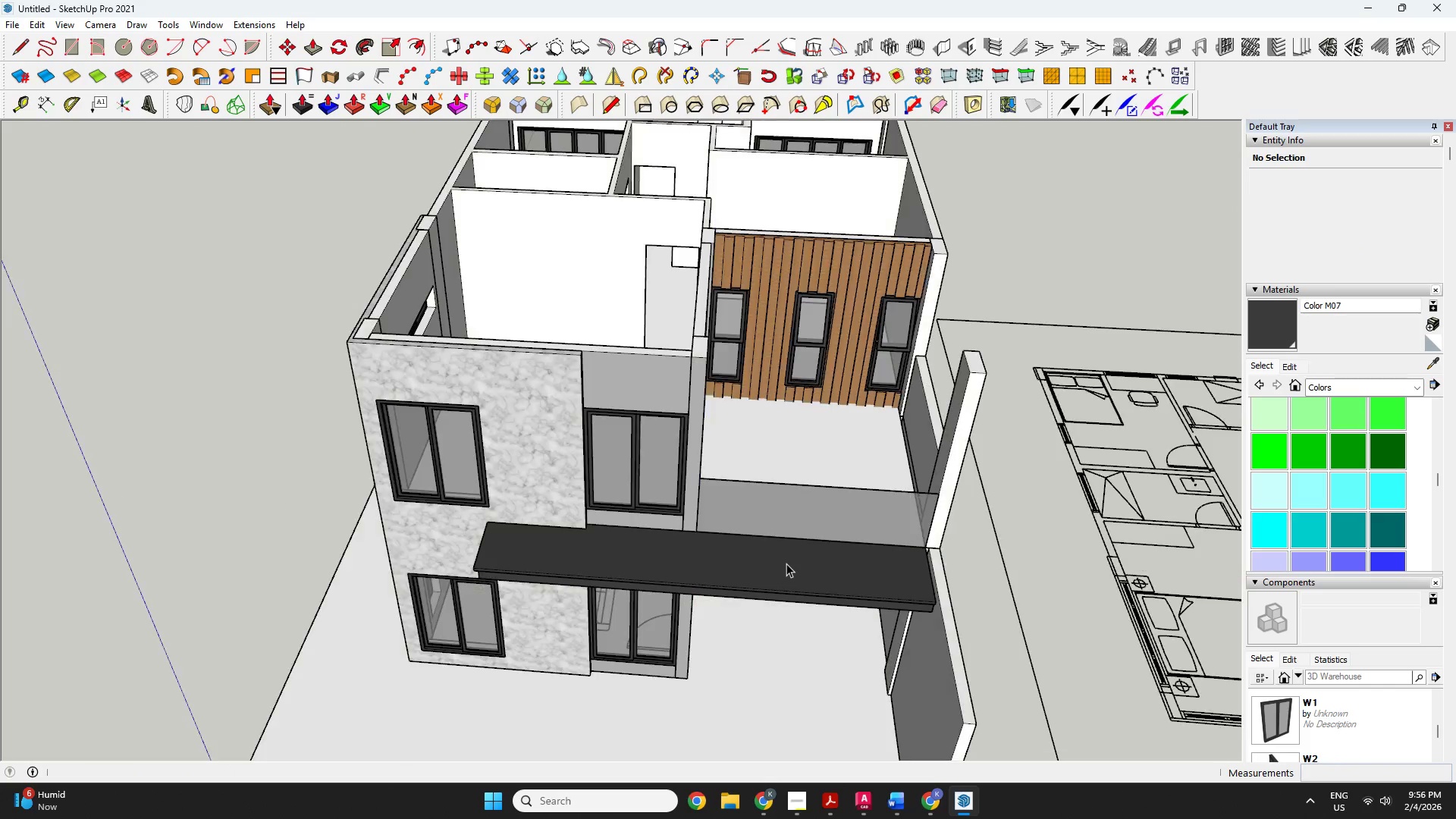 
scroll: coordinate [786, 564], scroll_direction: down, amount: 7.0
 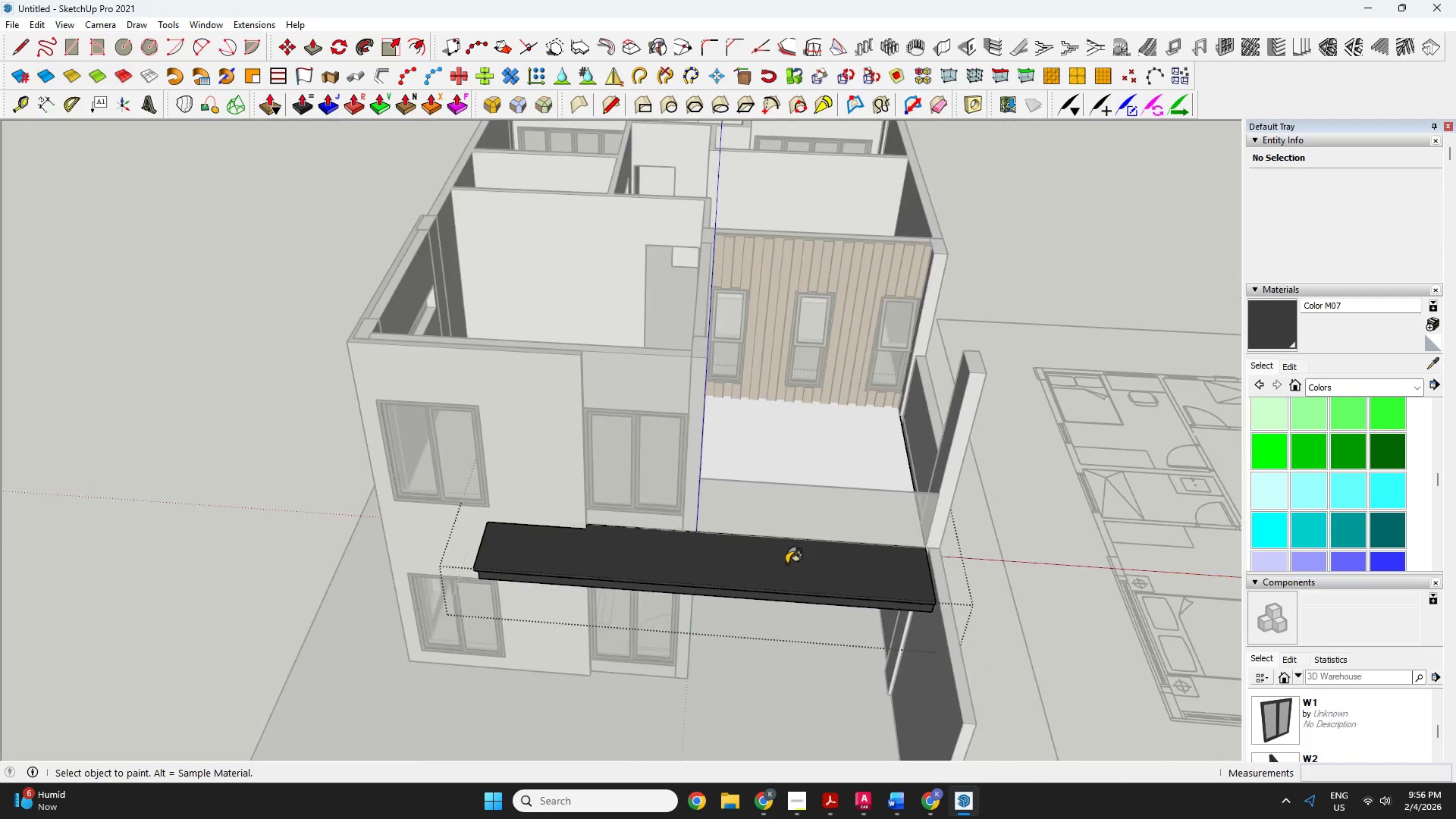 
key(Escape)
 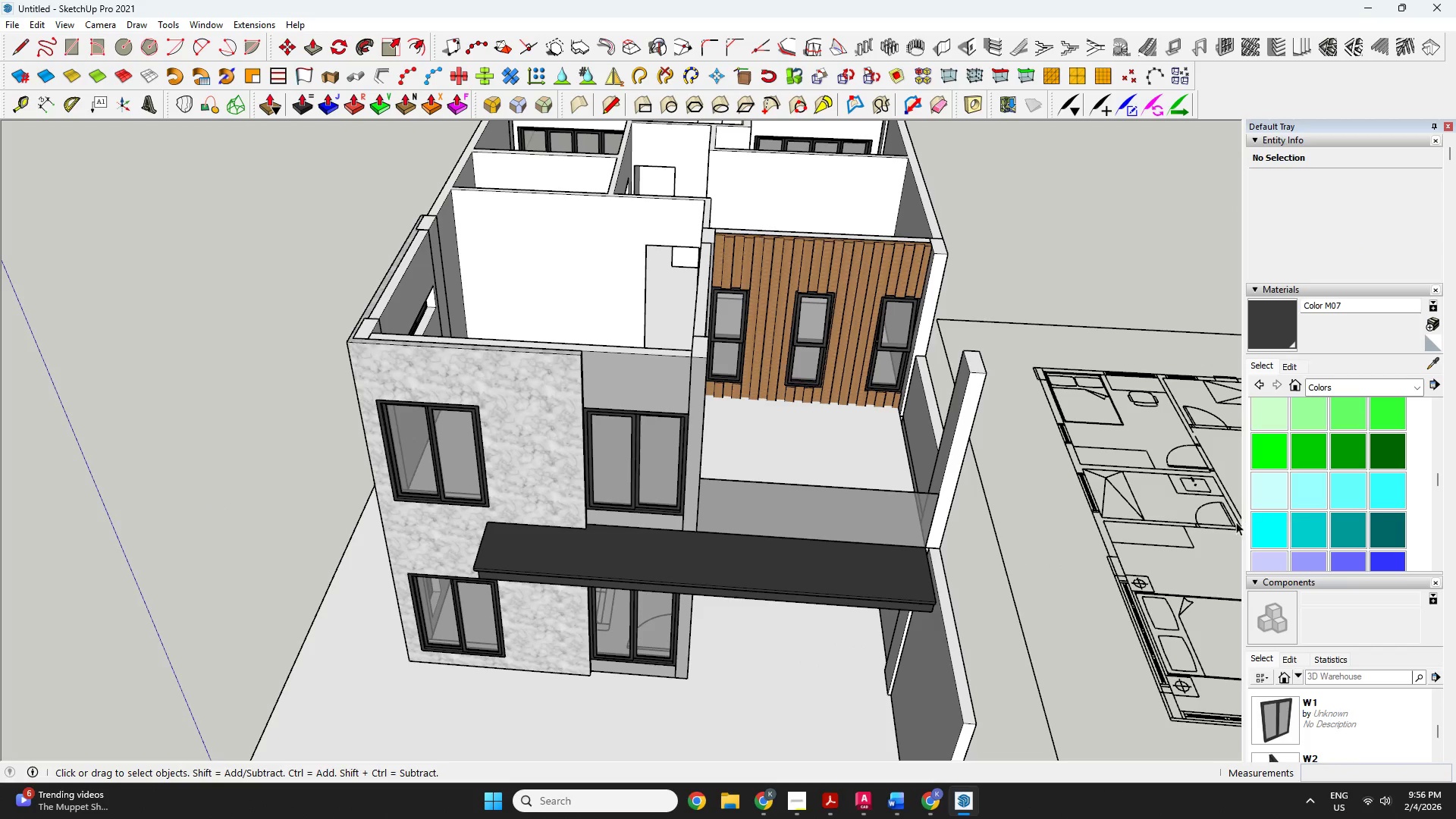 
scroll: coordinate [799, 513], scroll_direction: down, amount: 1.0
 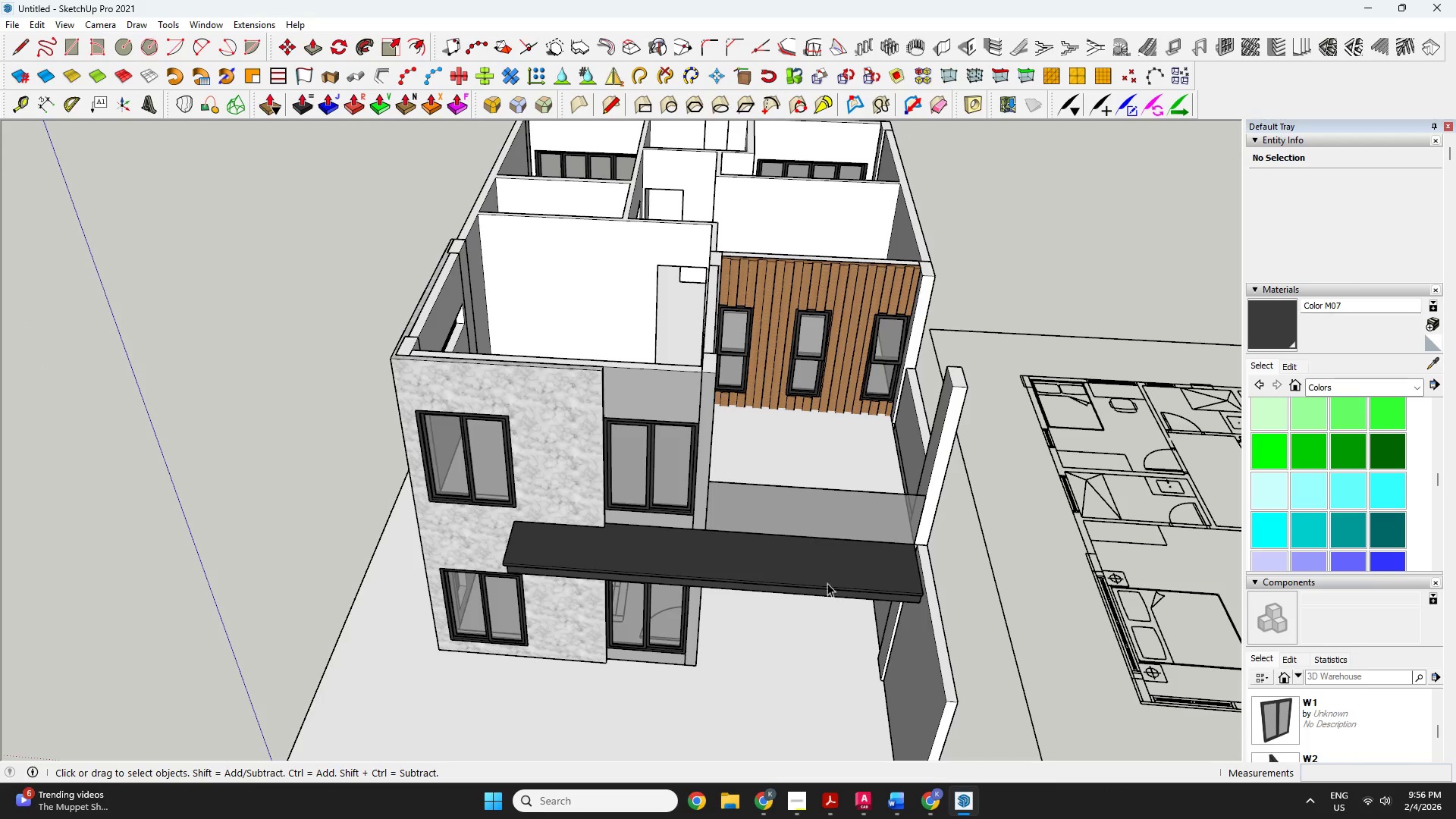 
key(O)
 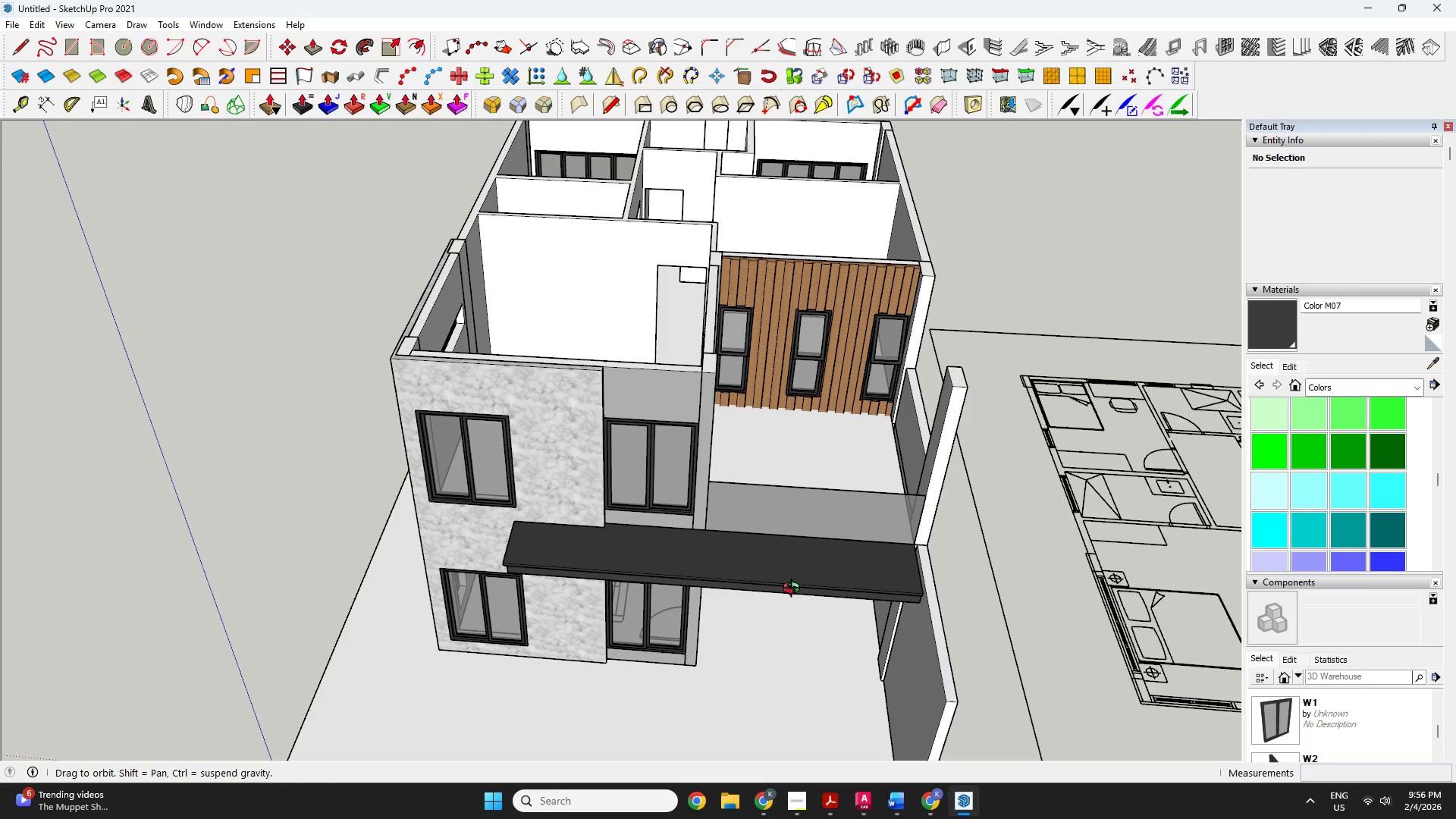 
left_click_drag(start_coordinate=[793, 588], to_coordinate=[693, 507])
 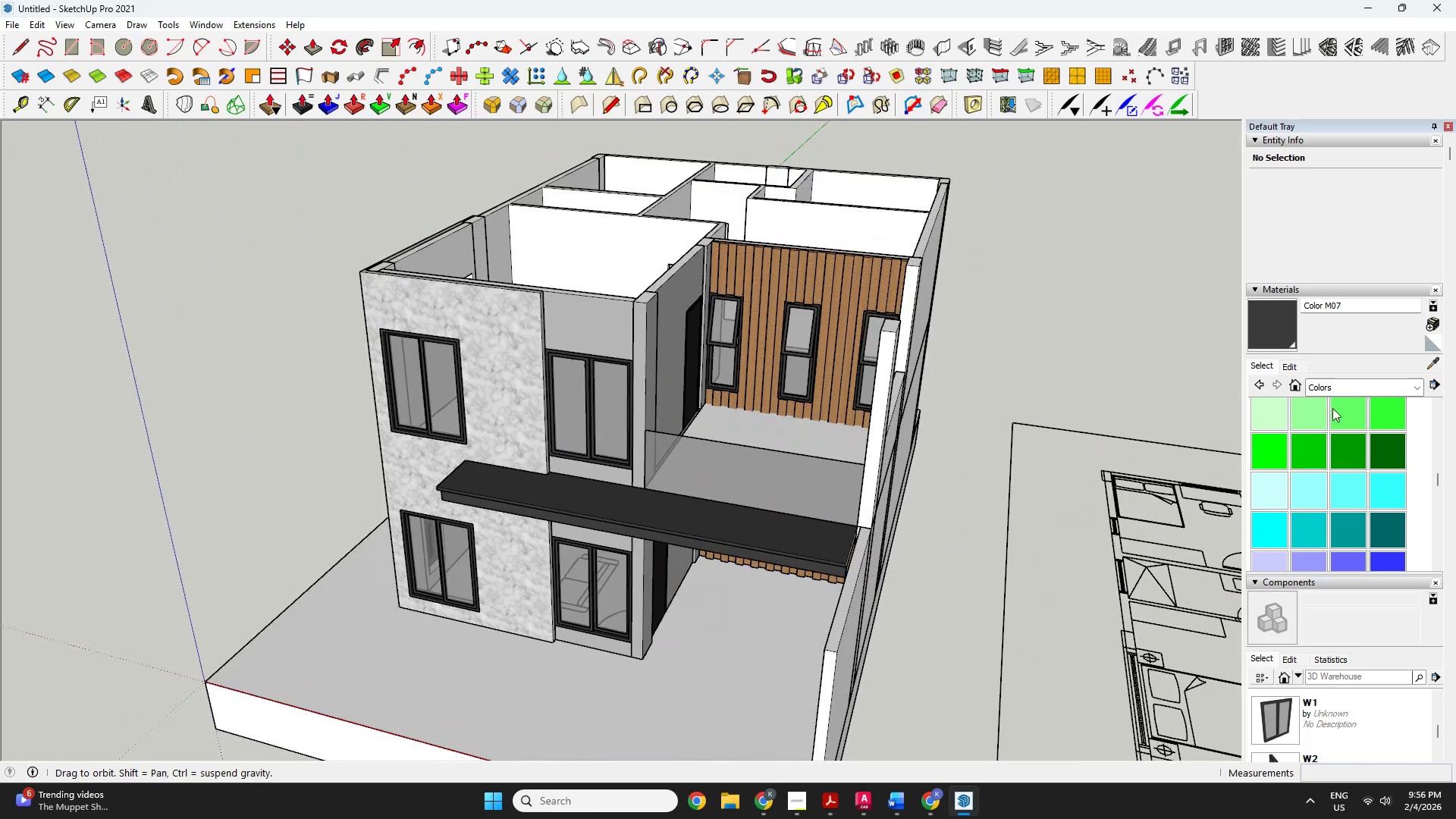 
left_click([1331, 379])
 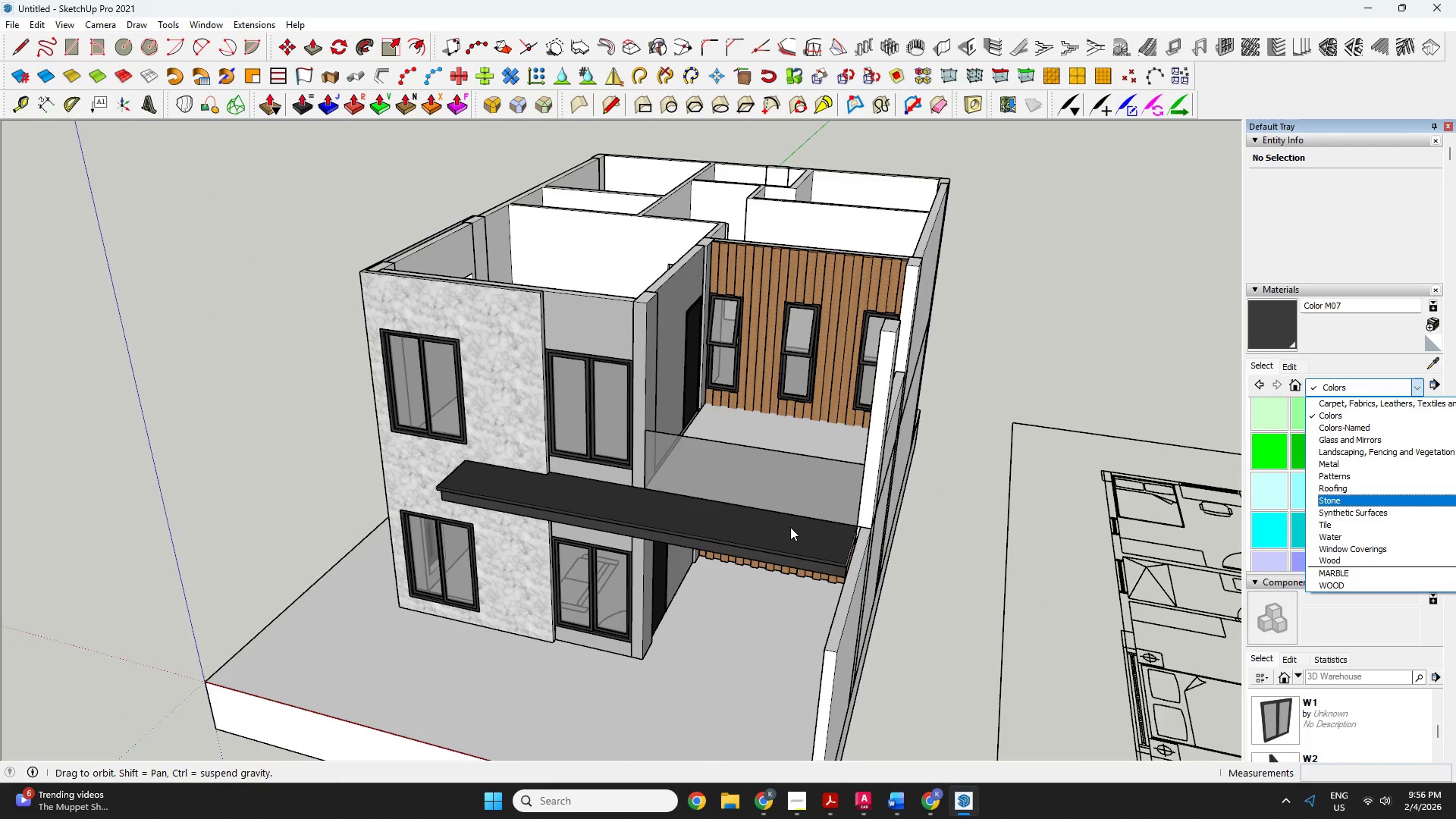 
wait(5.16)
 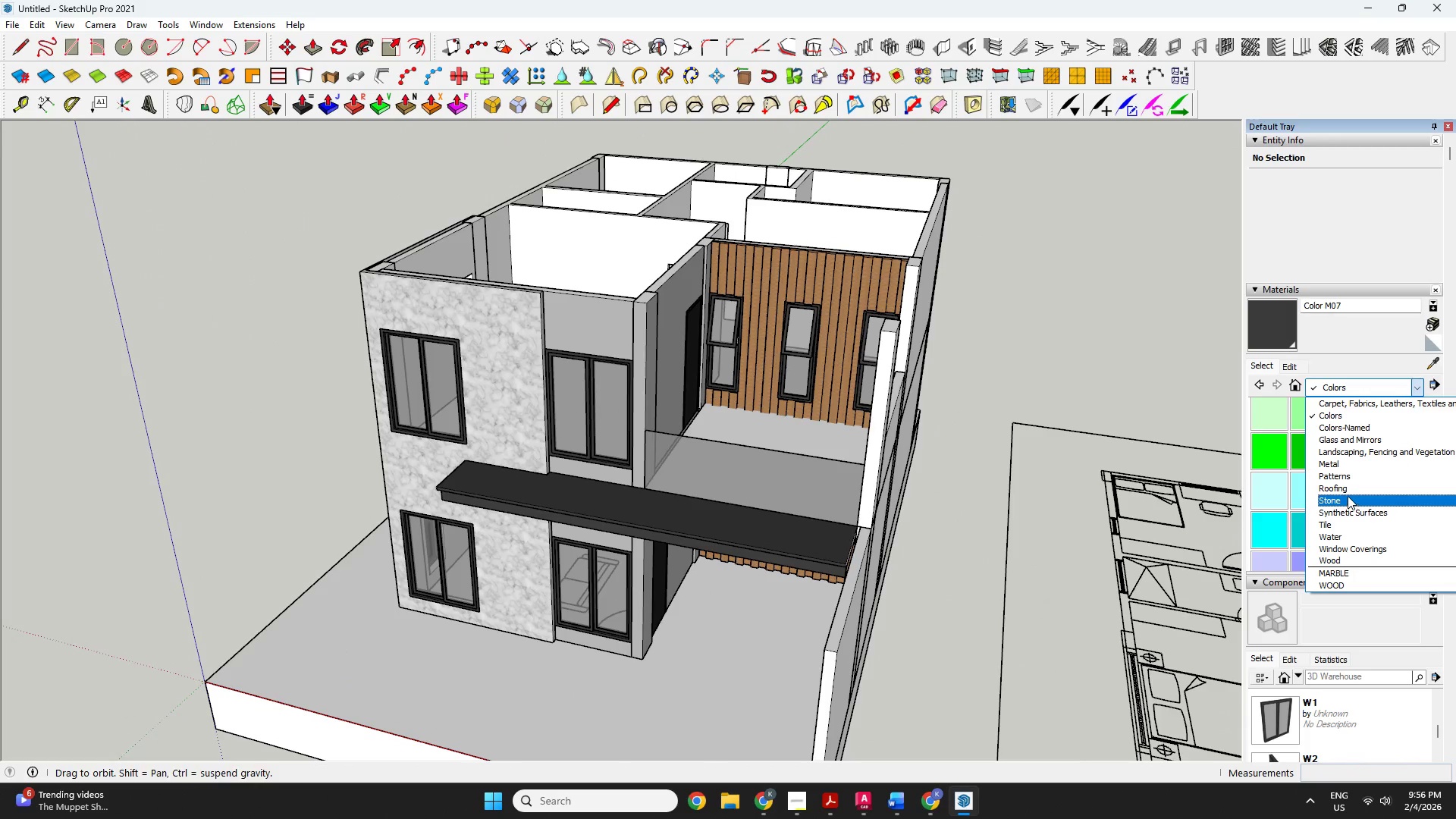 
left_click_drag(start_coordinate=[969, 578], to_coordinate=[1212, 533])
 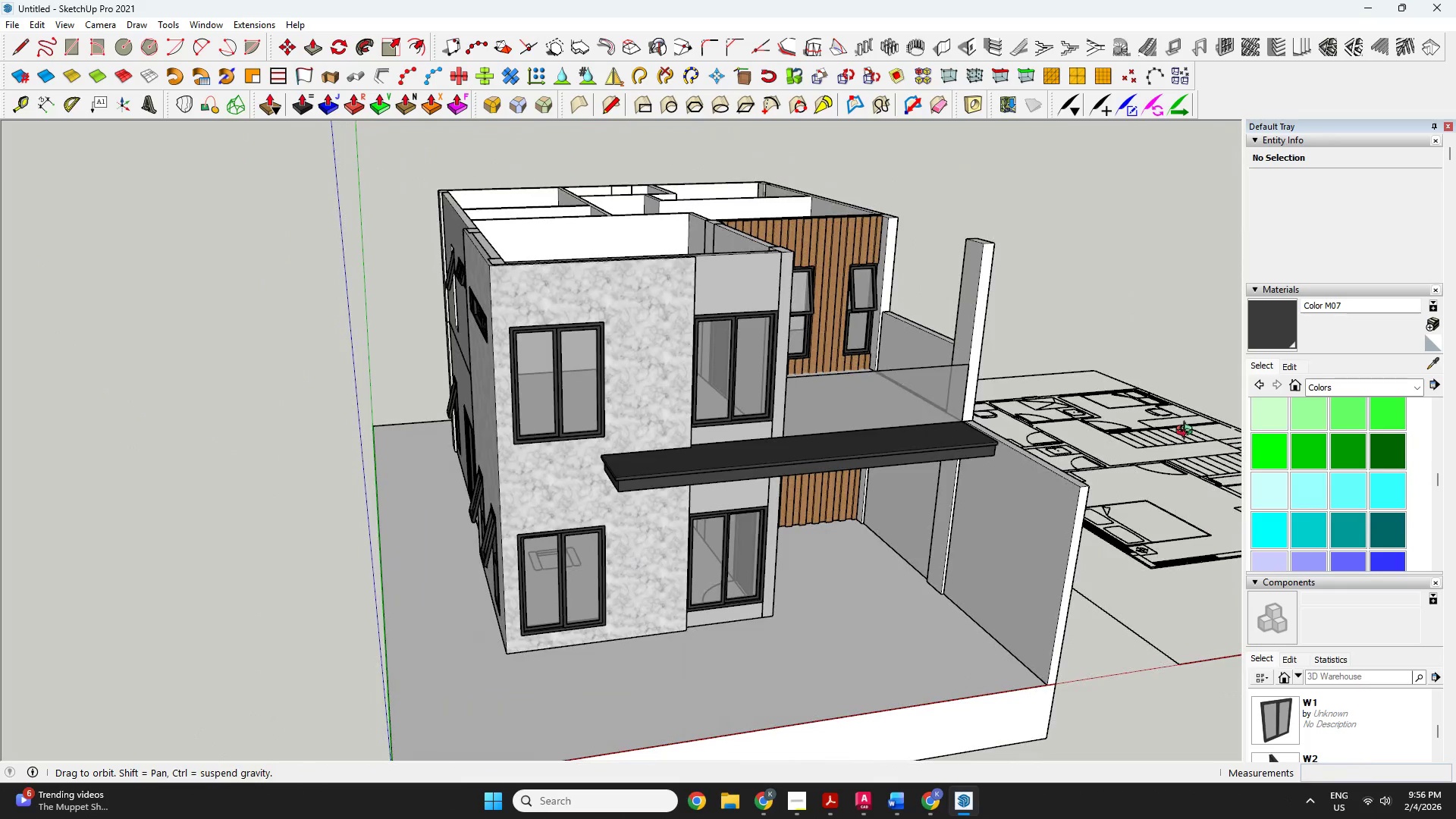 
left_click_drag(start_coordinate=[868, 400], to_coordinate=[767, 510])
 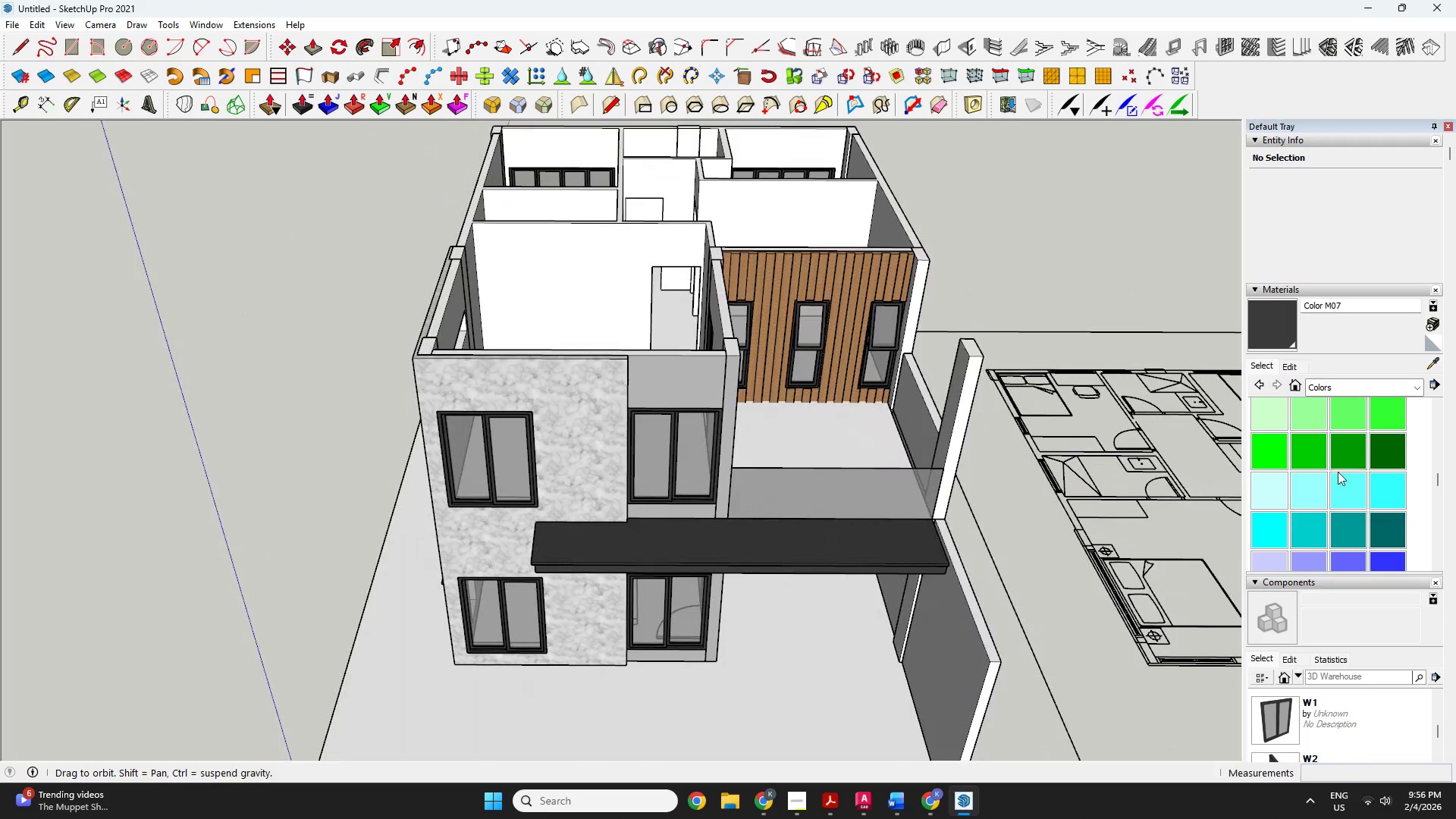 
left_click_drag(start_coordinate=[1348, 371], to_coordinate=[1347, 383])
 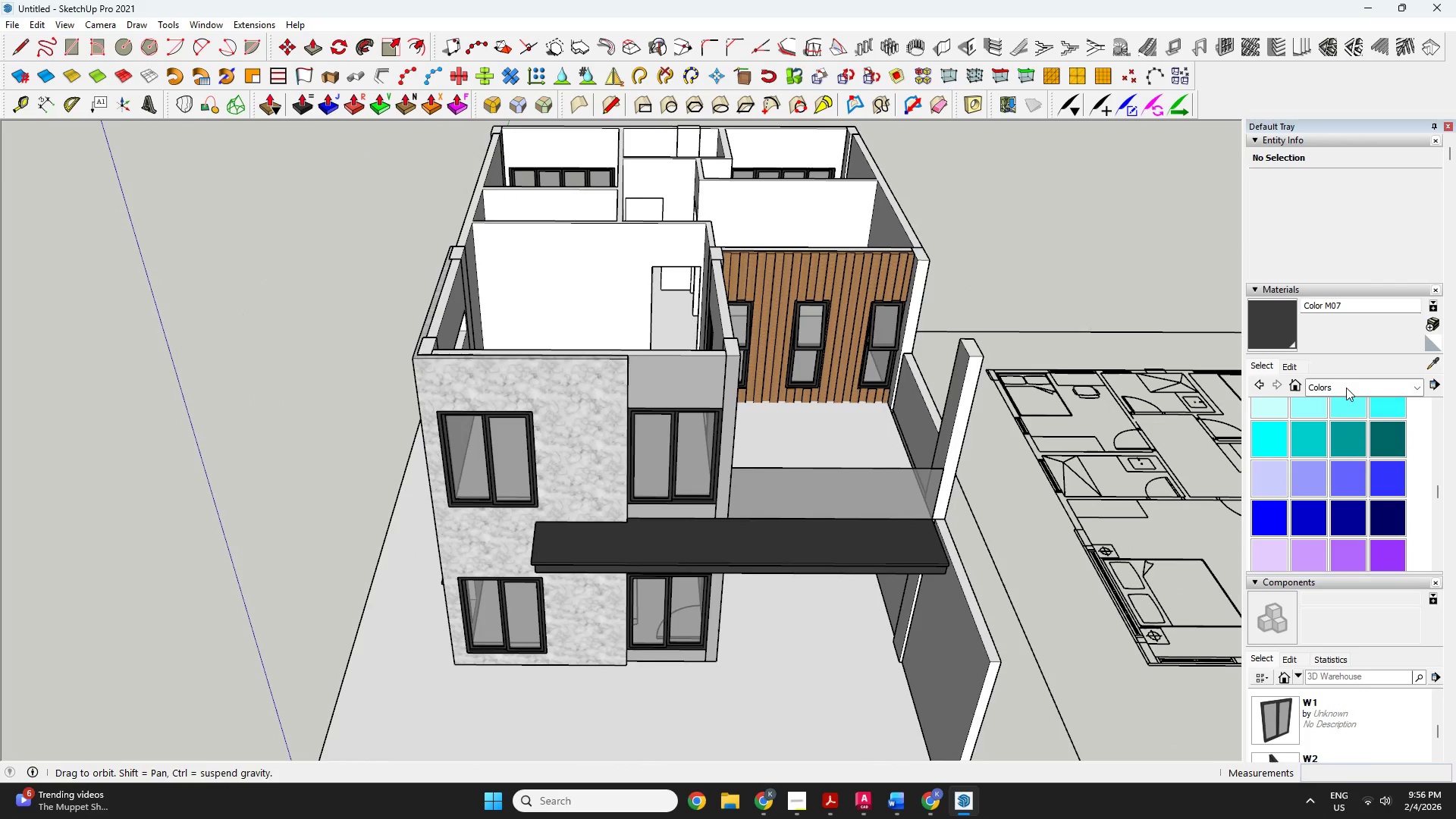 
scroll: coordinate [1335, 477], scroll_direction: down, amount: 1.0
 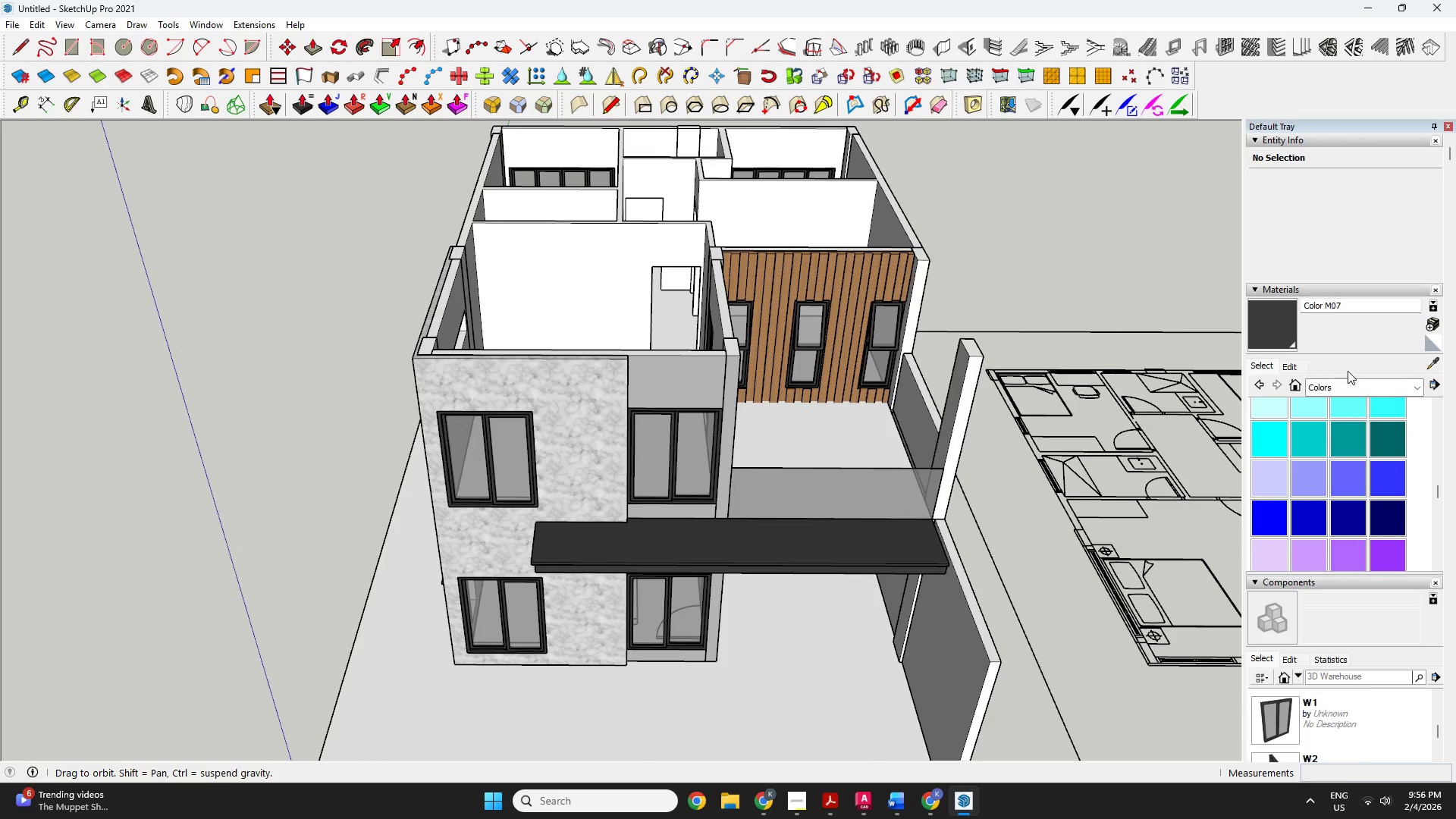 
double_click([1346, 388])
 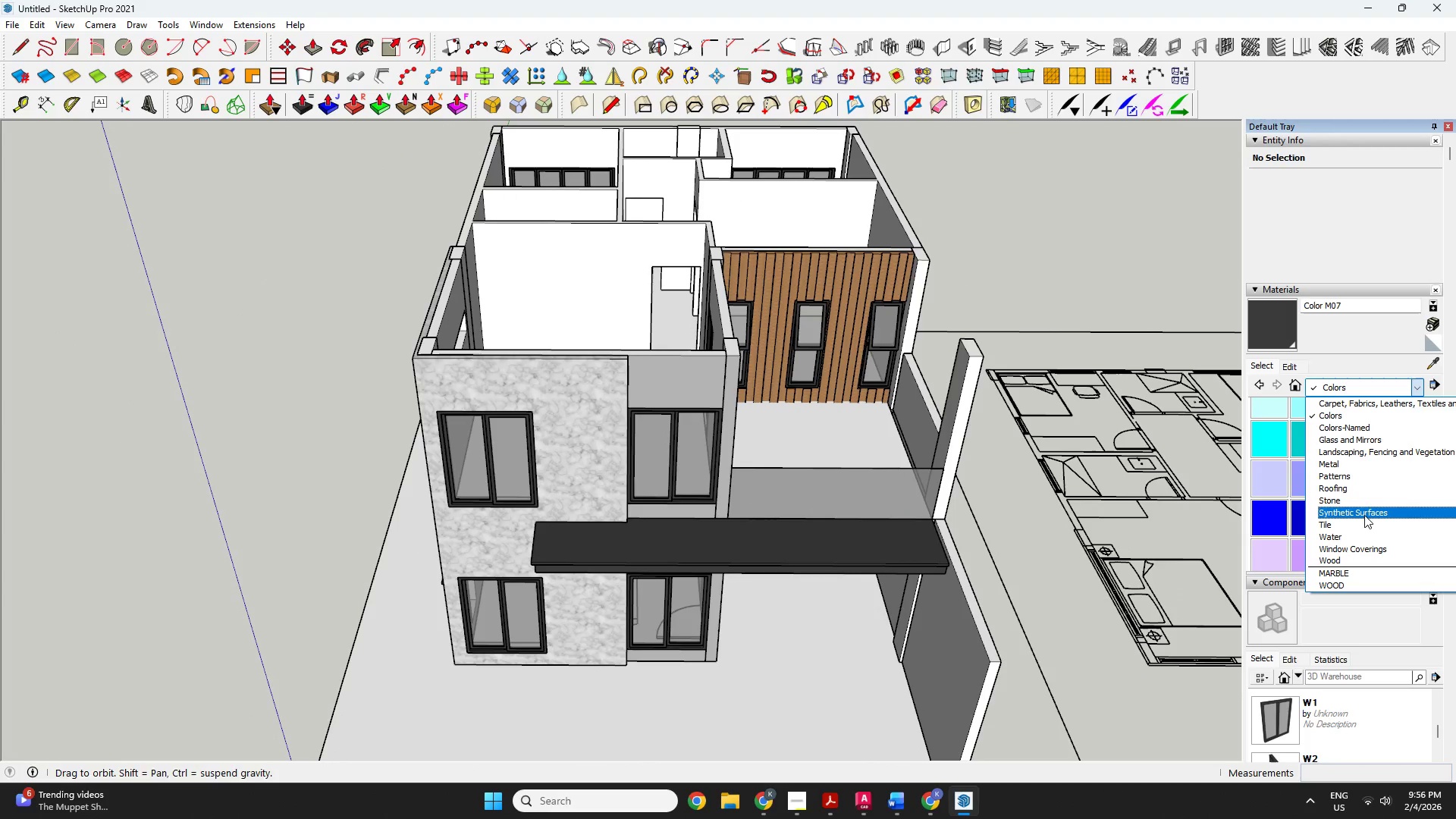 
left_click([1359, 499])
 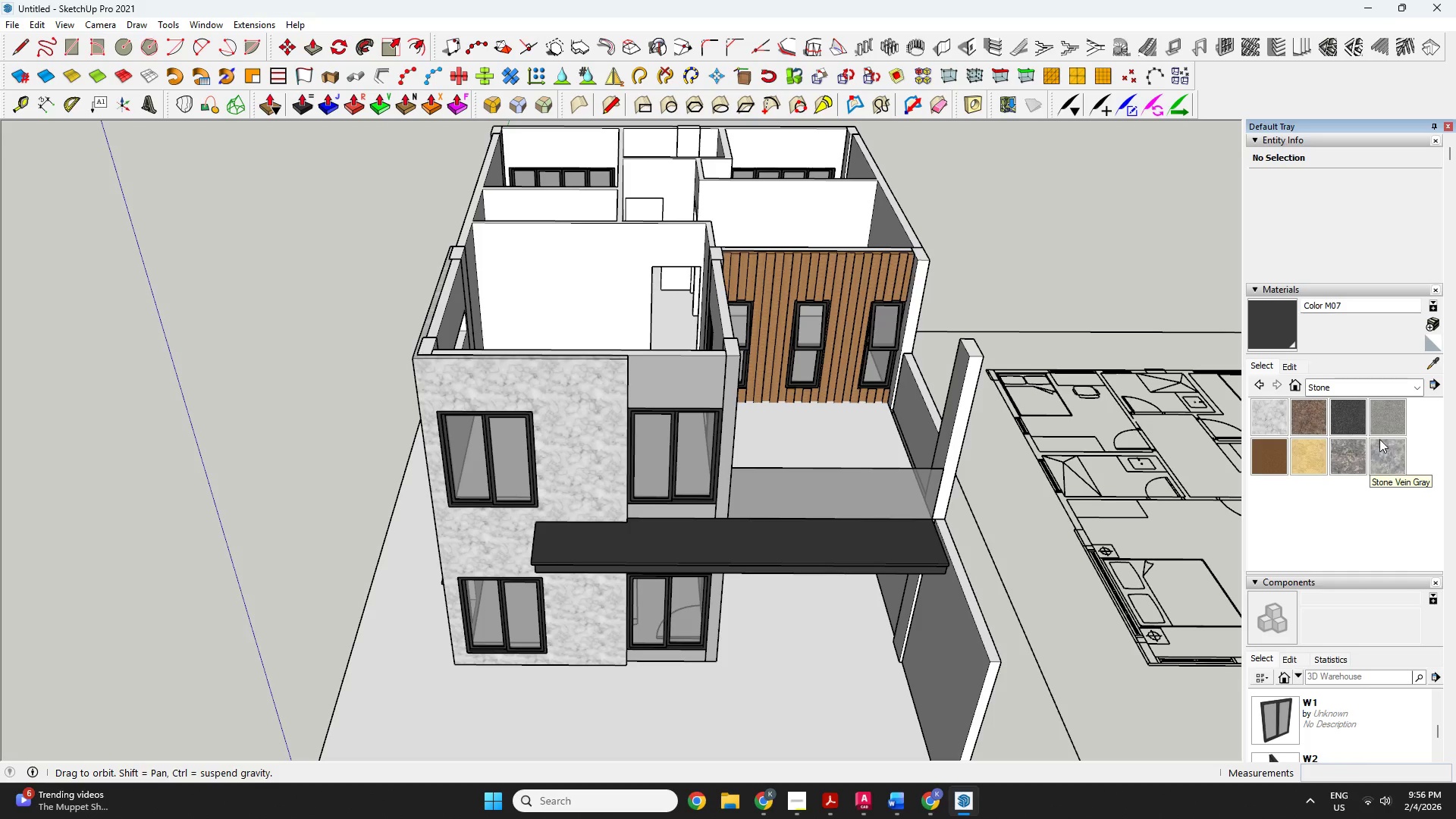 
left_click([1379, 393])
 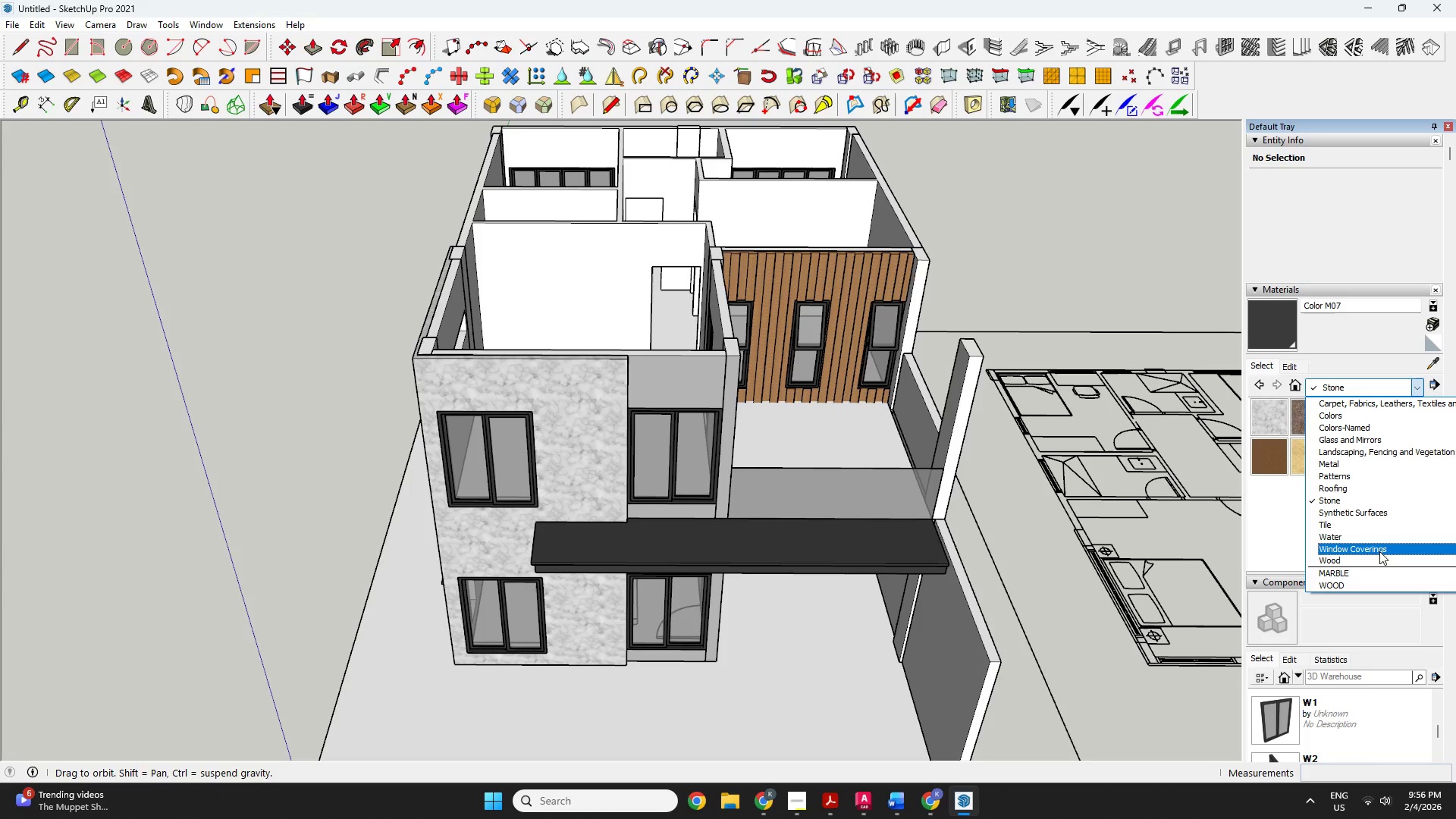 
scroll: coordinate [1370, 555], scroll_direction: up, amount: 3.0
 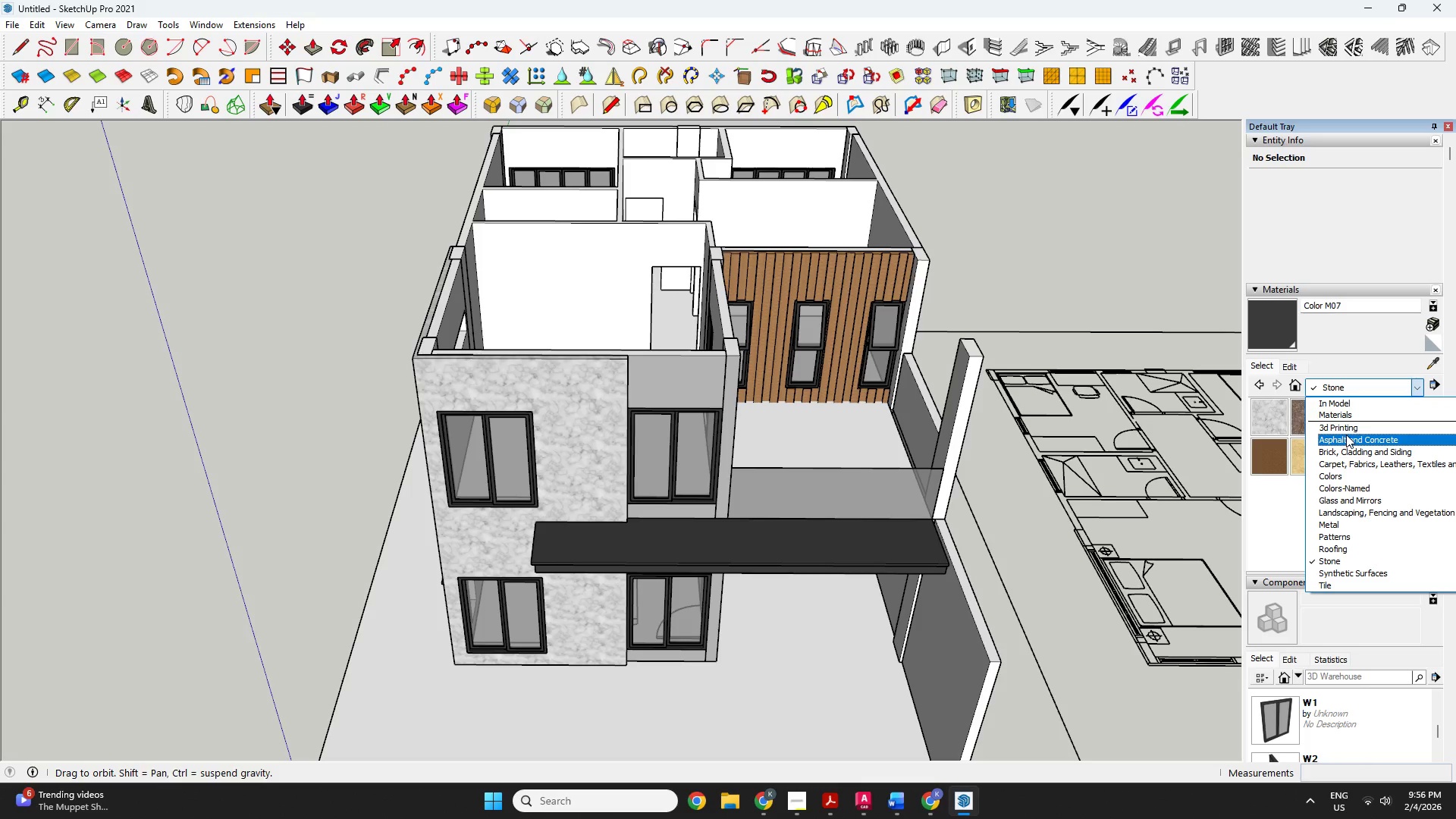 
left_click([1346, 435])
 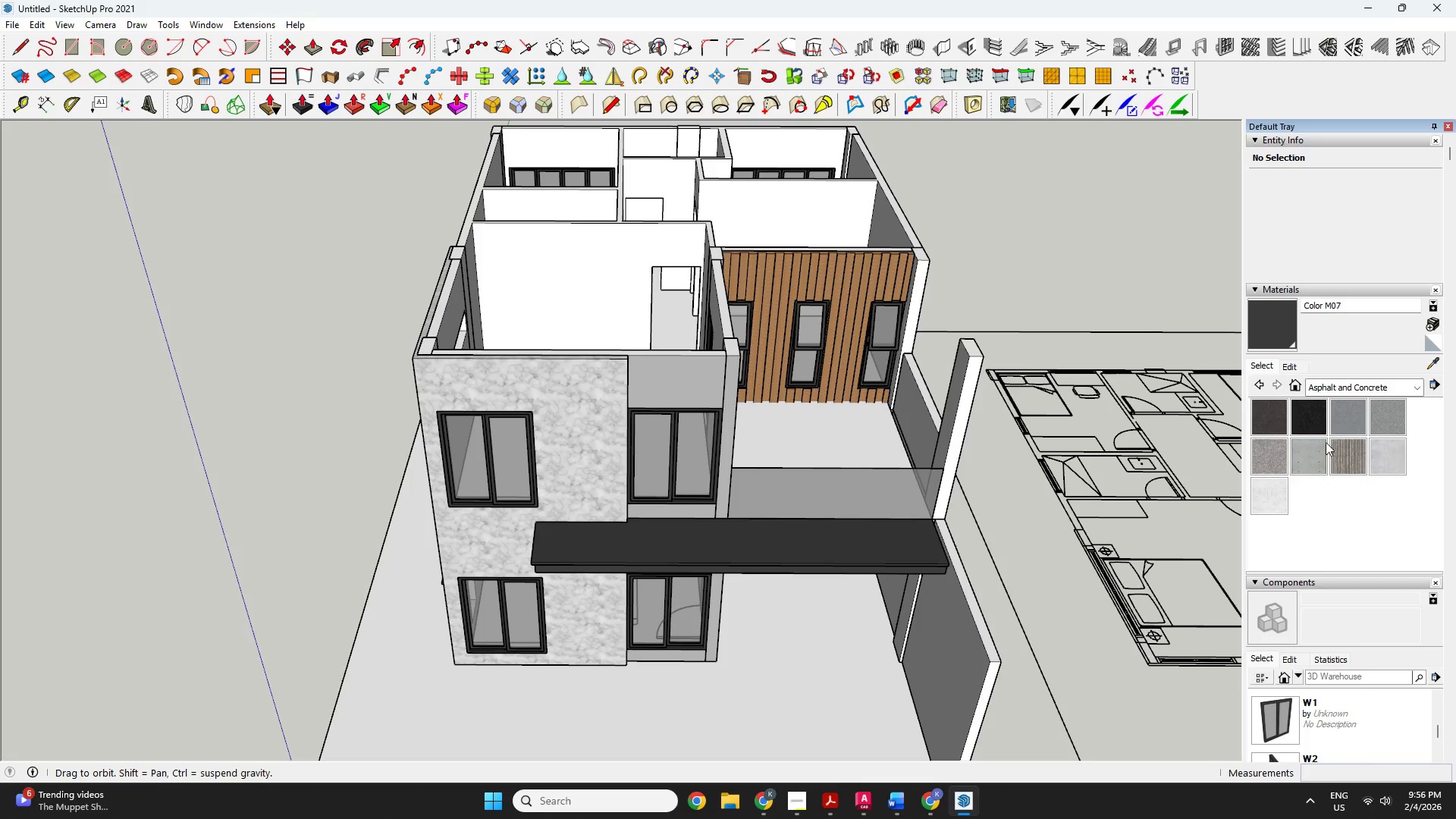 
key(Space)
 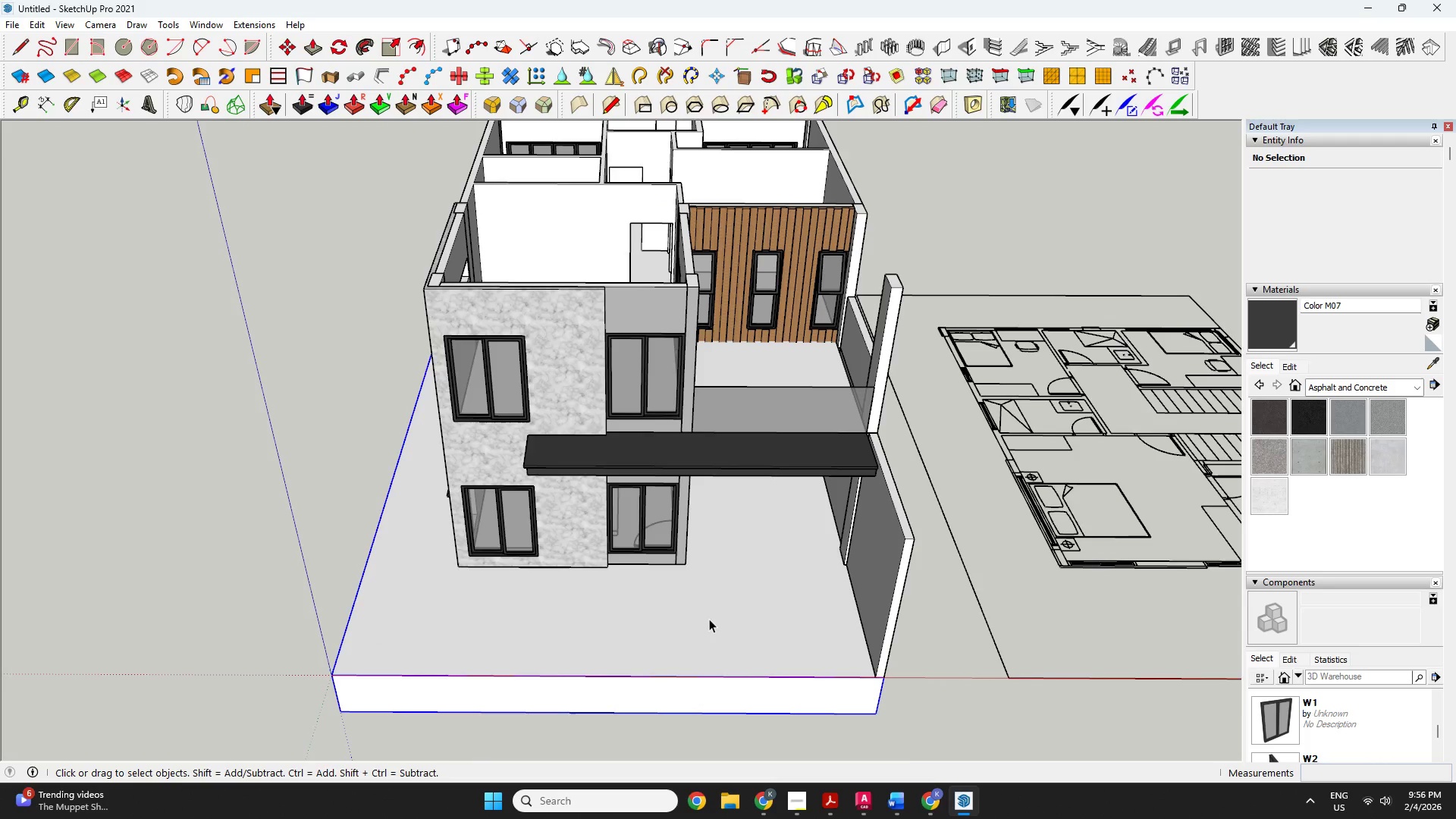 
scroll: coordinate [711, 685], scroll_direction: down, amount: 2.0
 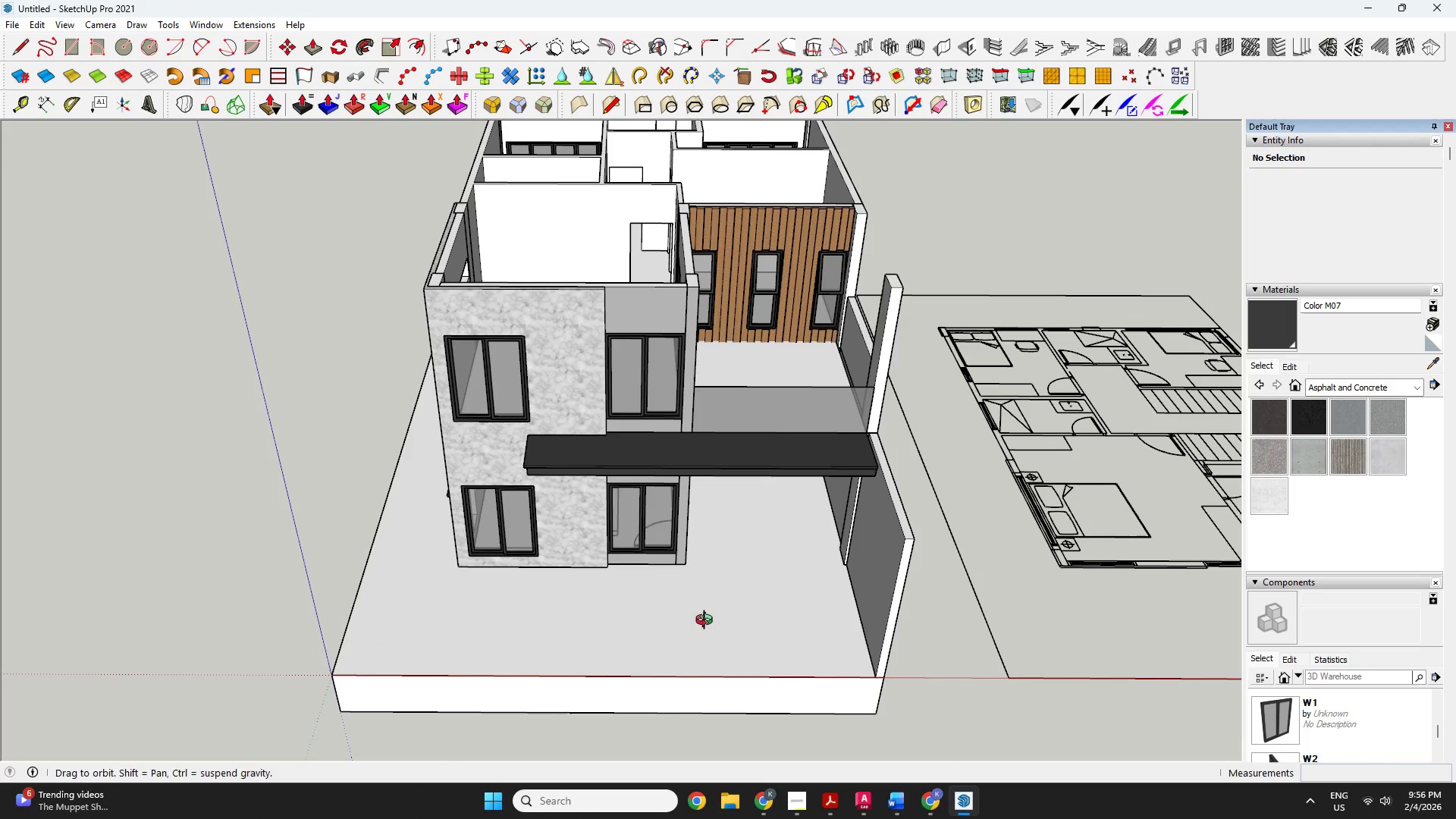 
double_click([709, 619])
 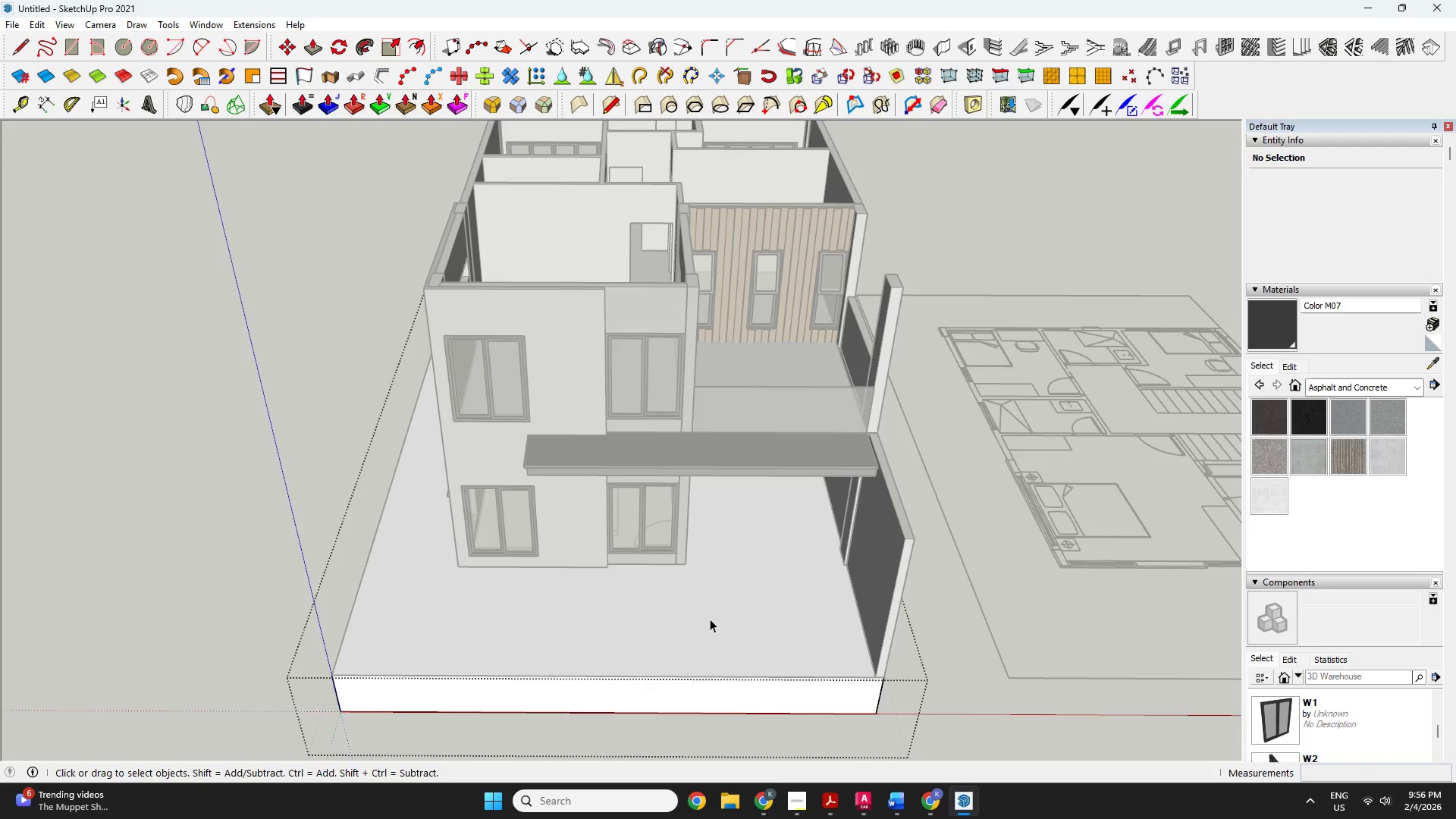 
scroll: coordinate [736, 611], scroll_direction: up, amount: 3.0
 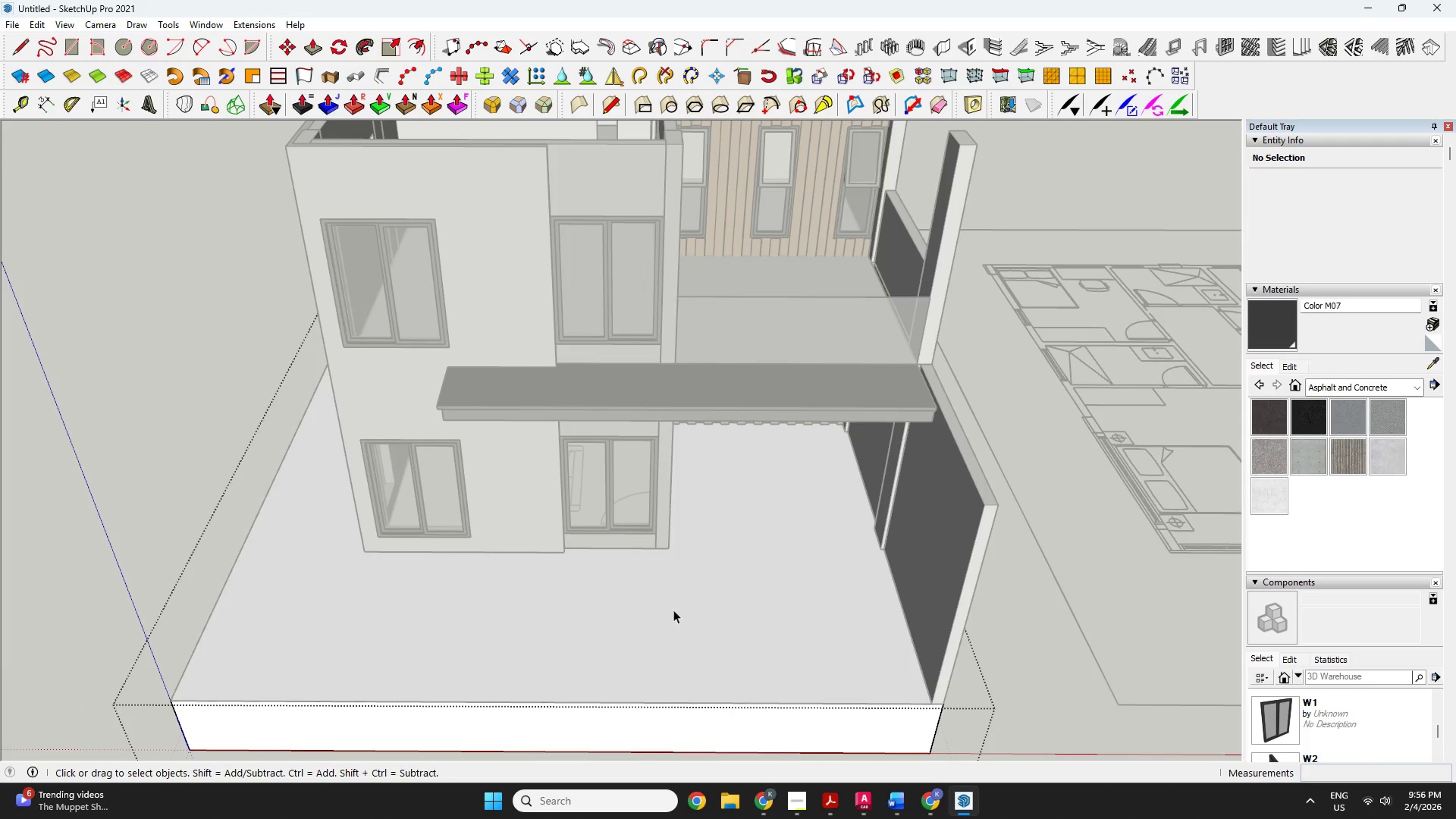 
key(L)
 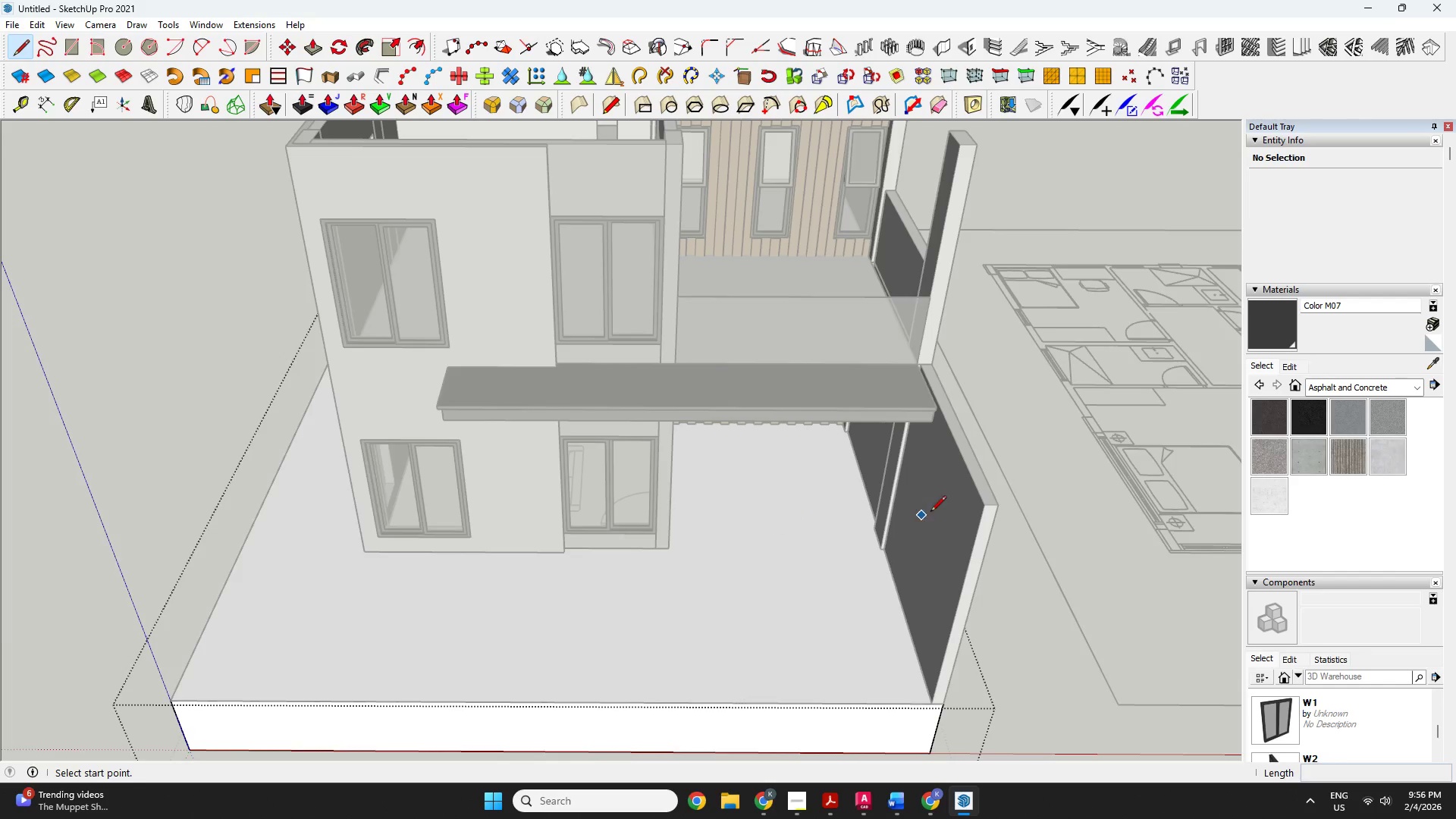 
scroll: coordinate [790, 420], scroll_direction: up, amount: 12.0
 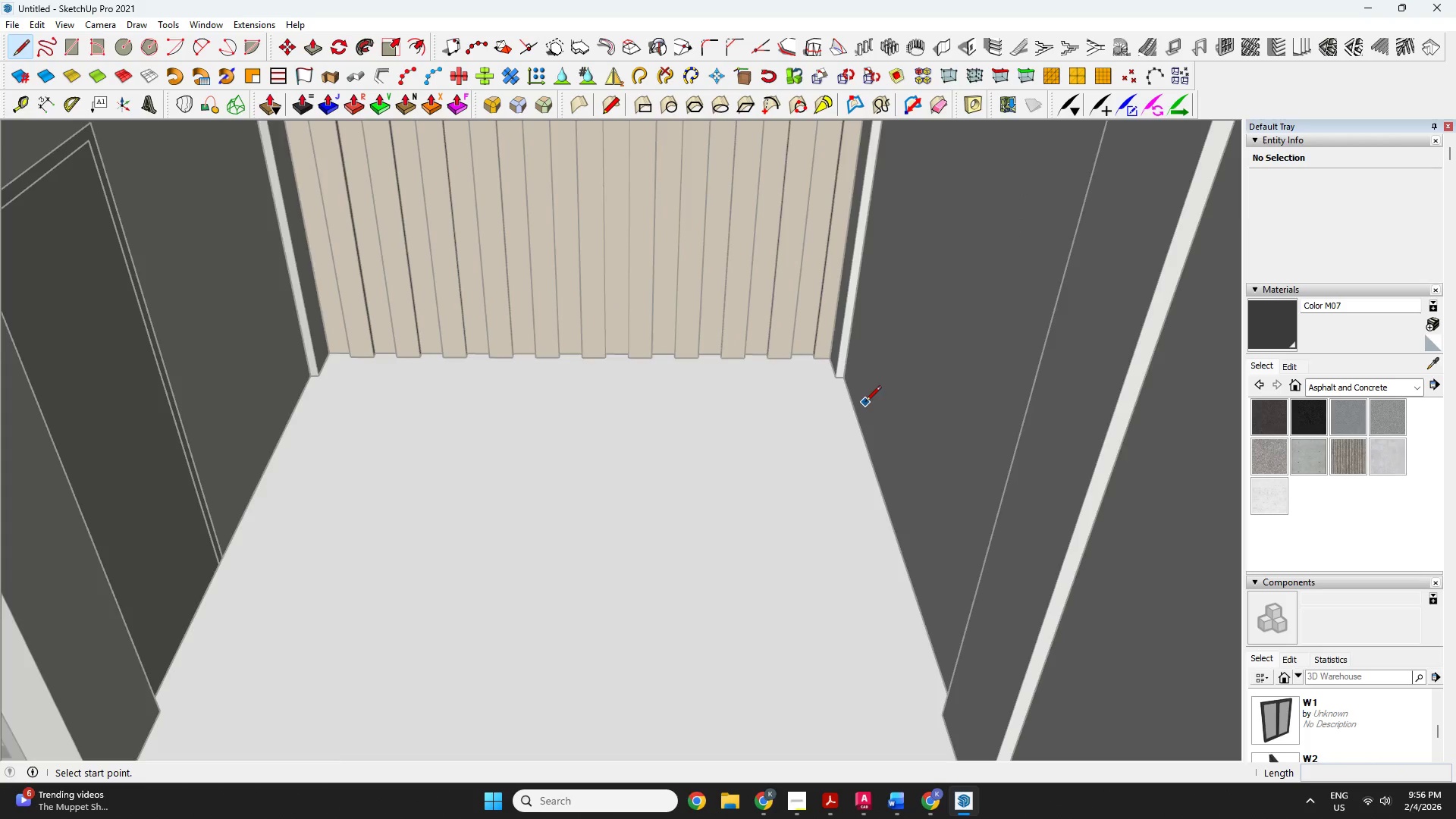 
key(R)
 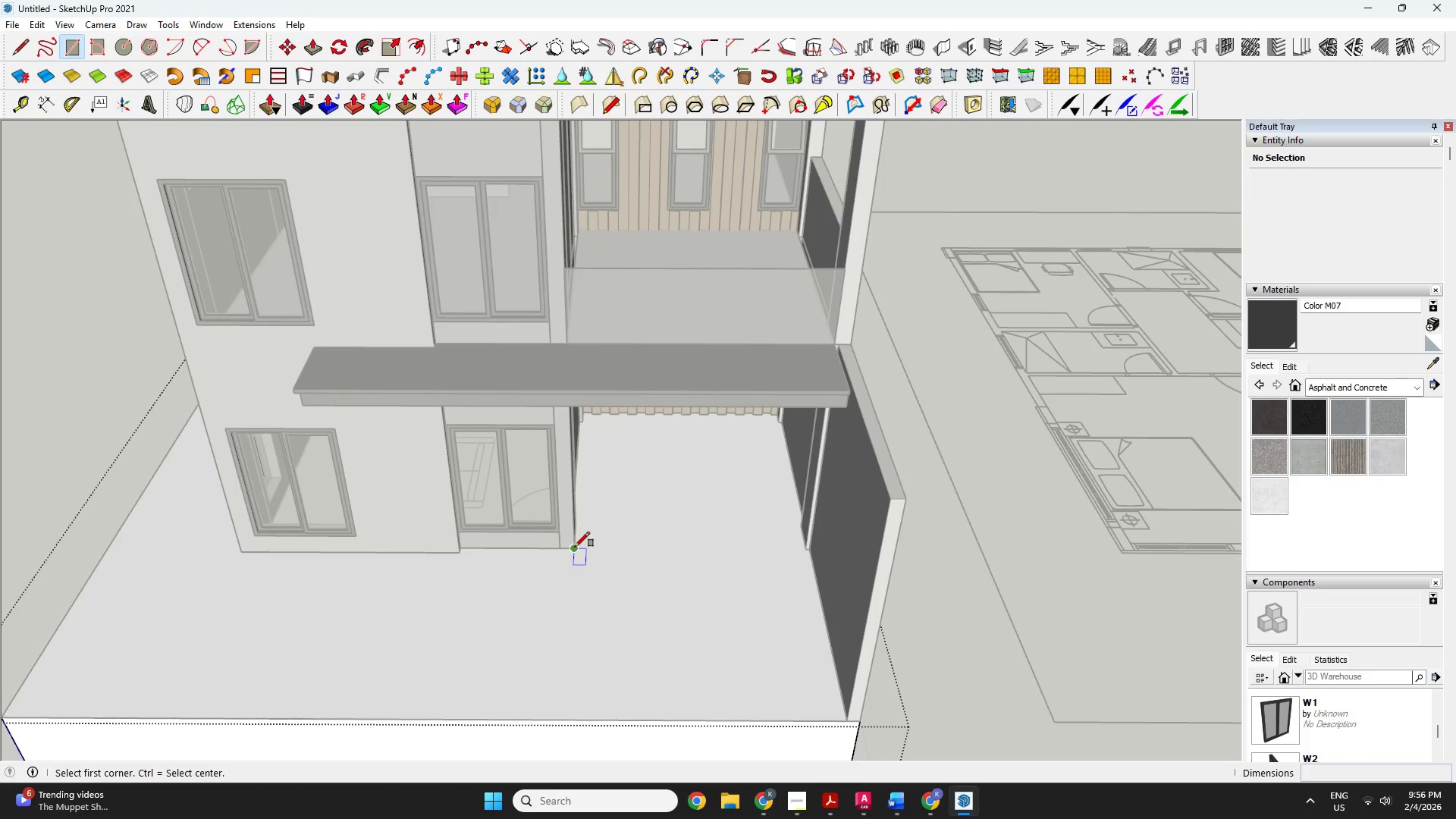 
scroll: coordinate [670, 491], scroll_direction: down, amount: 11.0
 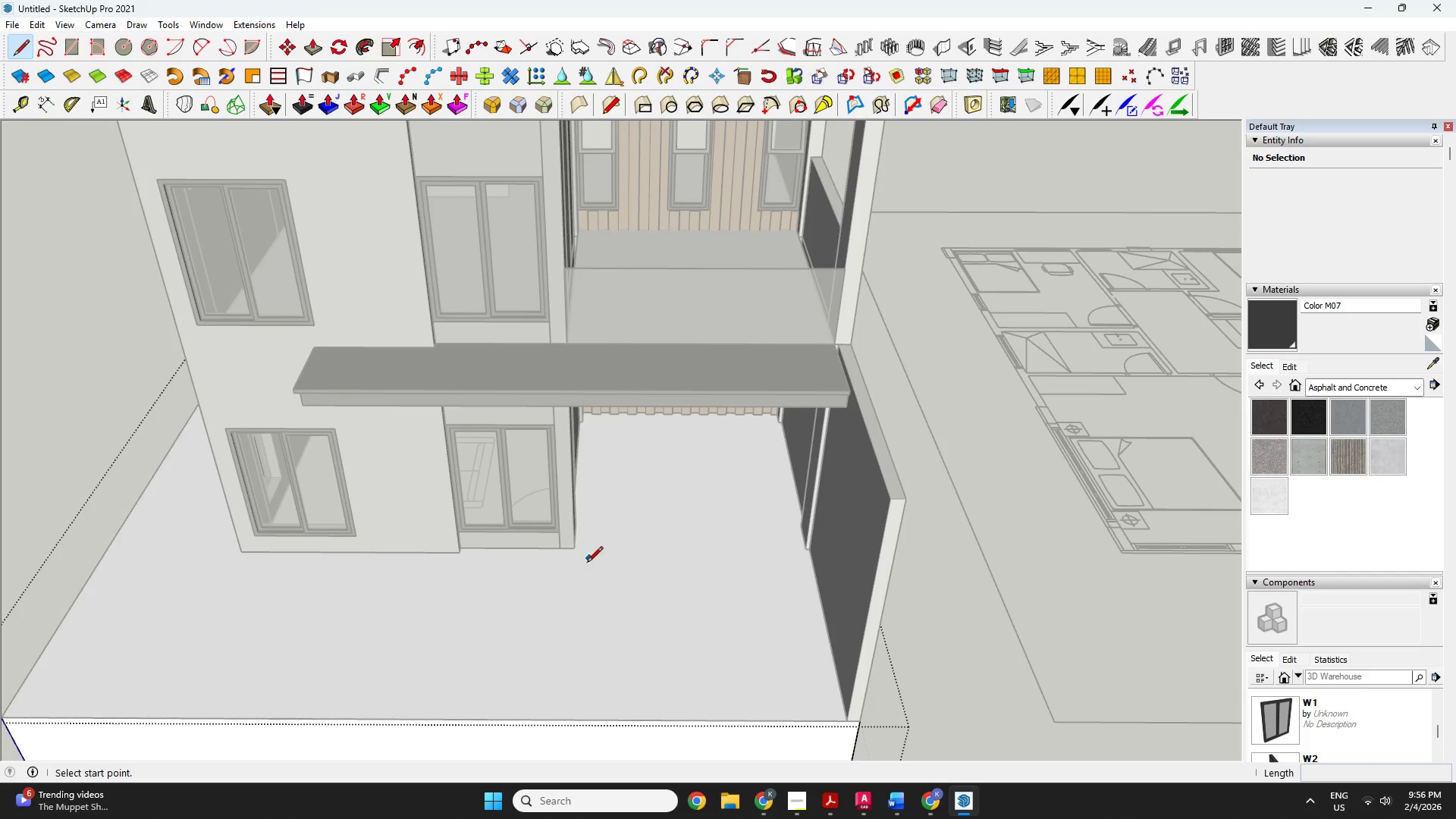 
left_click([575, 547])
 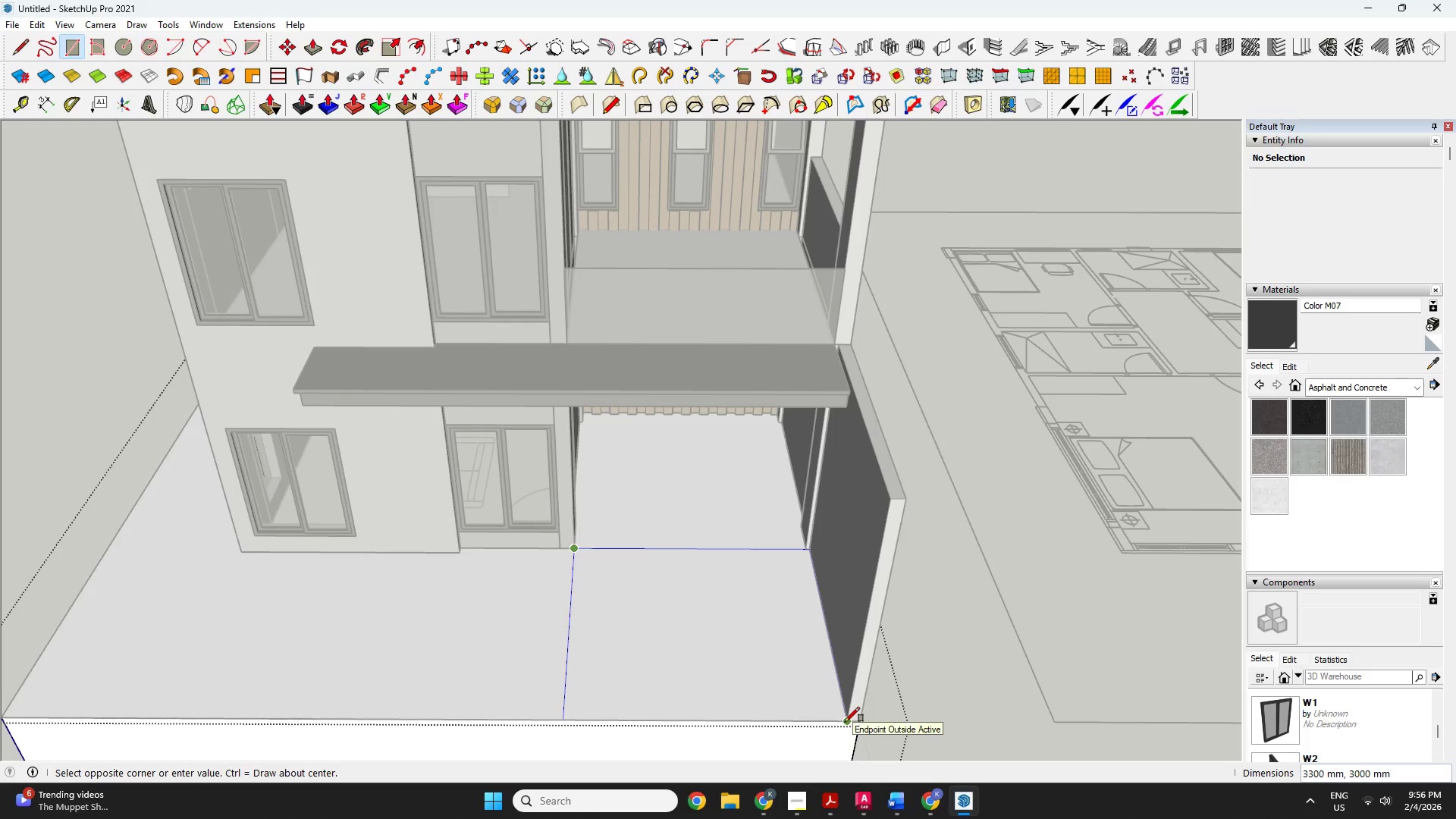 
left_click([845, 722])
 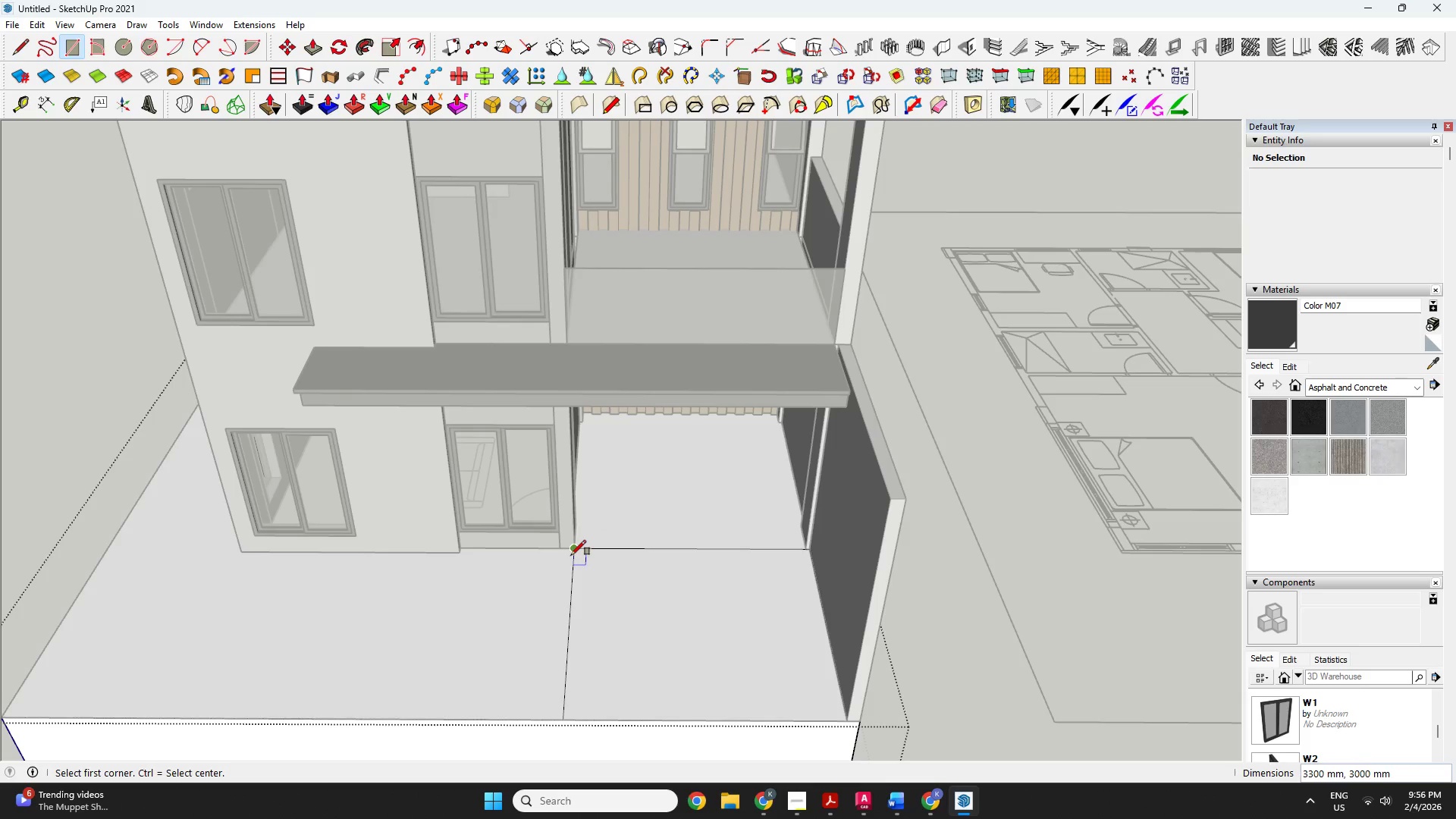 
left_click([570, 555])
 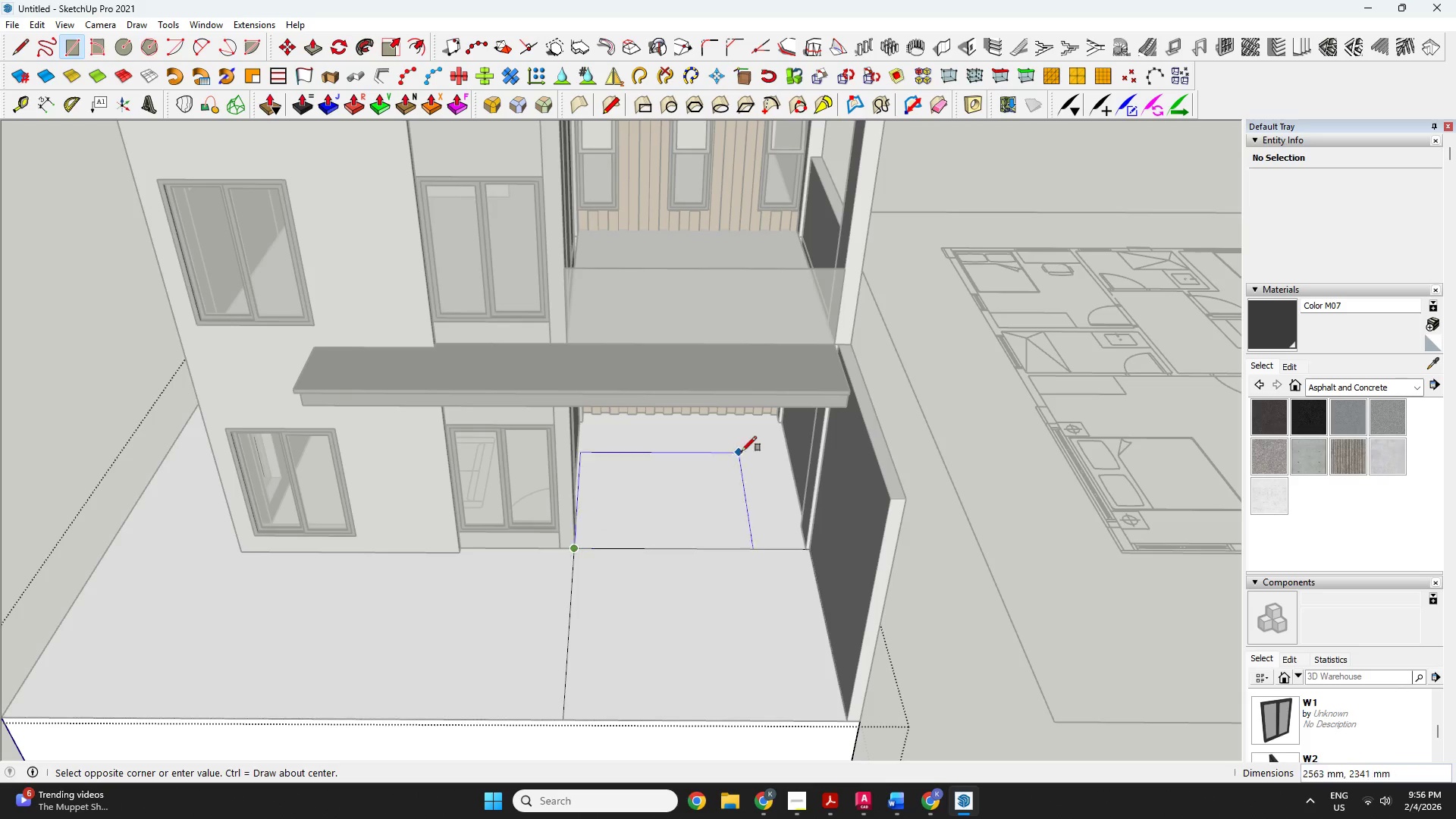 
scroll: coordinate [795, 396], scroll_direction: up, amount: 15.0
 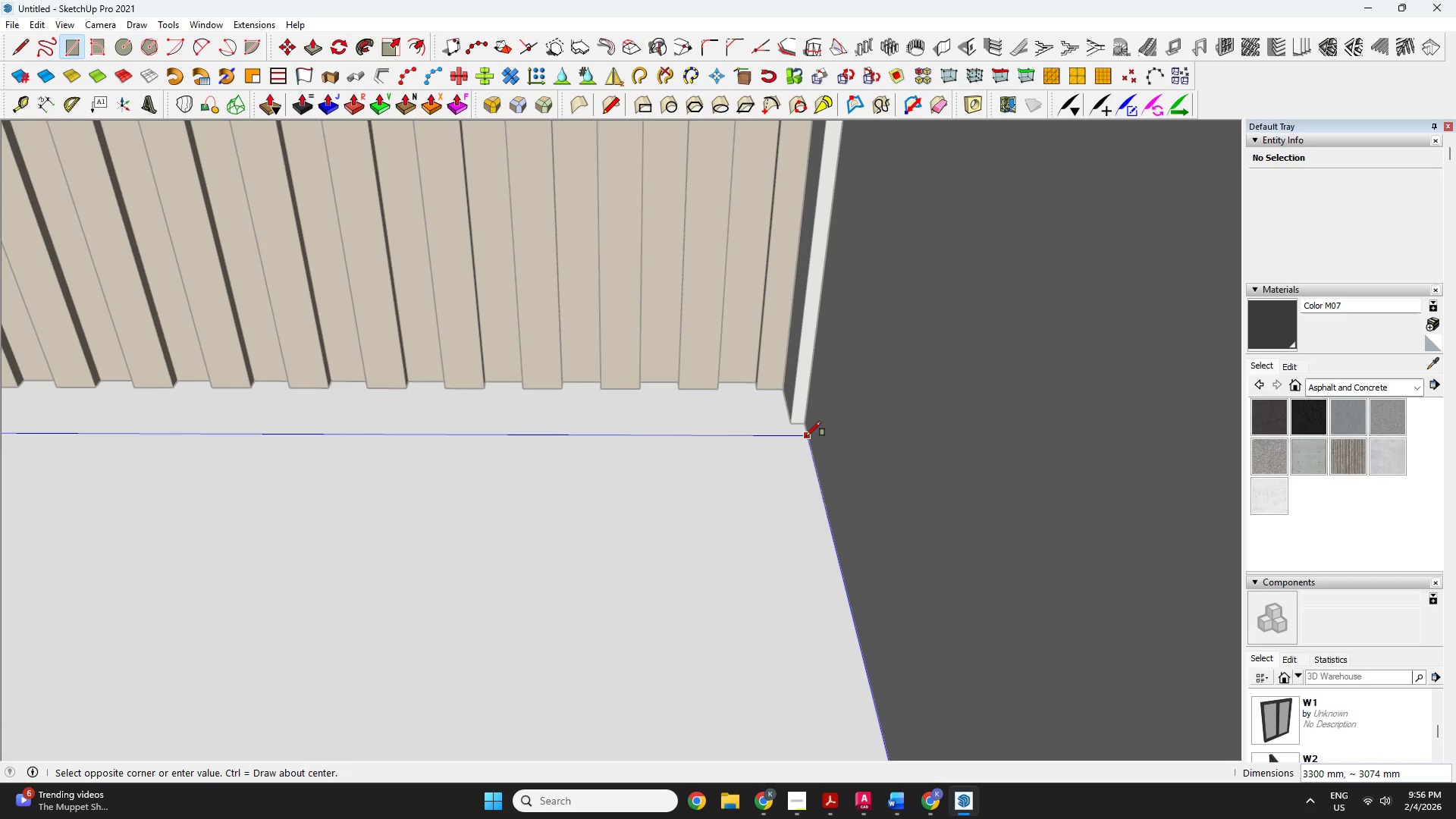 
left_click([805, 426])
 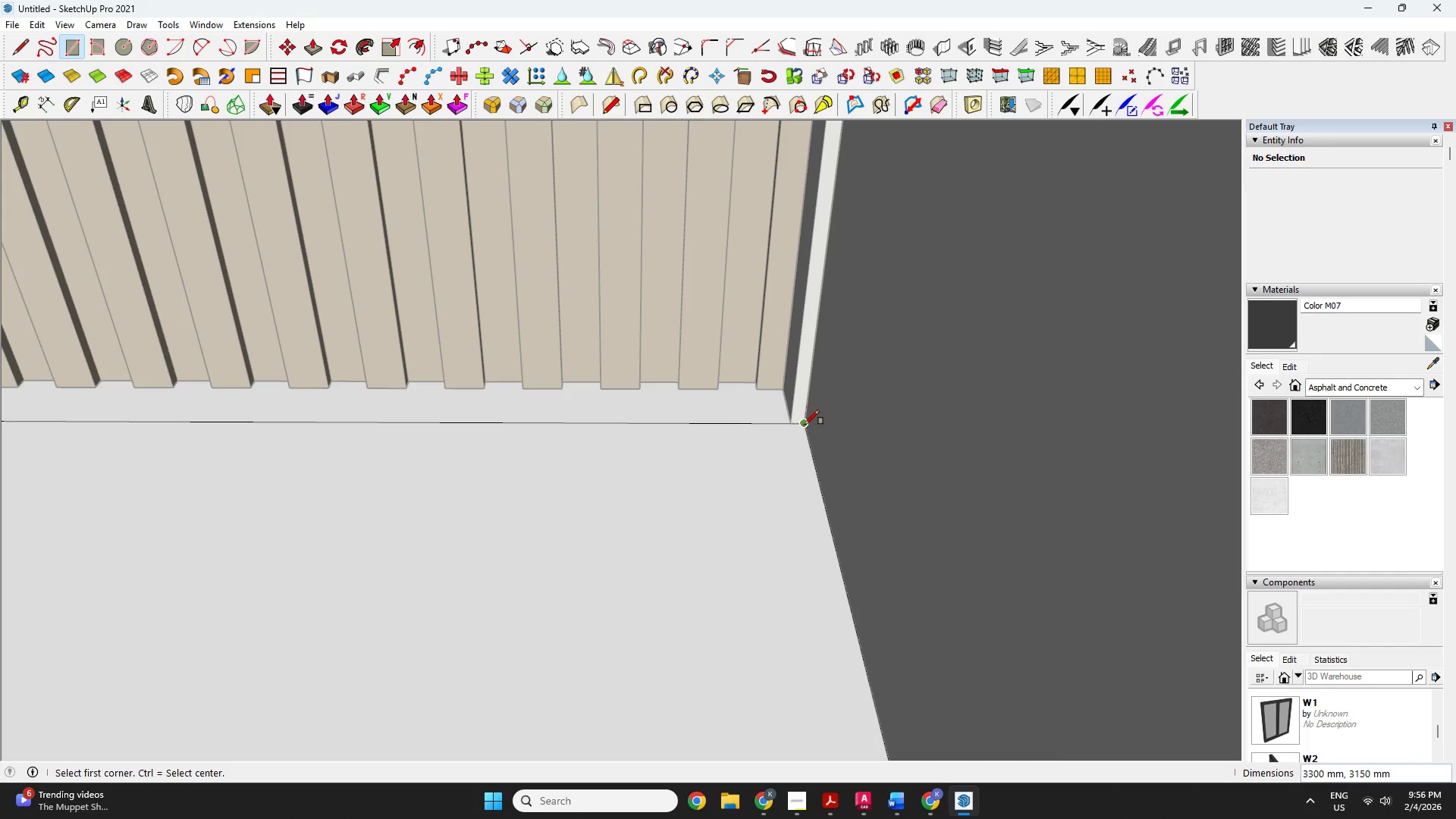 
left_click([805, 425])
 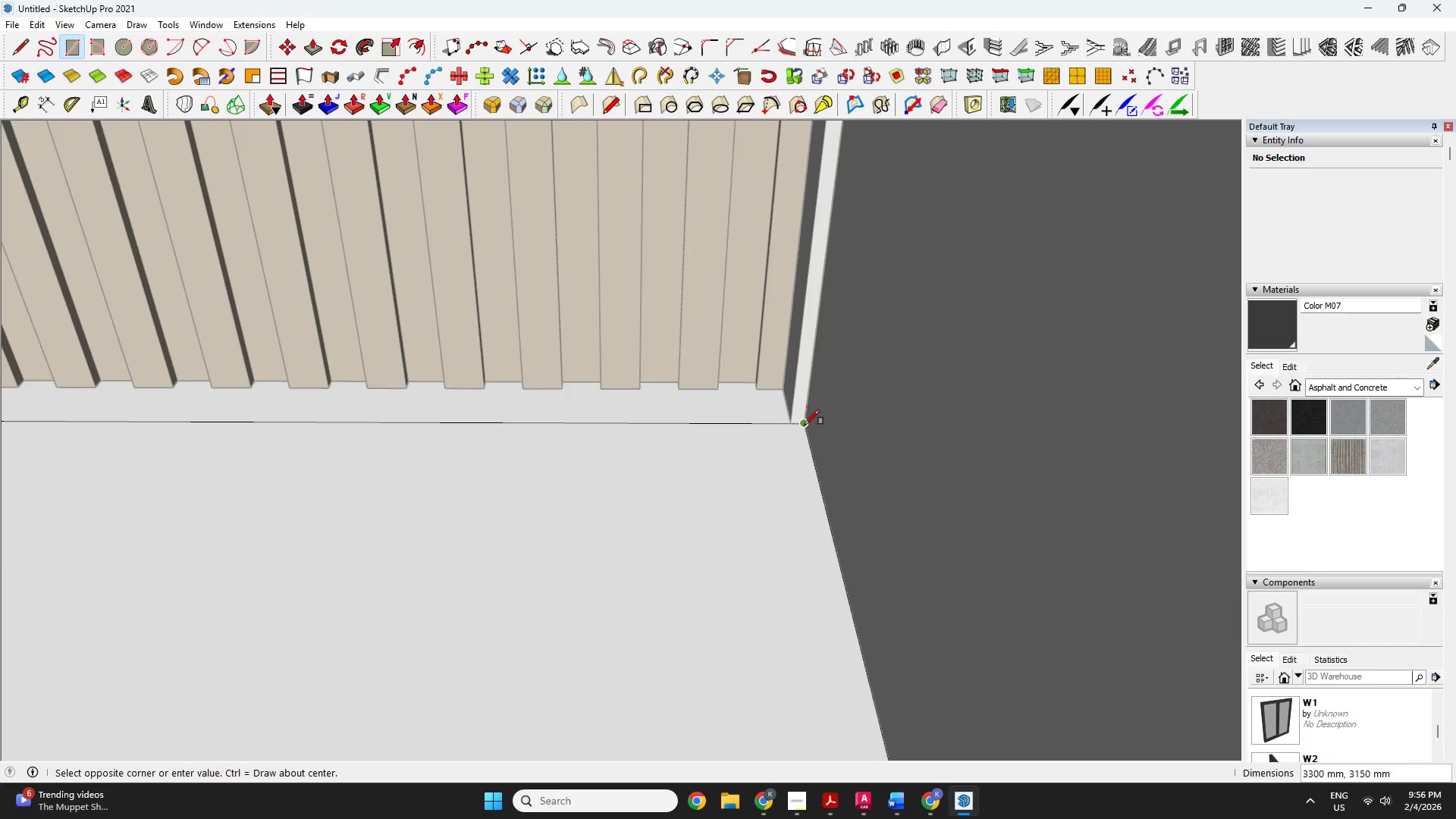 
scroll: coordinate [229, 423], scroll_direction: down, amount: 1.0
 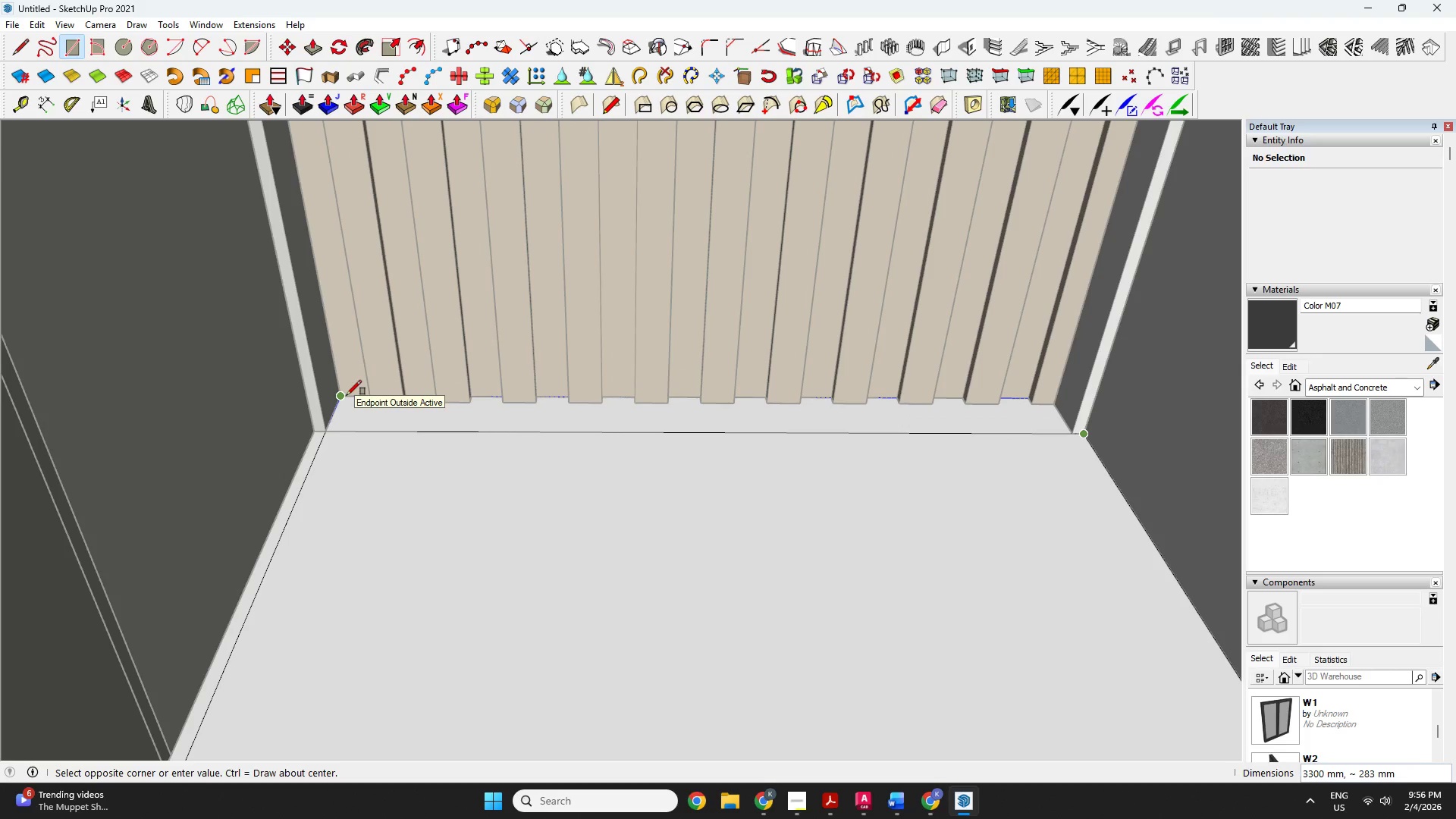 
left_click([347, 395])
 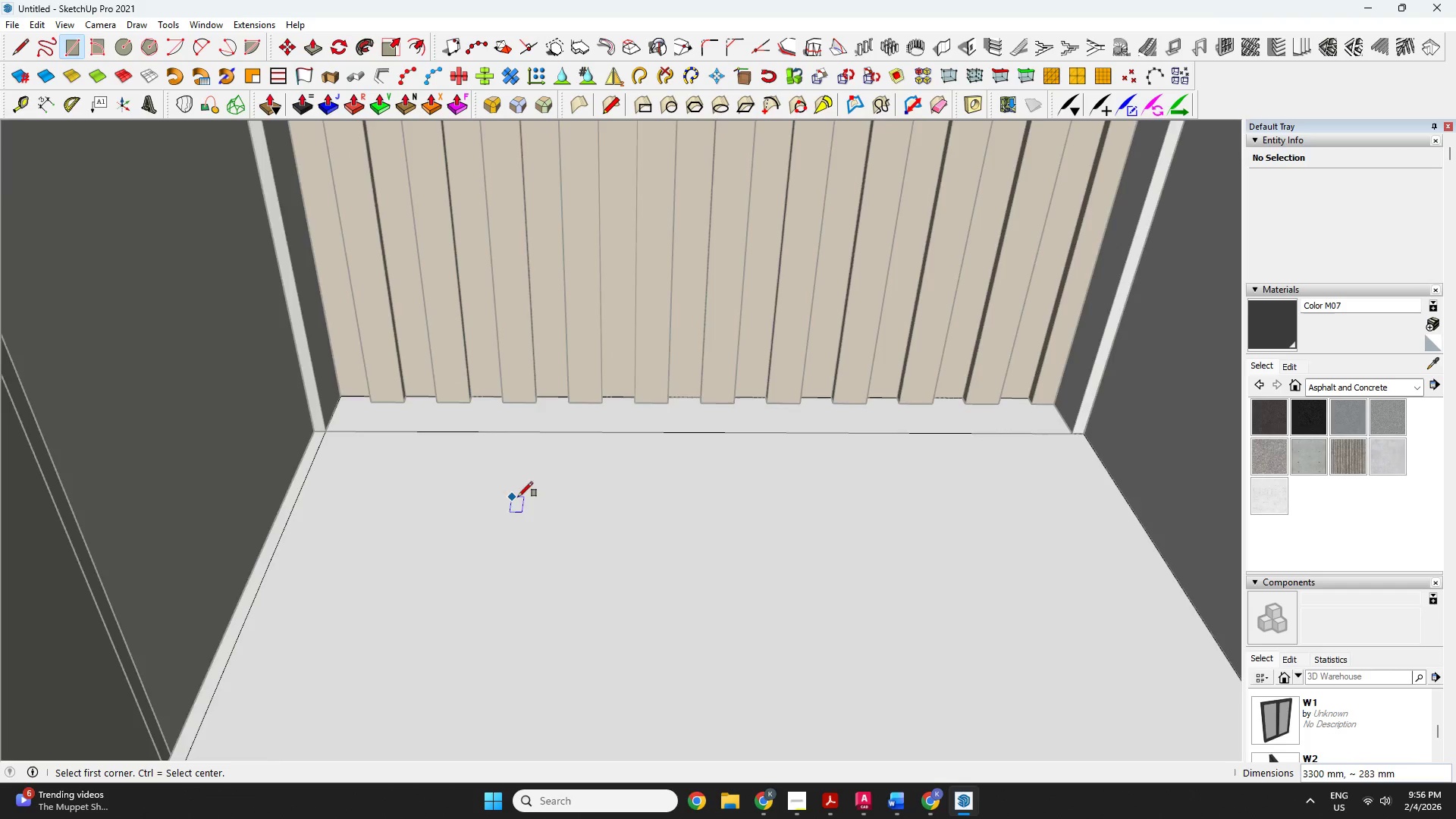 
key(Space)
 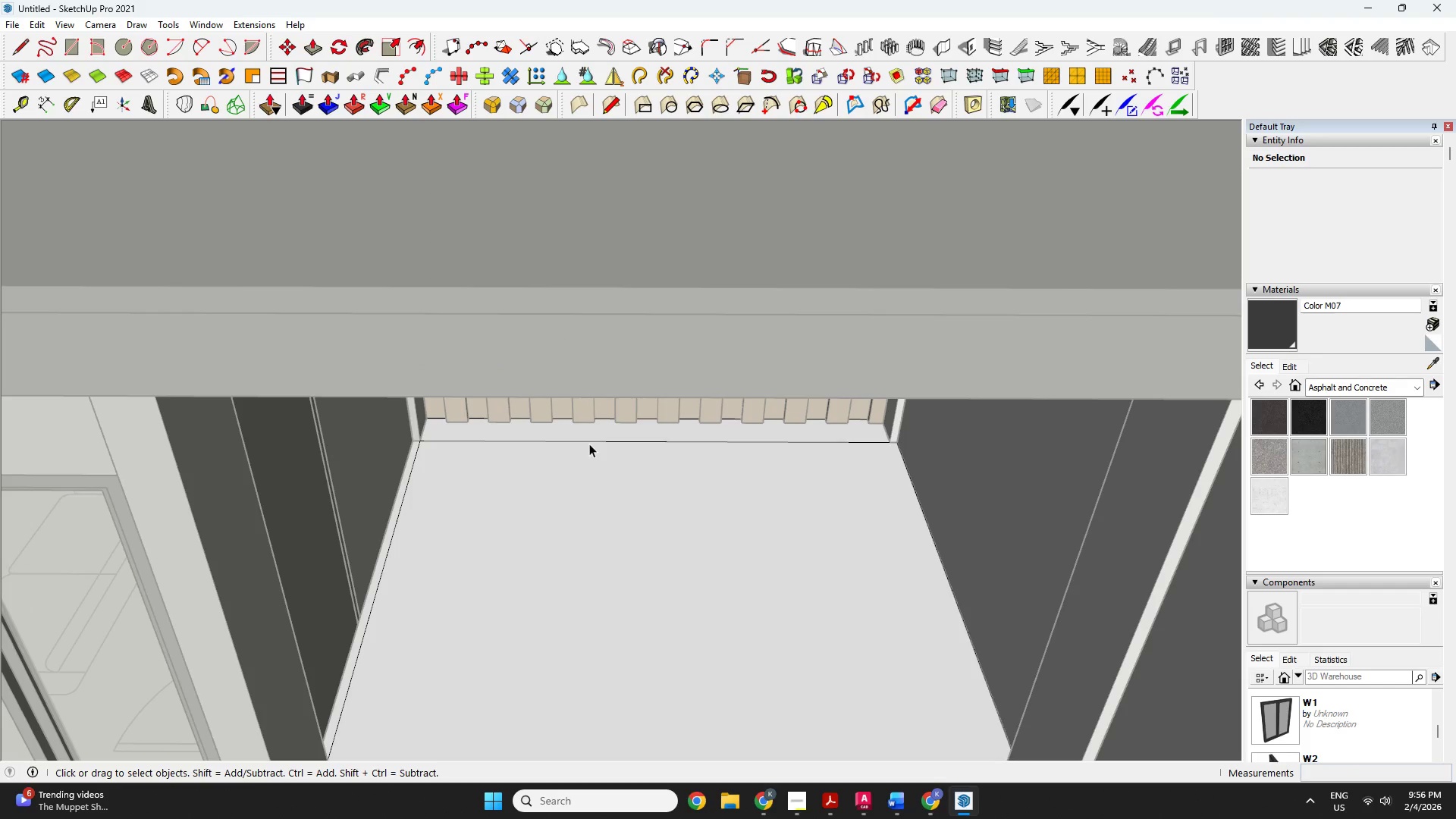 
left_click([589, 444])
 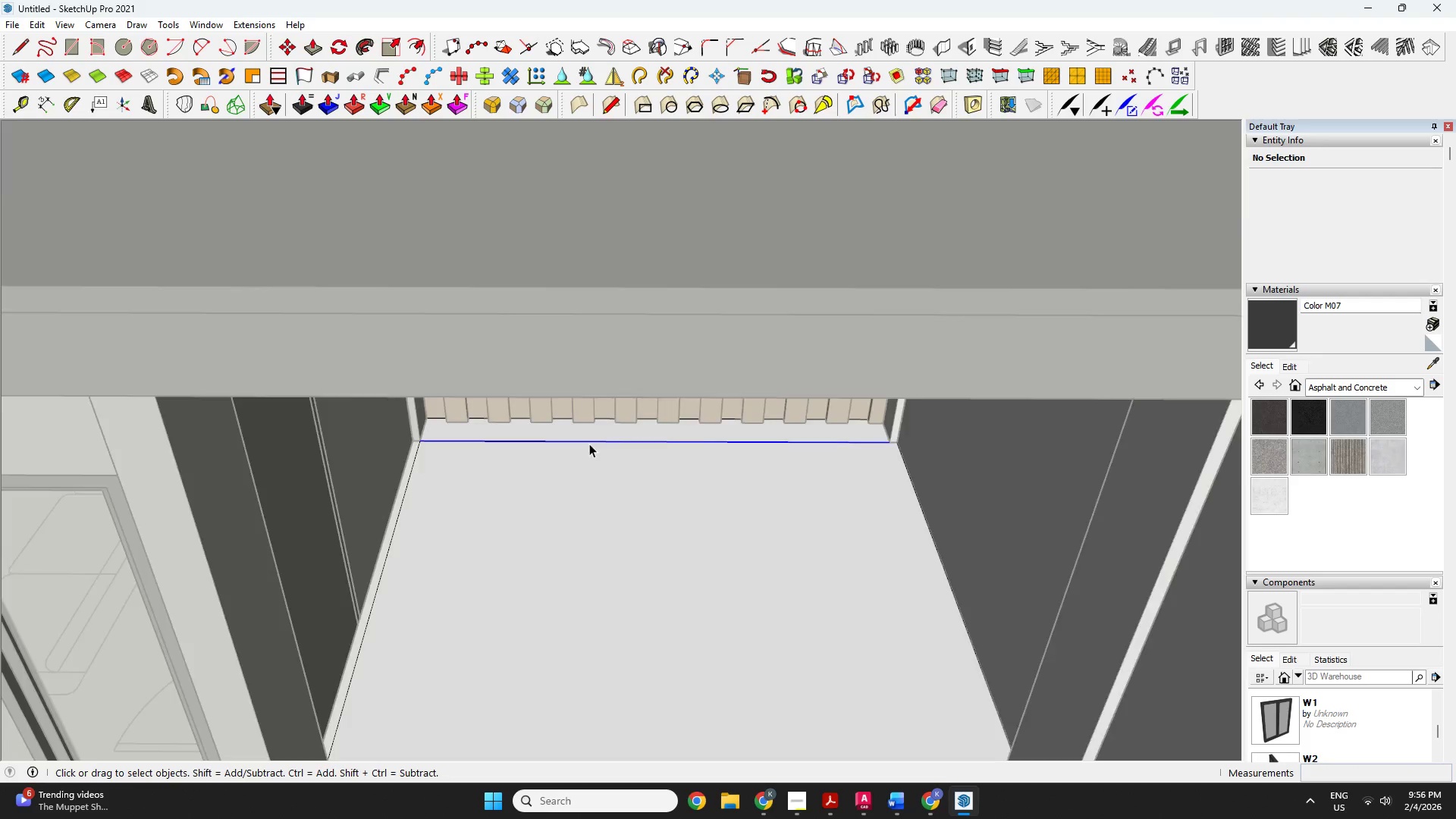 
scroll: coordinate [598, 441], scroll_direction: down, amount: 5.0
 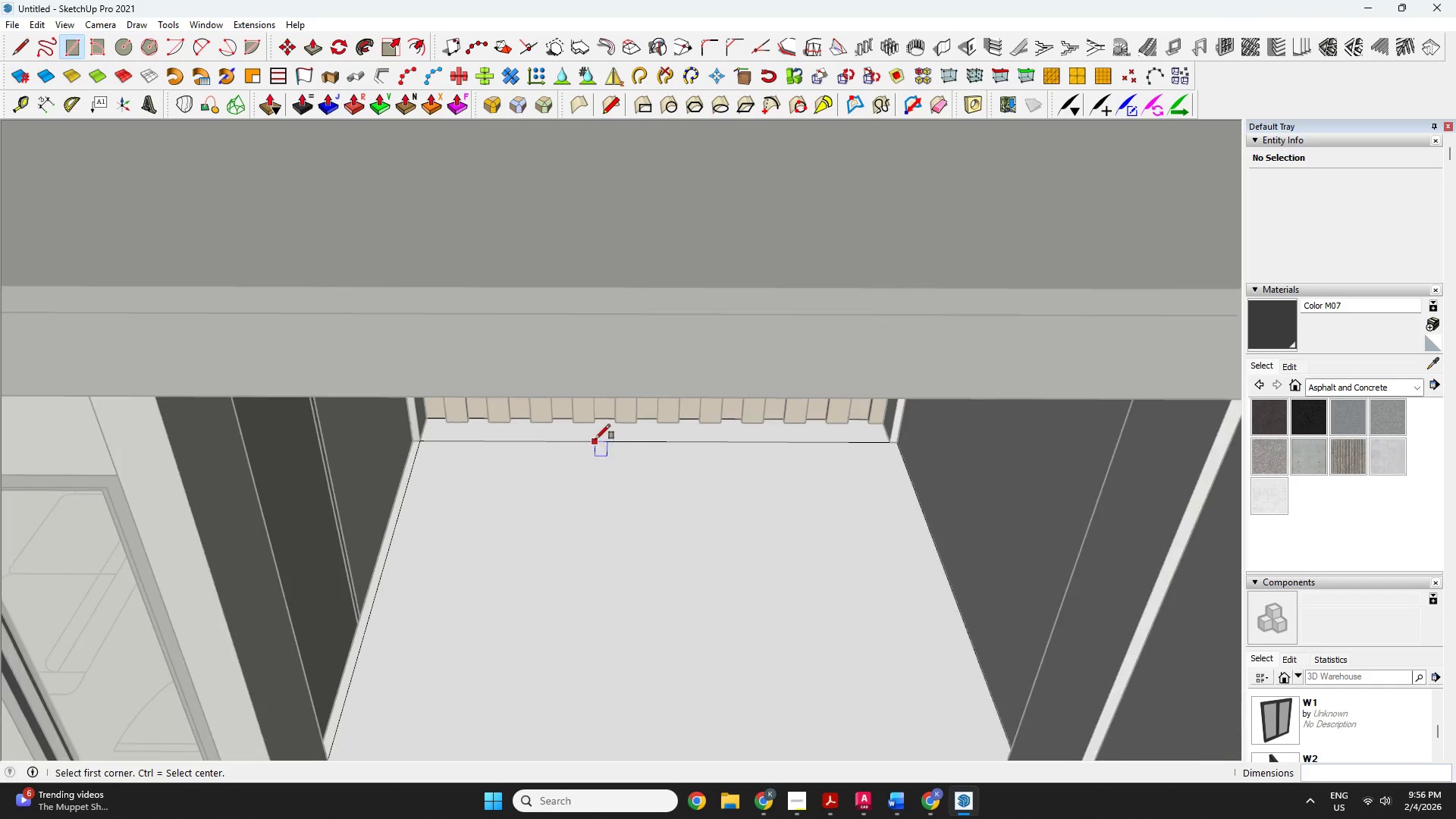 
key(Delete)
 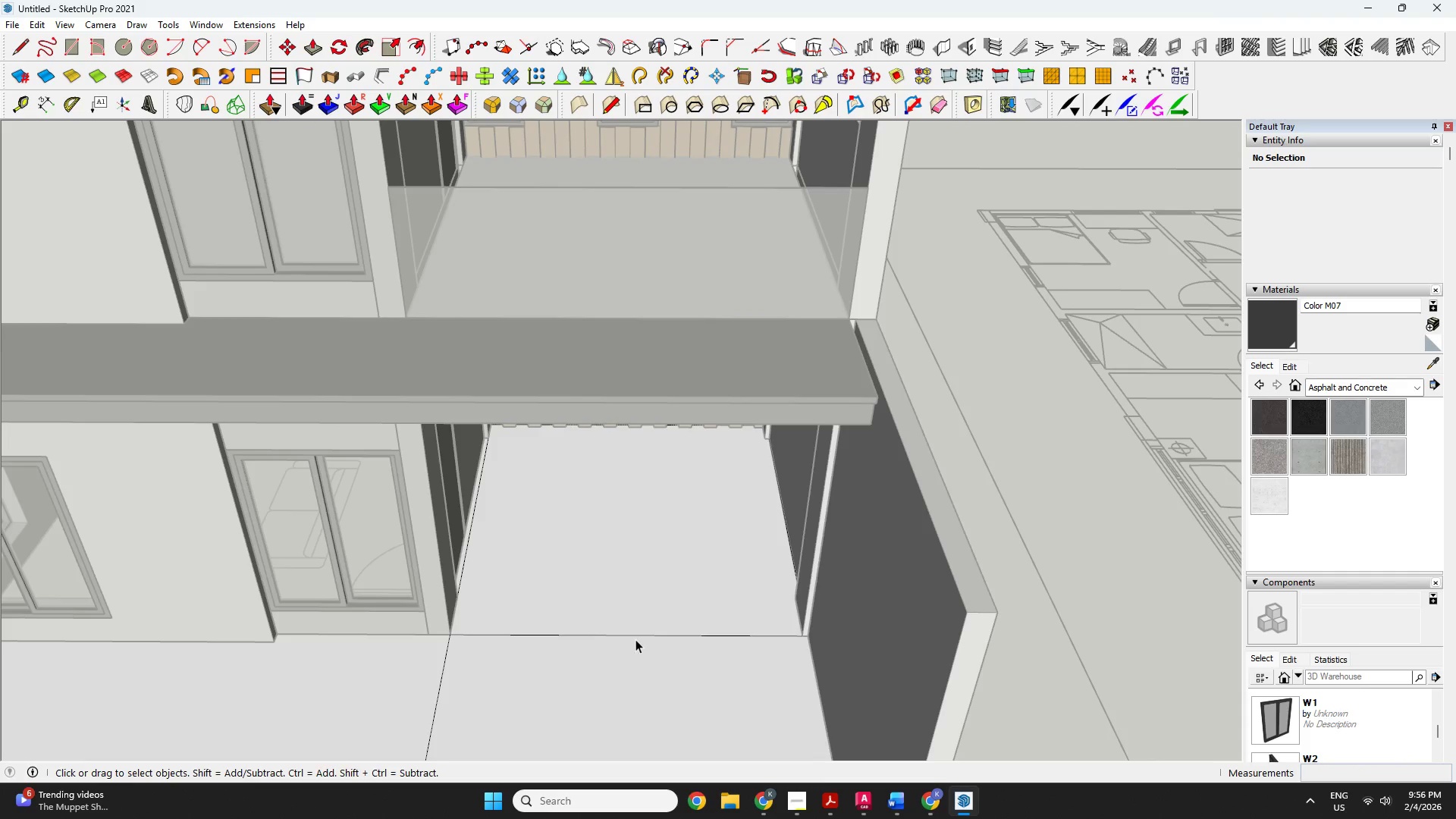 
scroll: coordinate [583, 402], scroll_direction: down, amount: 6.0
 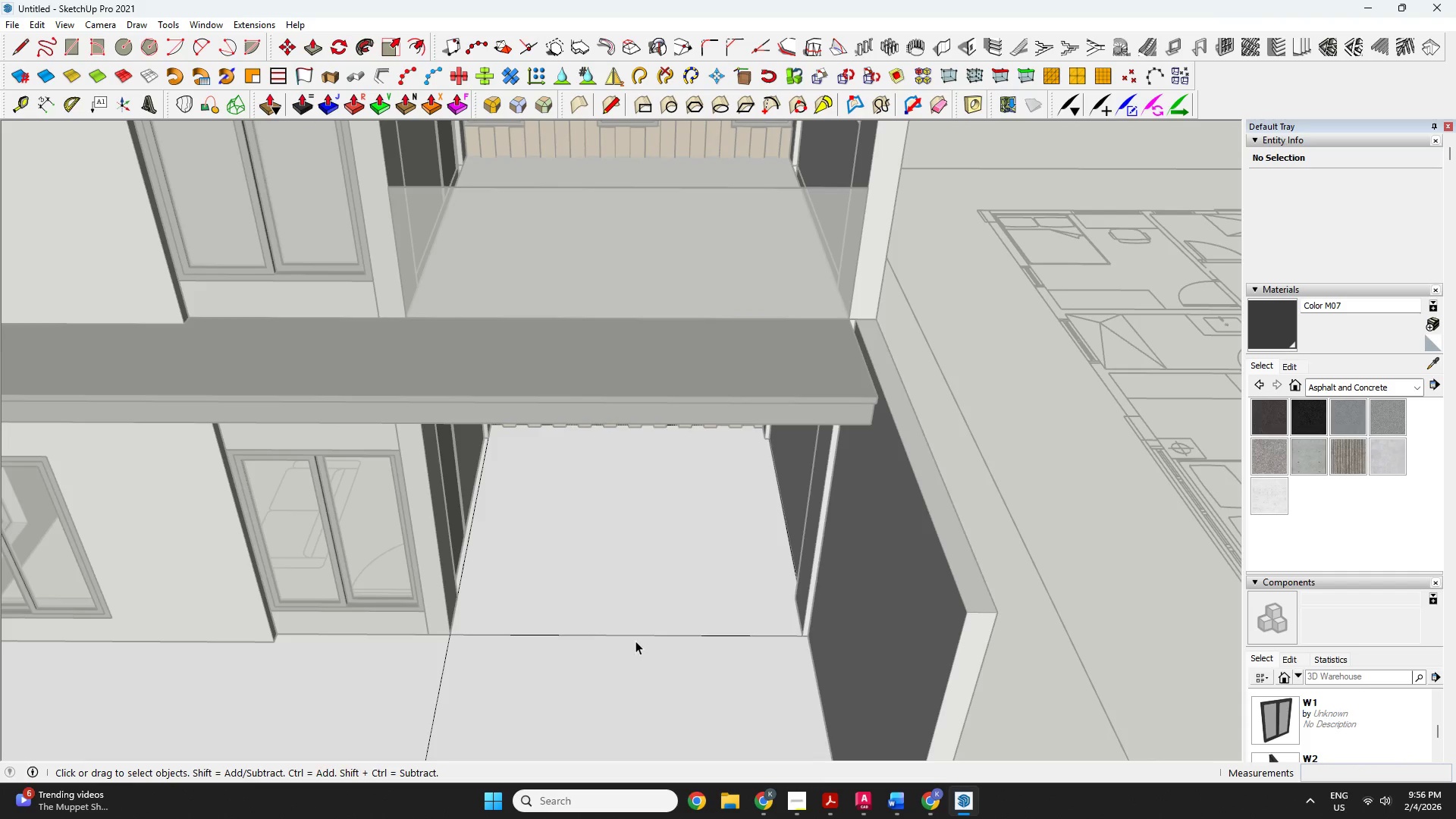 
left_click([637, 632])
 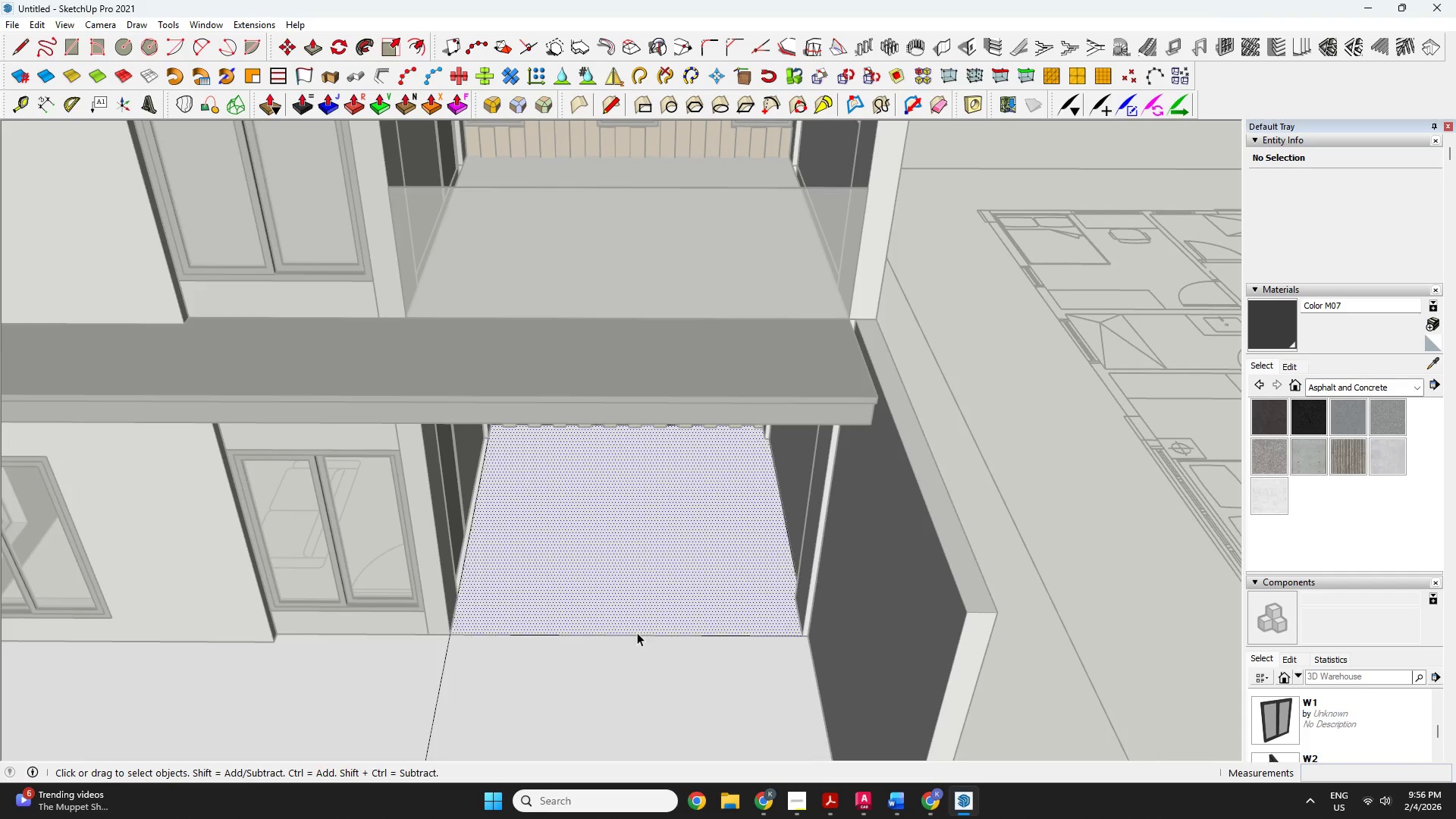 
key(Delete)
 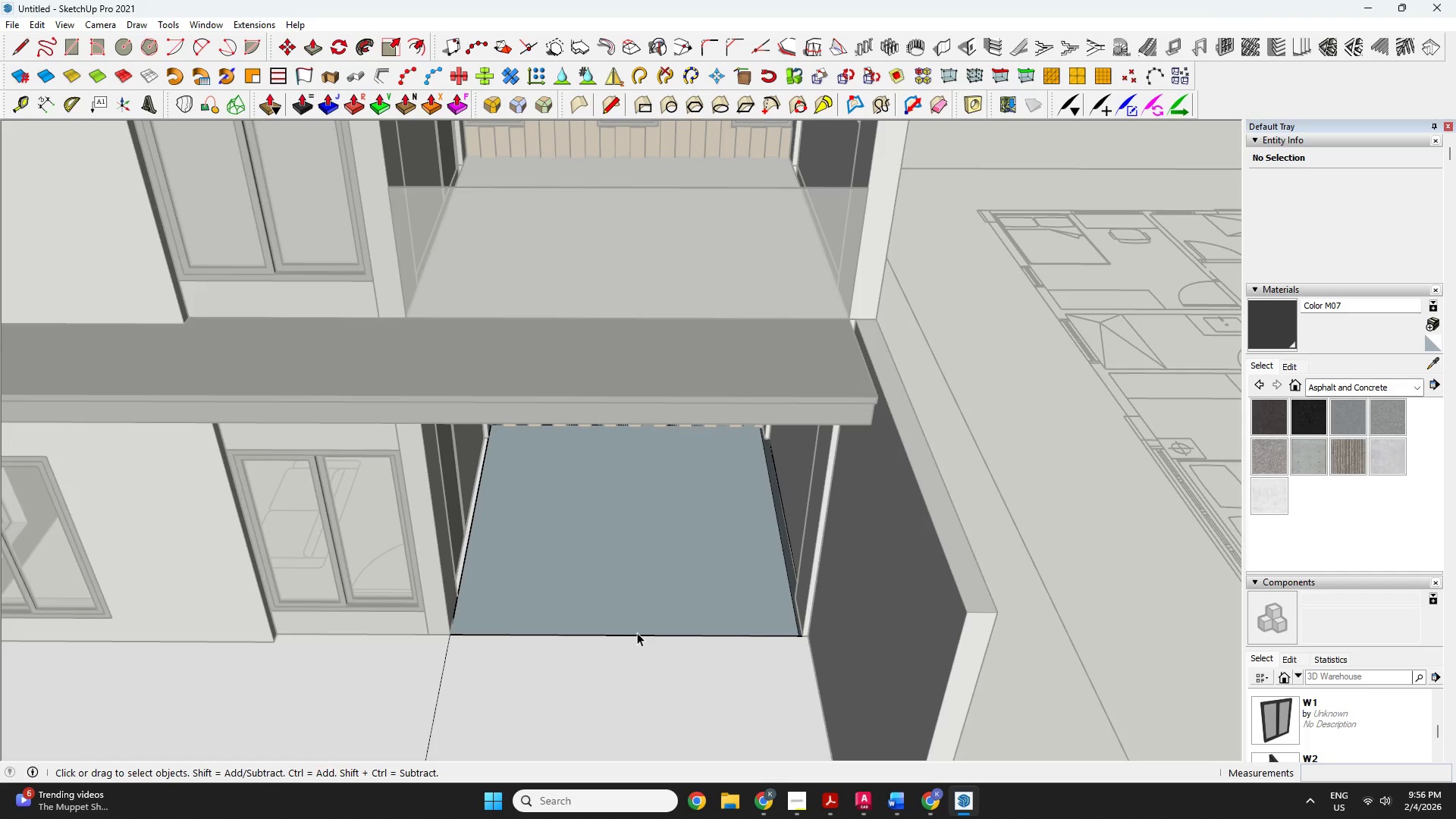 
key(Control+ControlLeft)
 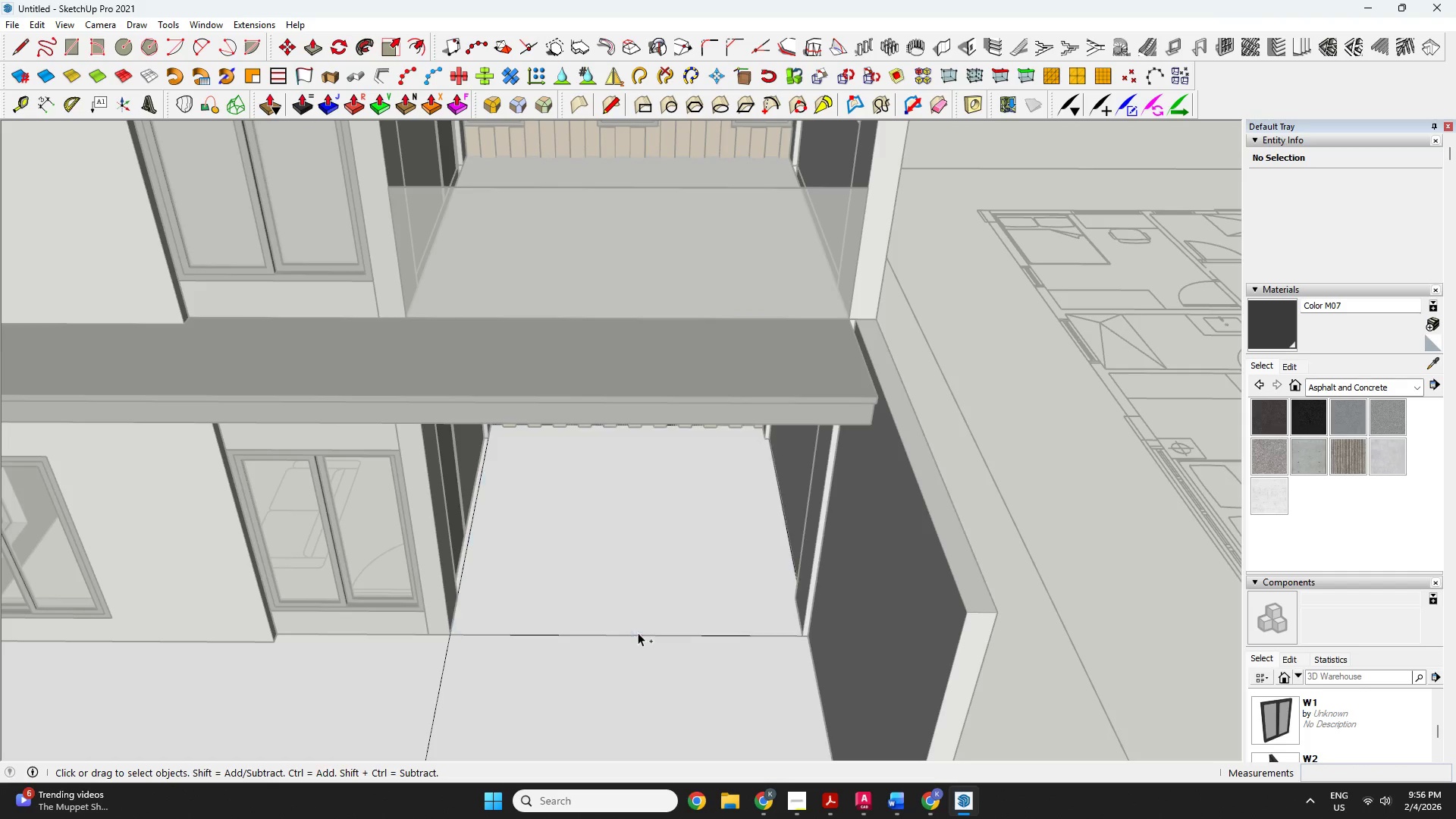 
key(Control+Z)
 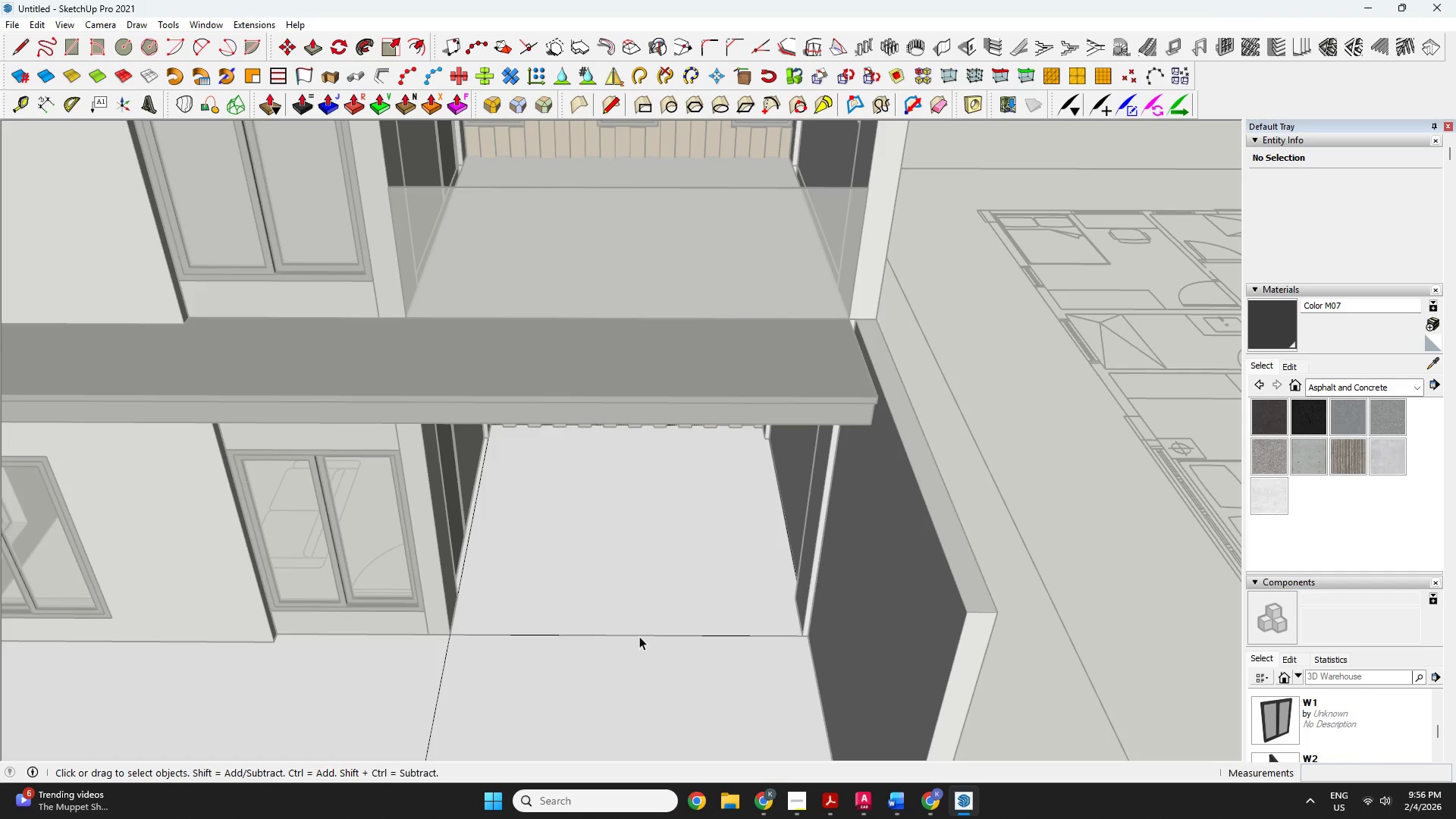 
left_click([639, 636])
 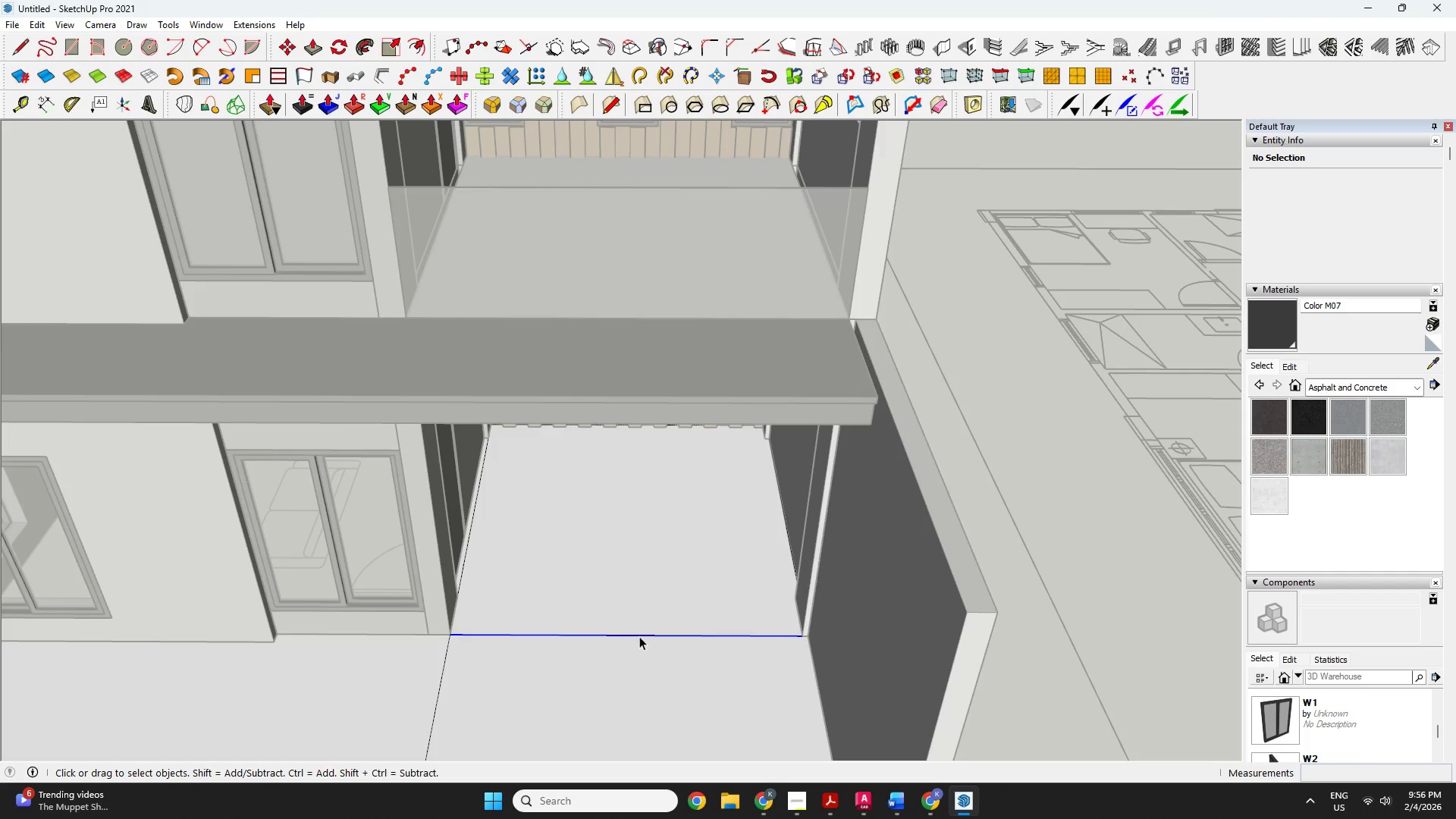 
key(Delete)
 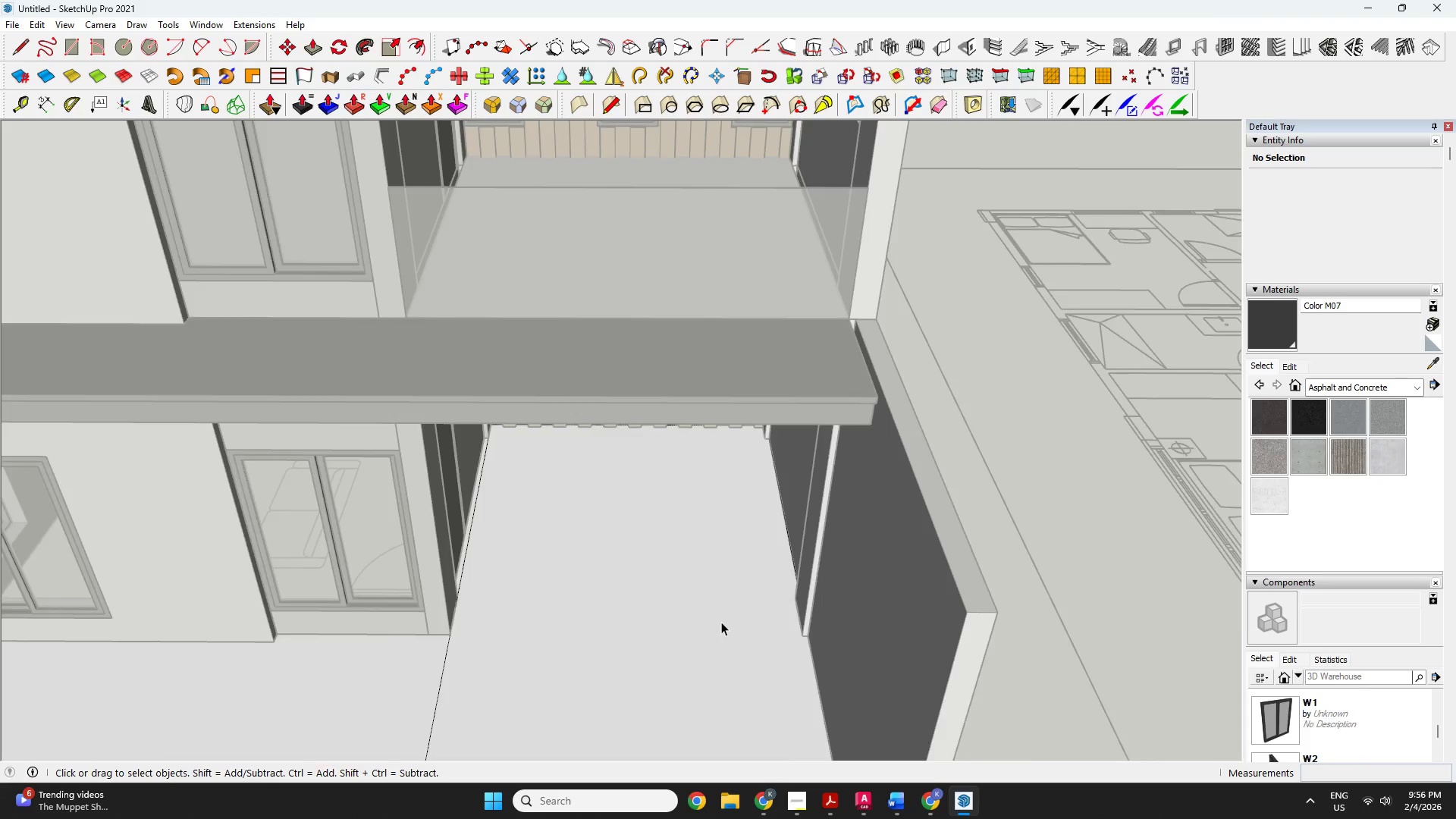 
scroll: coordinate [709, 595], scroll_direction: down, amount: 7.0
 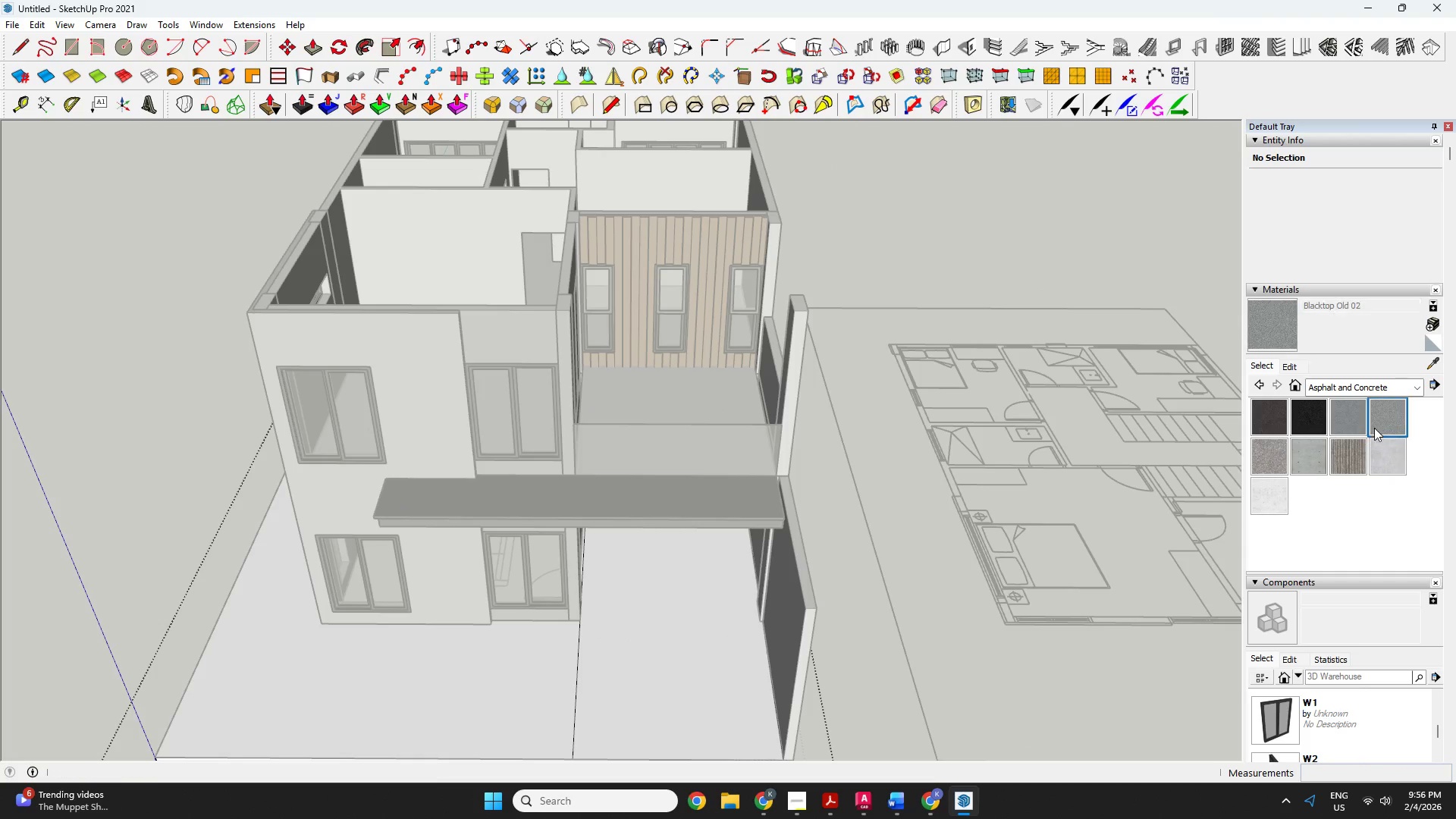 
double_click([618, 665])
 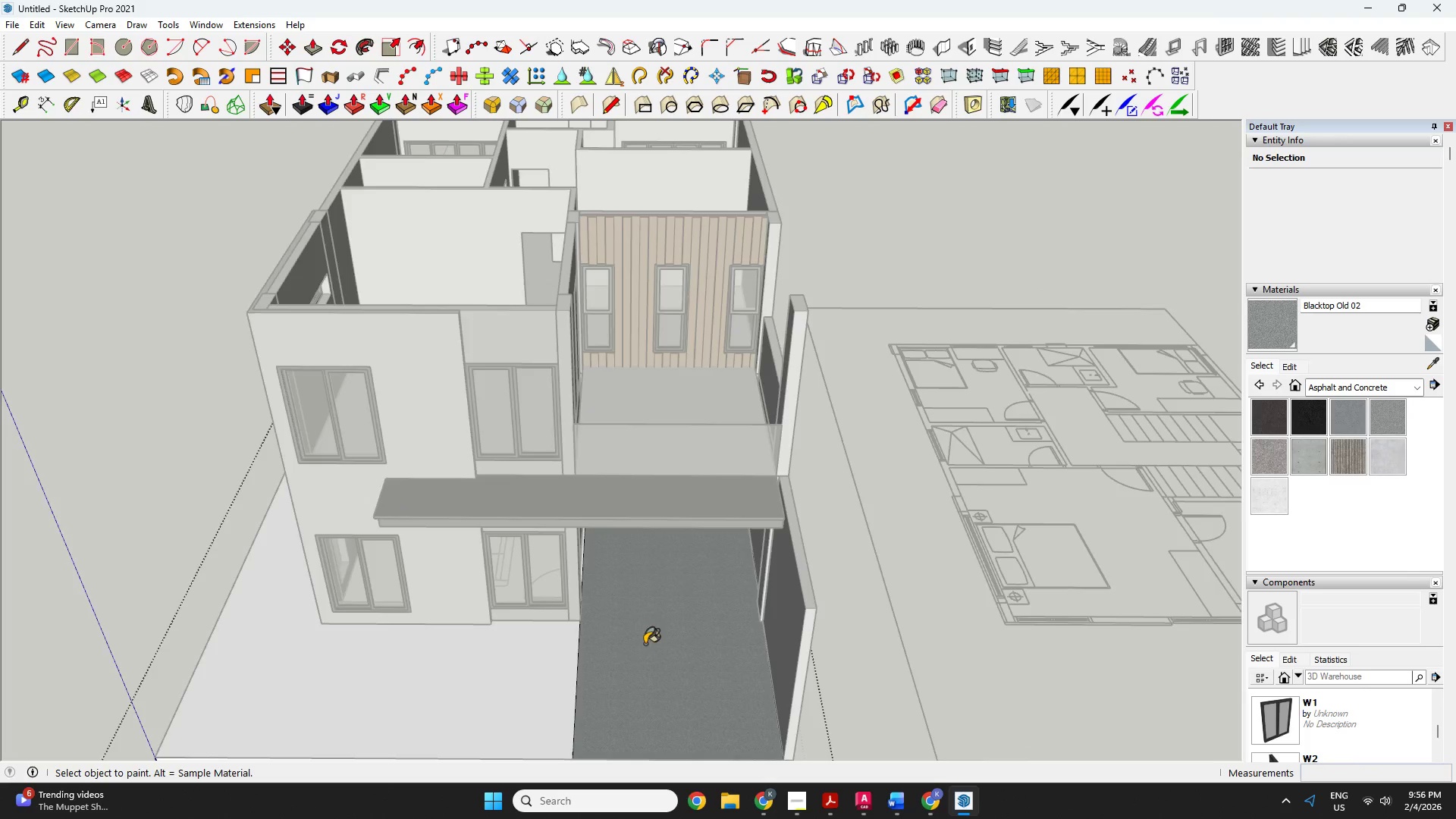 
key(Space)
 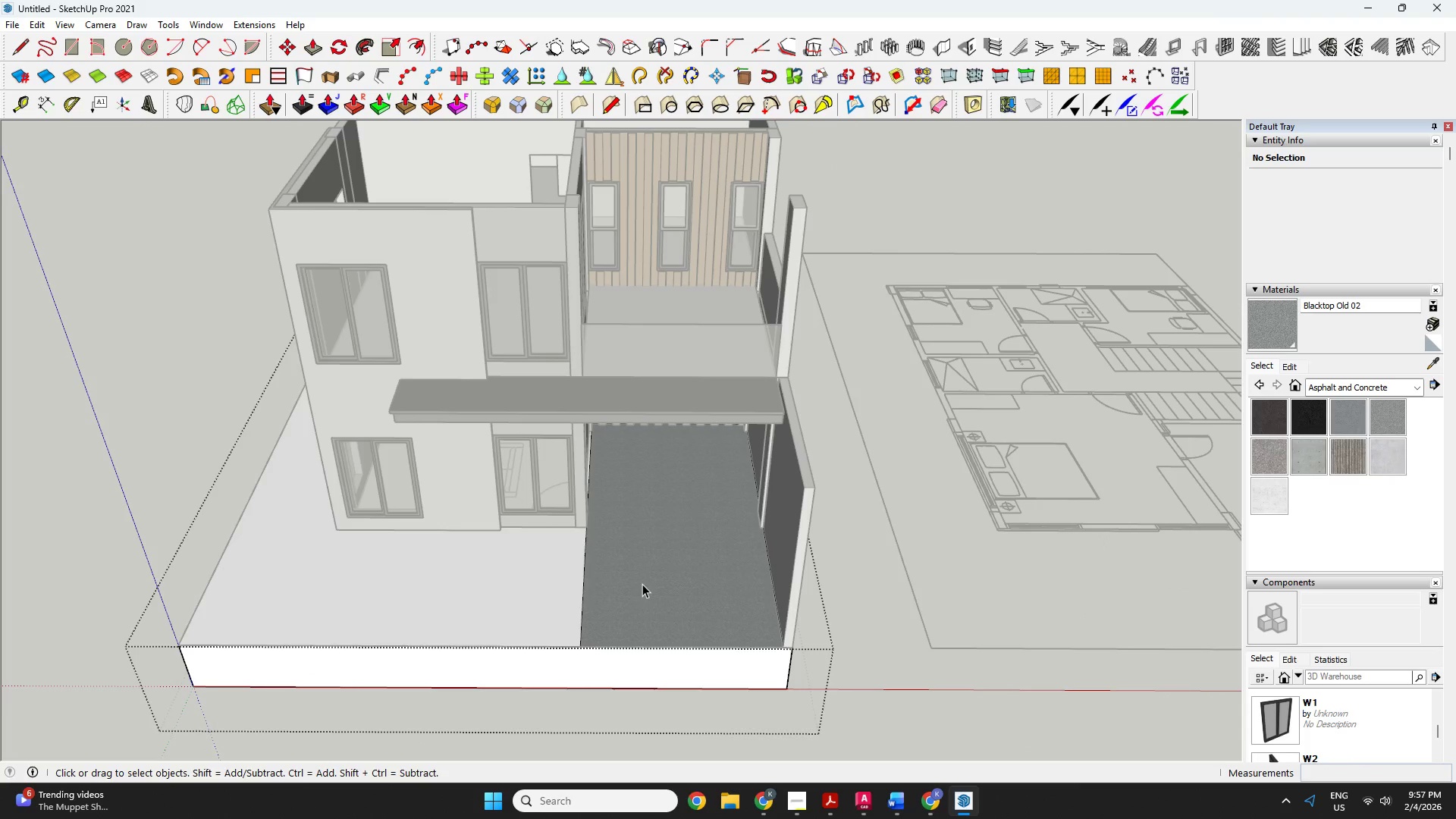 
scroll: coordinate [692, 665], scroll_direction: none, amount: 0.0
 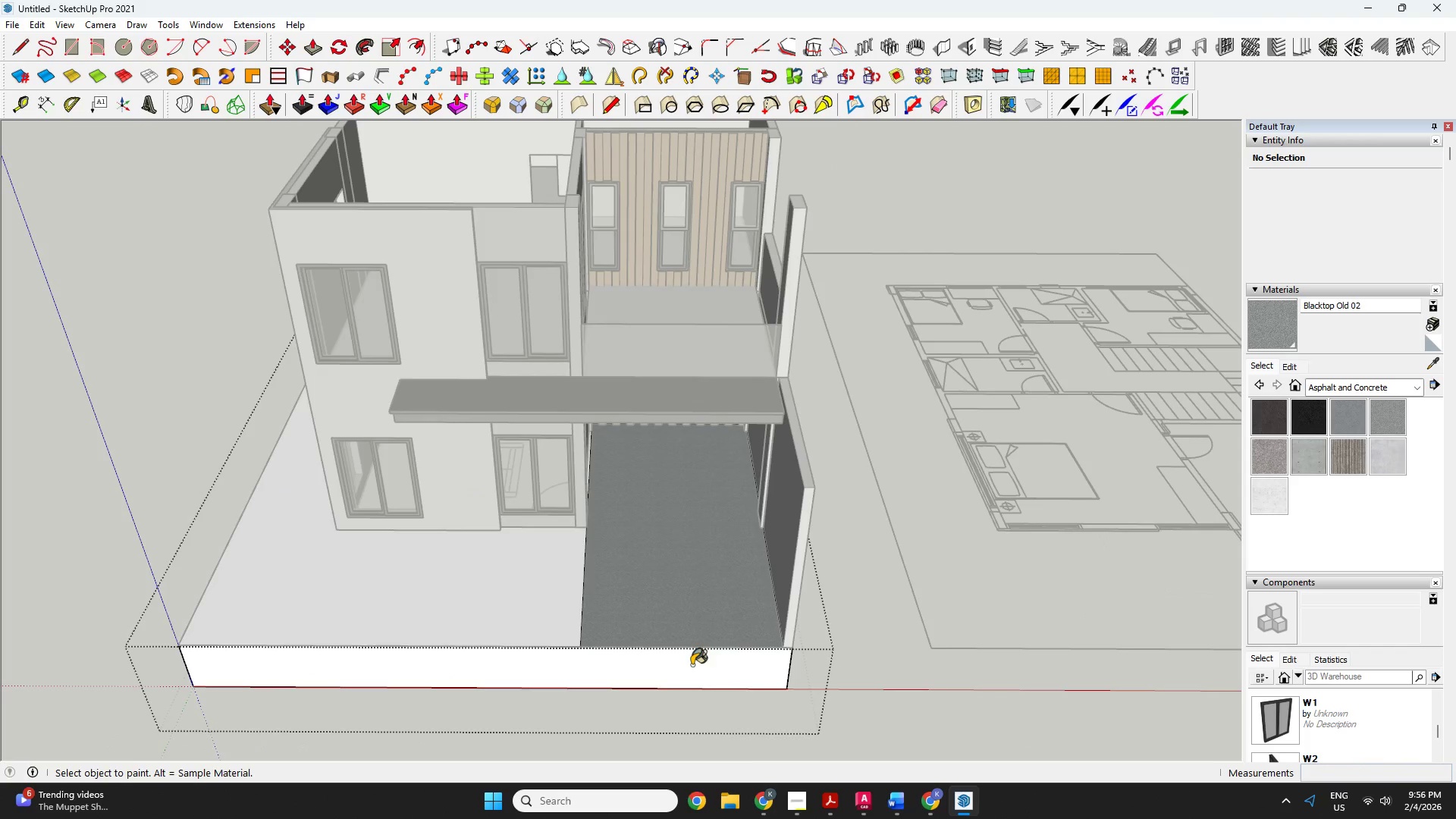 
left_click([642, 584])
 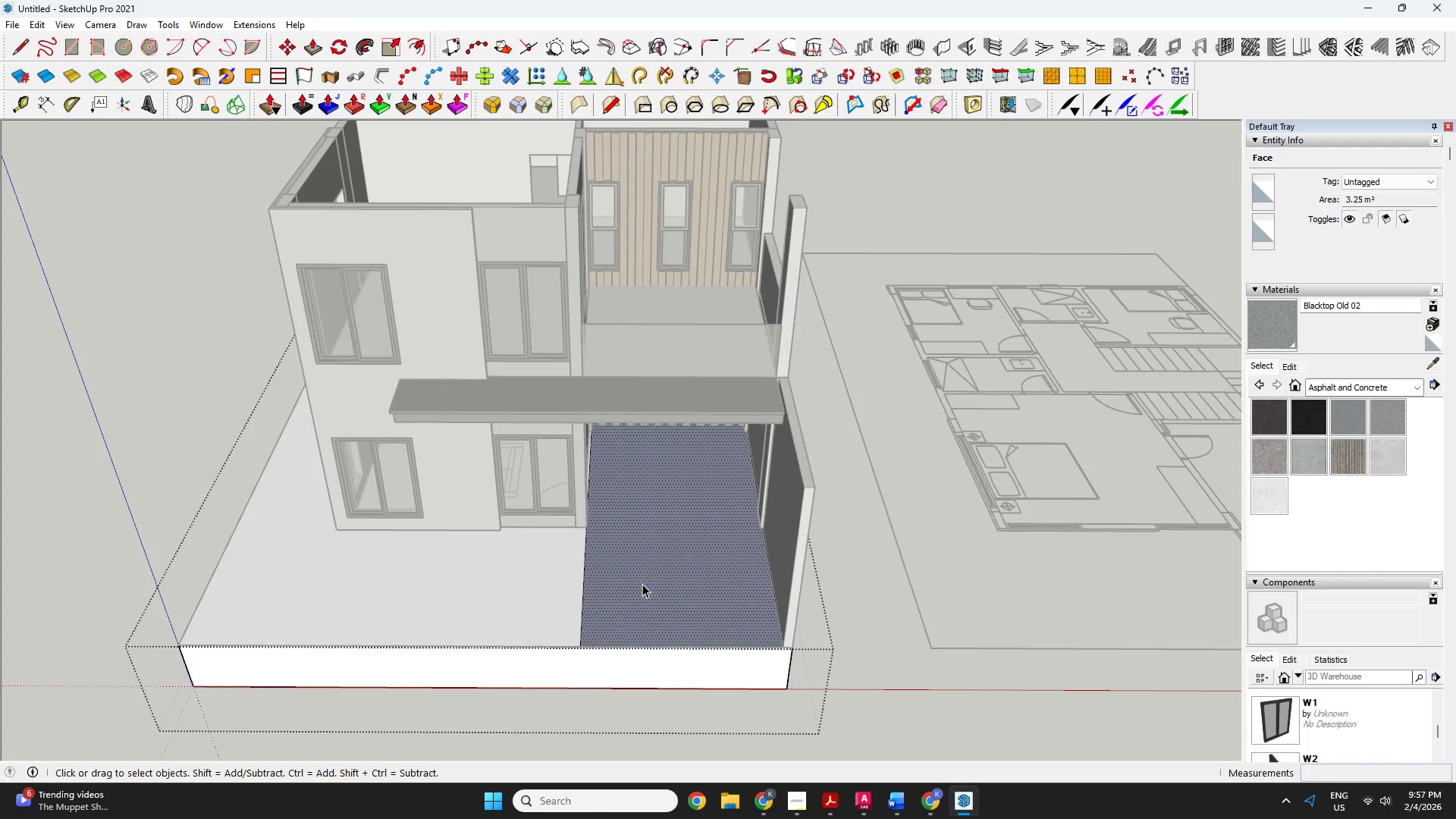 
key(P)
 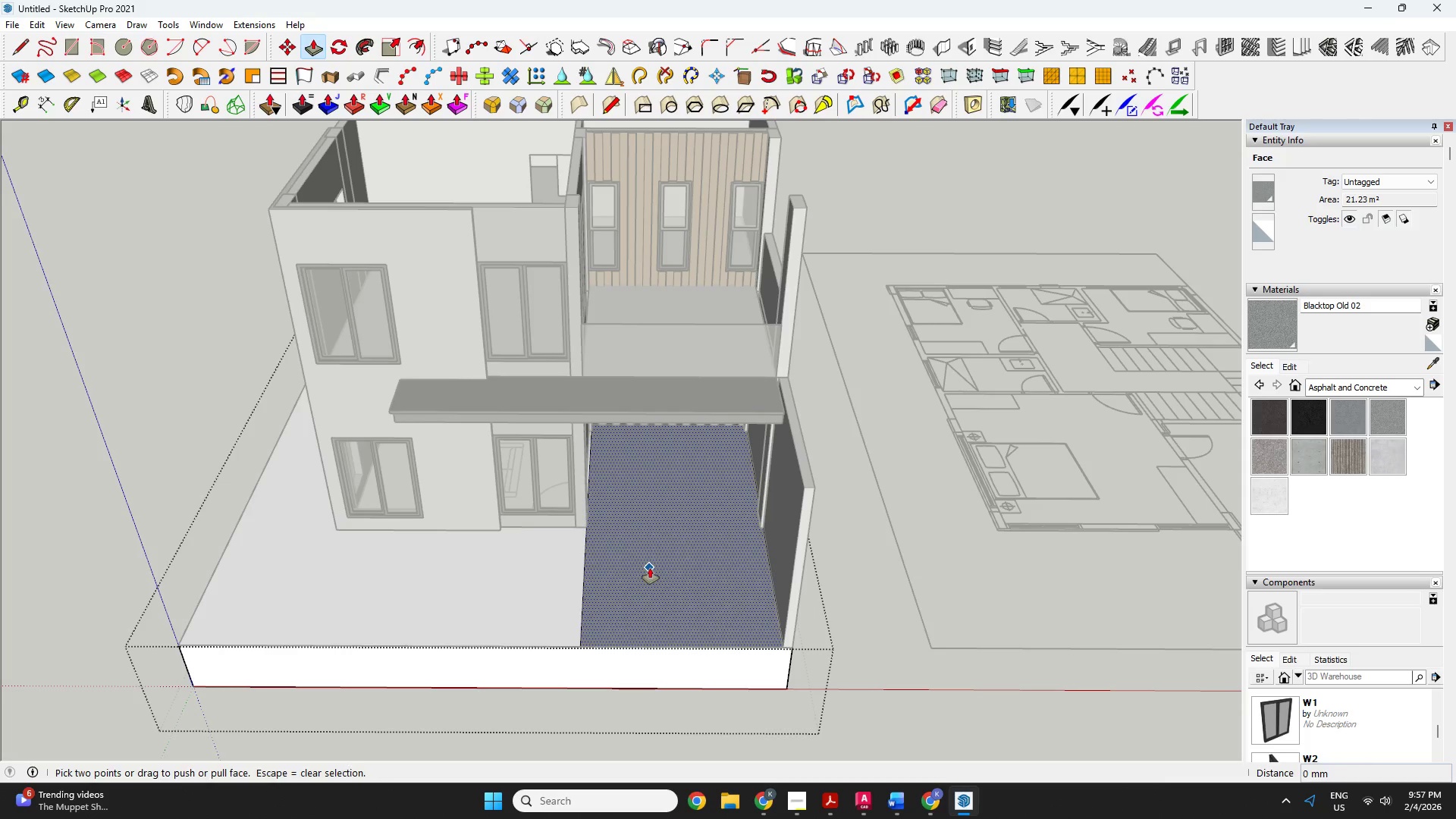 
left_click([650, 568])
 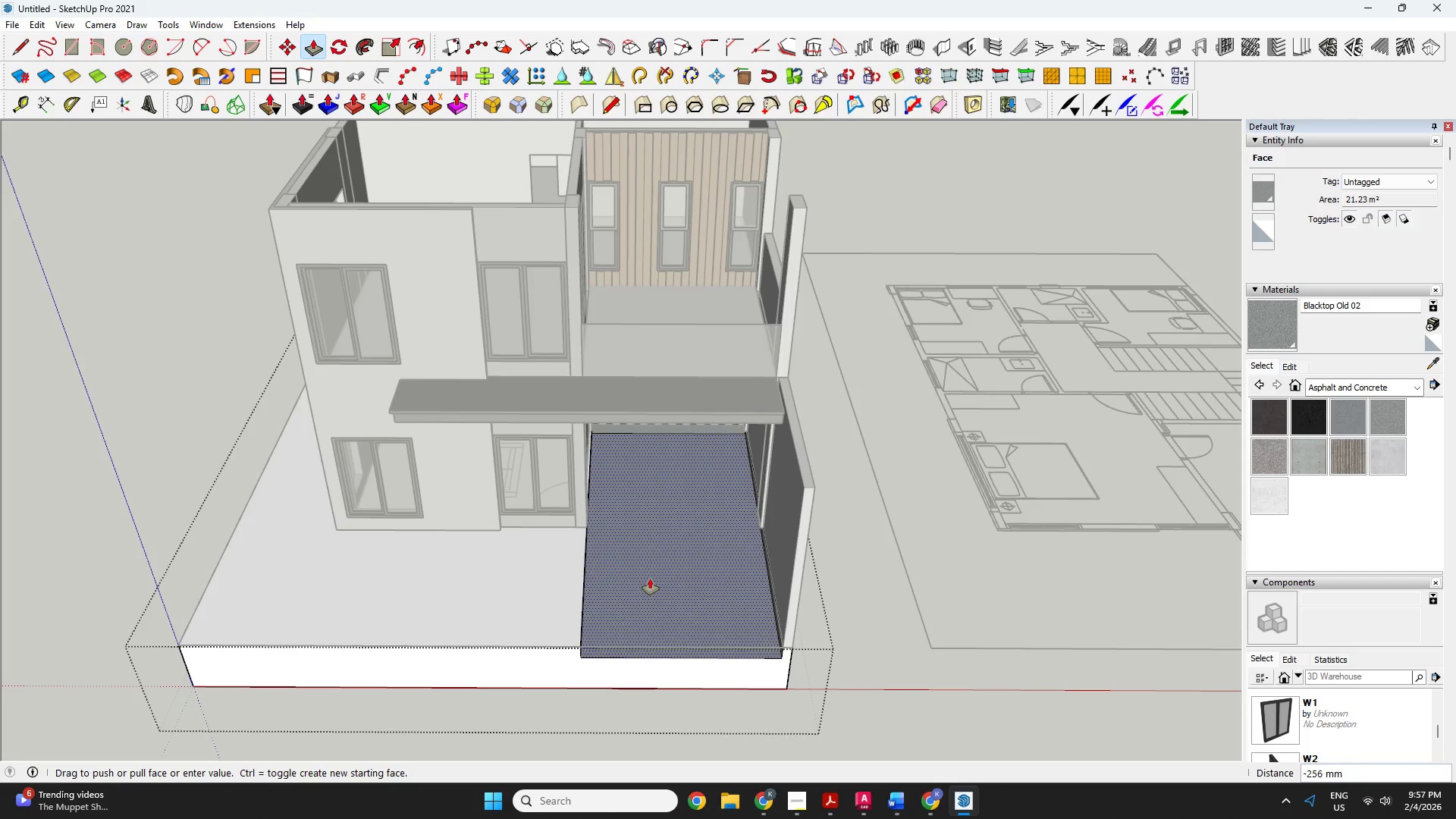 
type(50)
 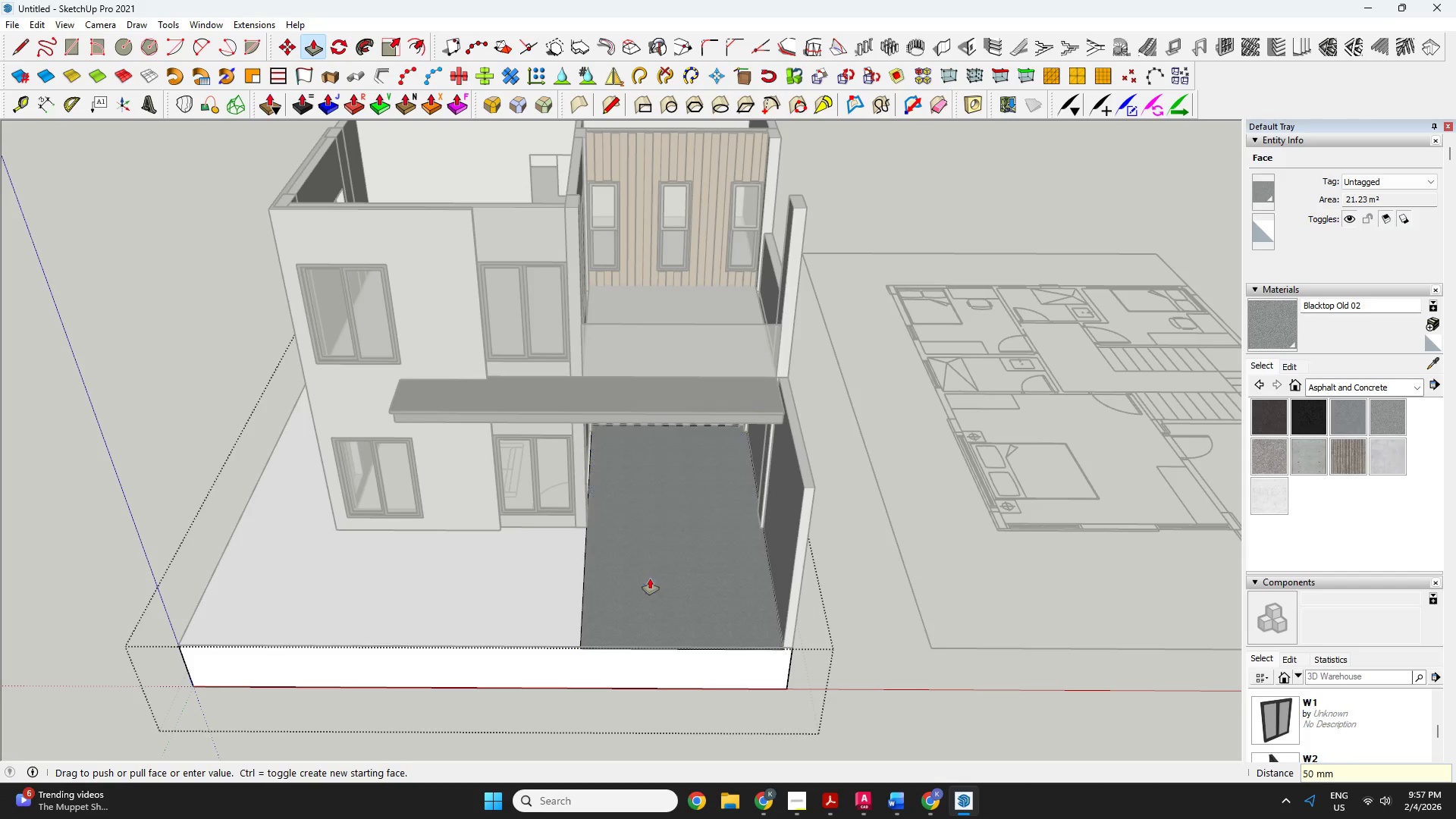 
key(Enter)
 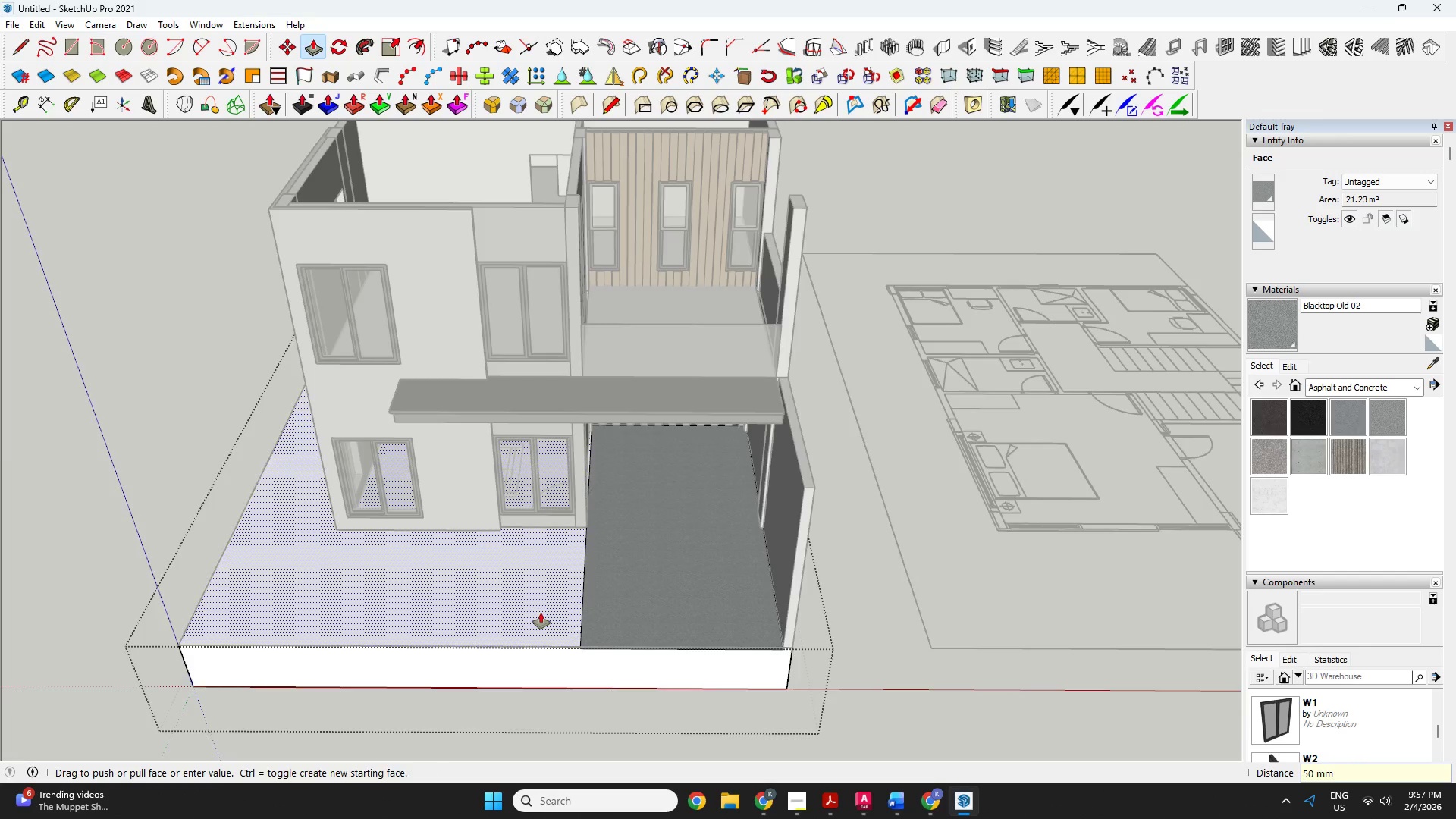 
scroll: coordinate [556, 620], scroll_direction: up, amount: 5.0
 